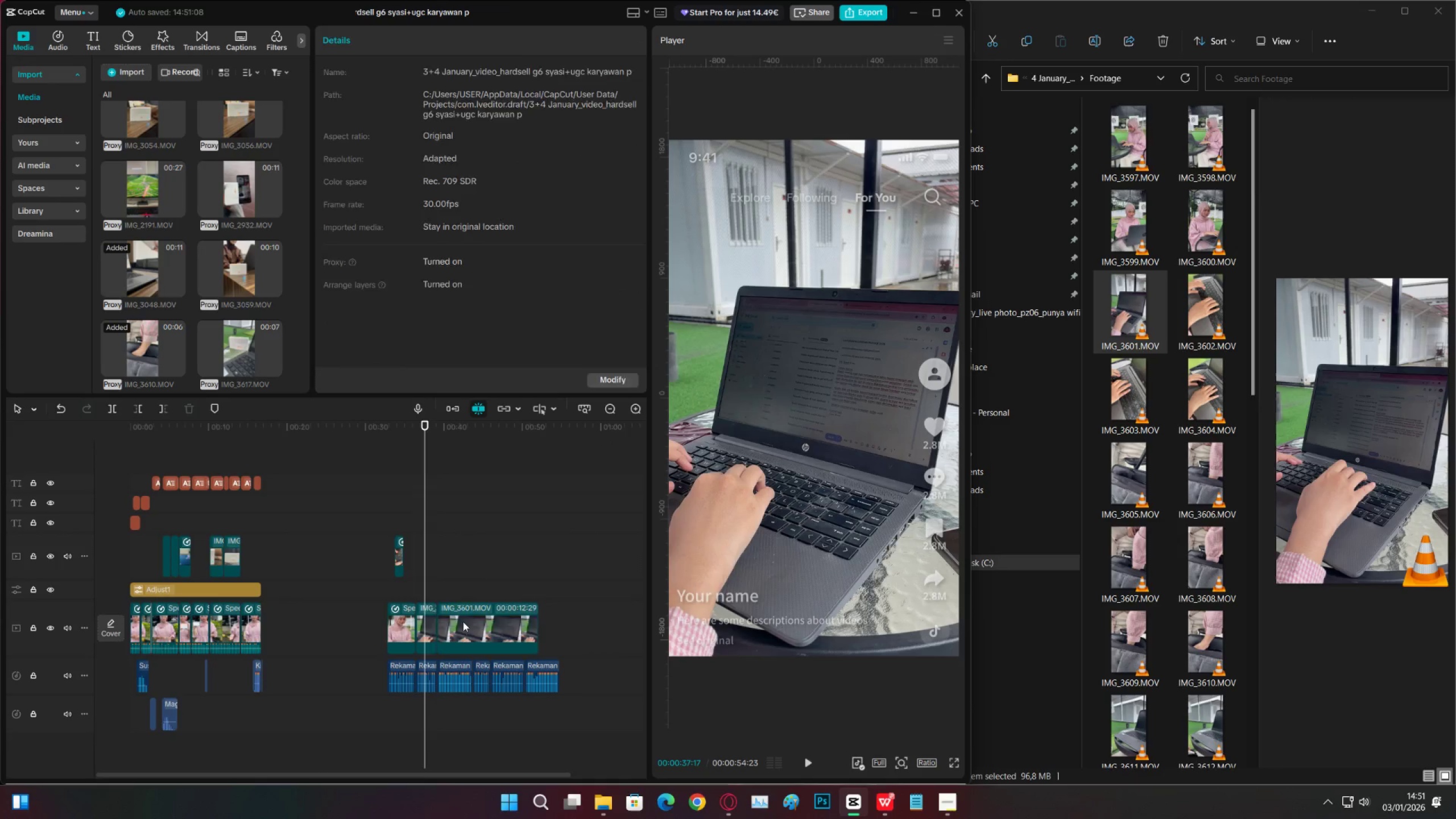 
key(X)
 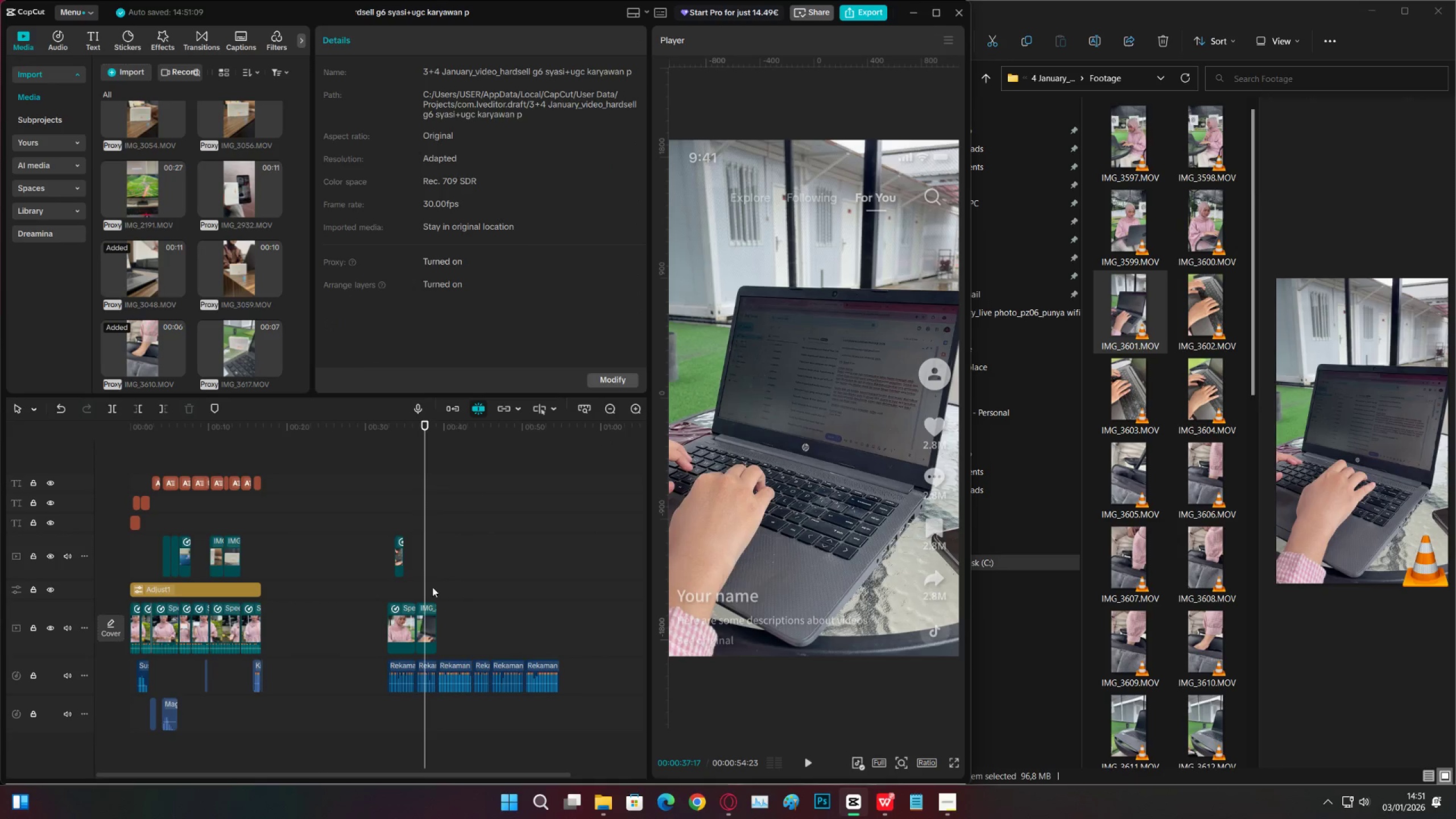 
left_click([430, 587])
 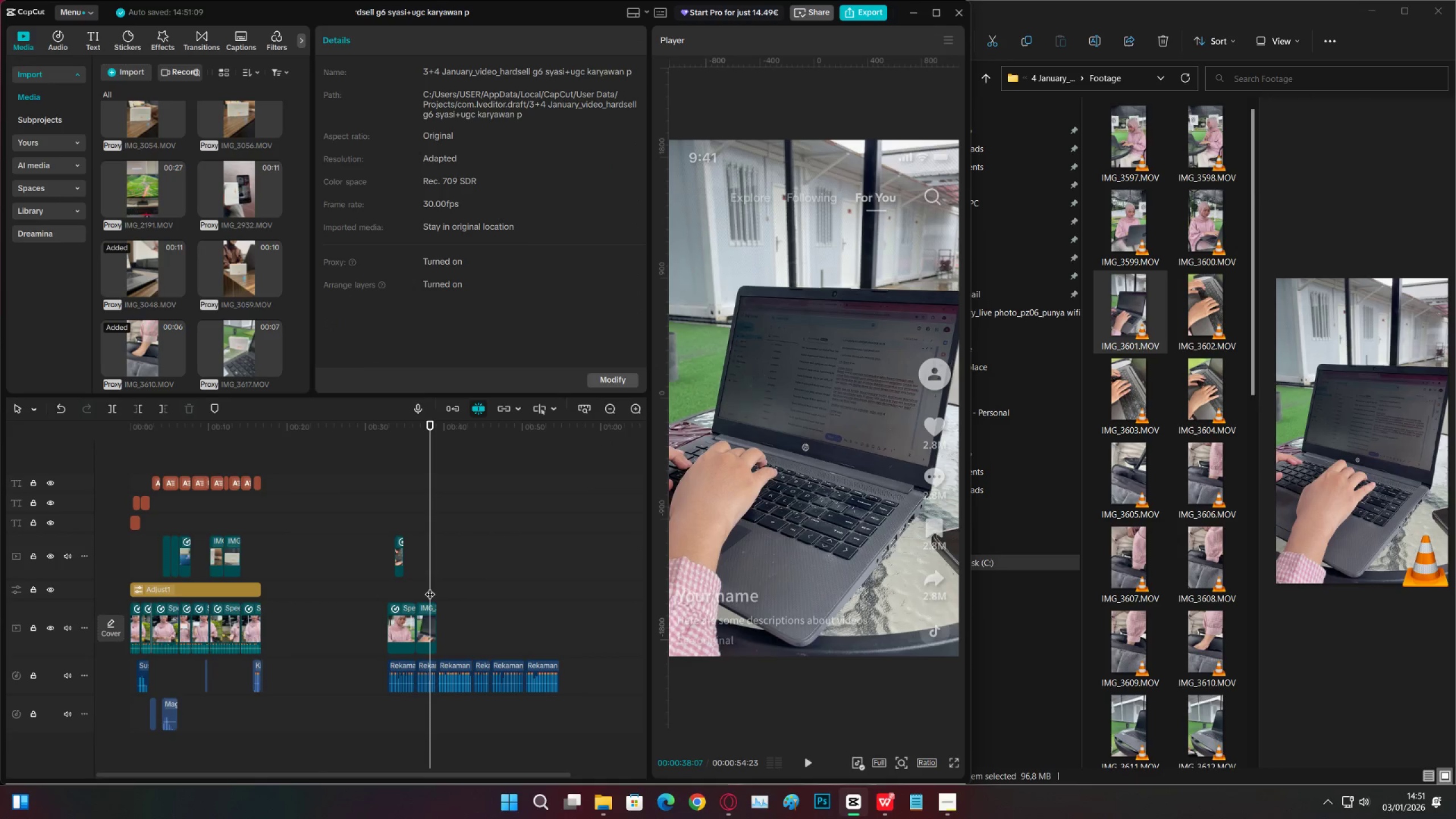 
key(Control+ControlLeft)
 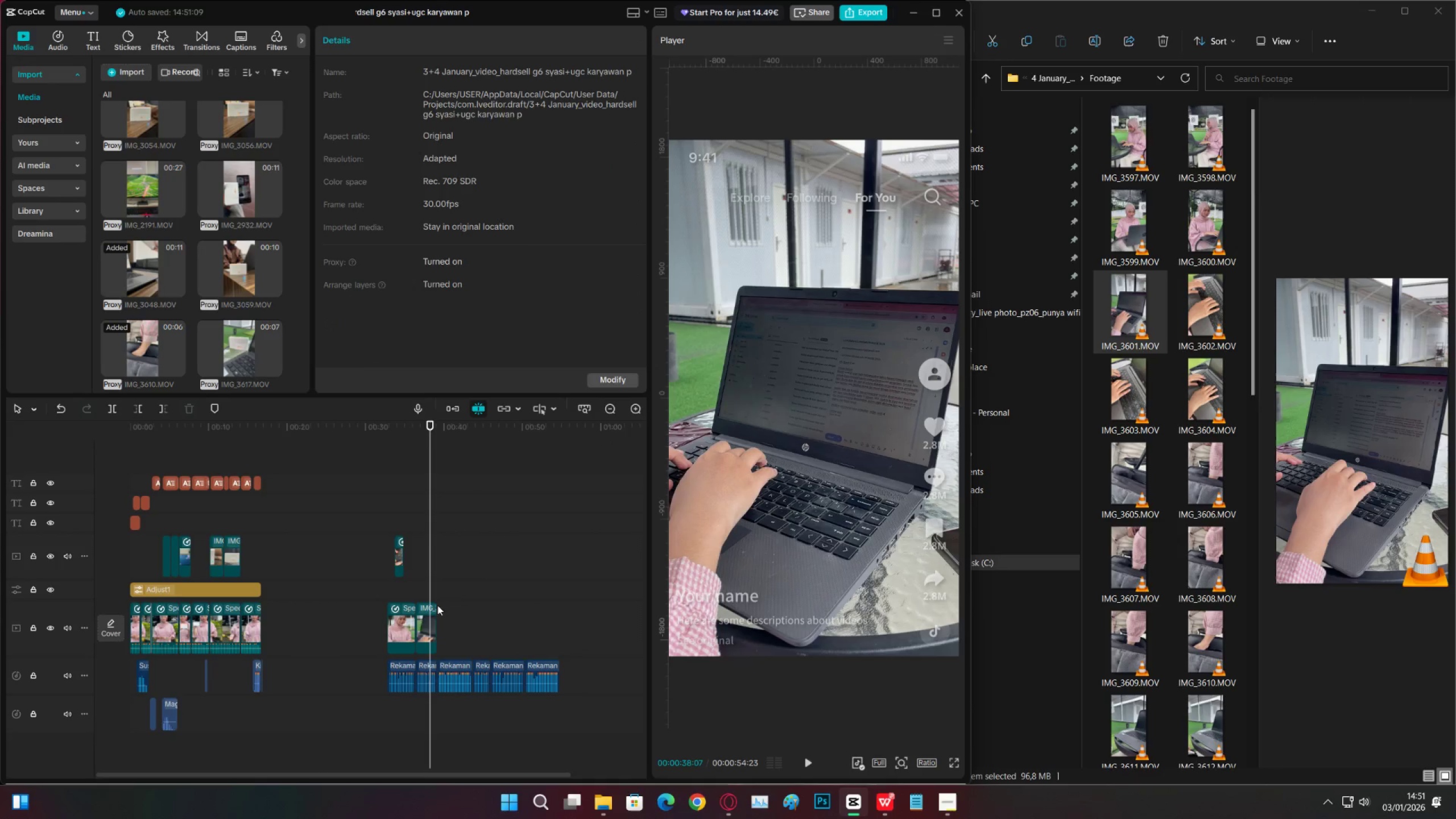 
key(Control+S)
 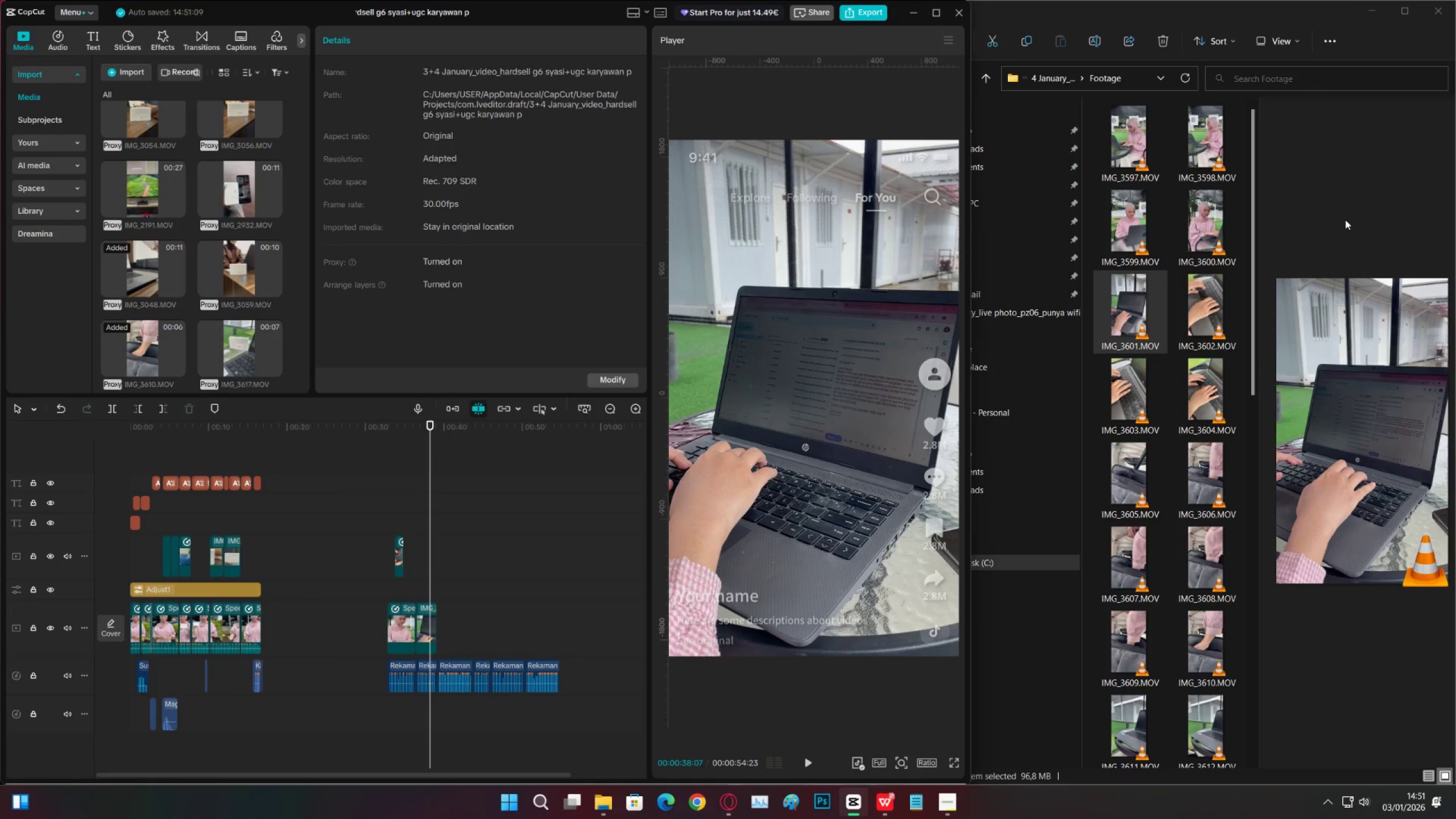 
left_click([1345, 220])
 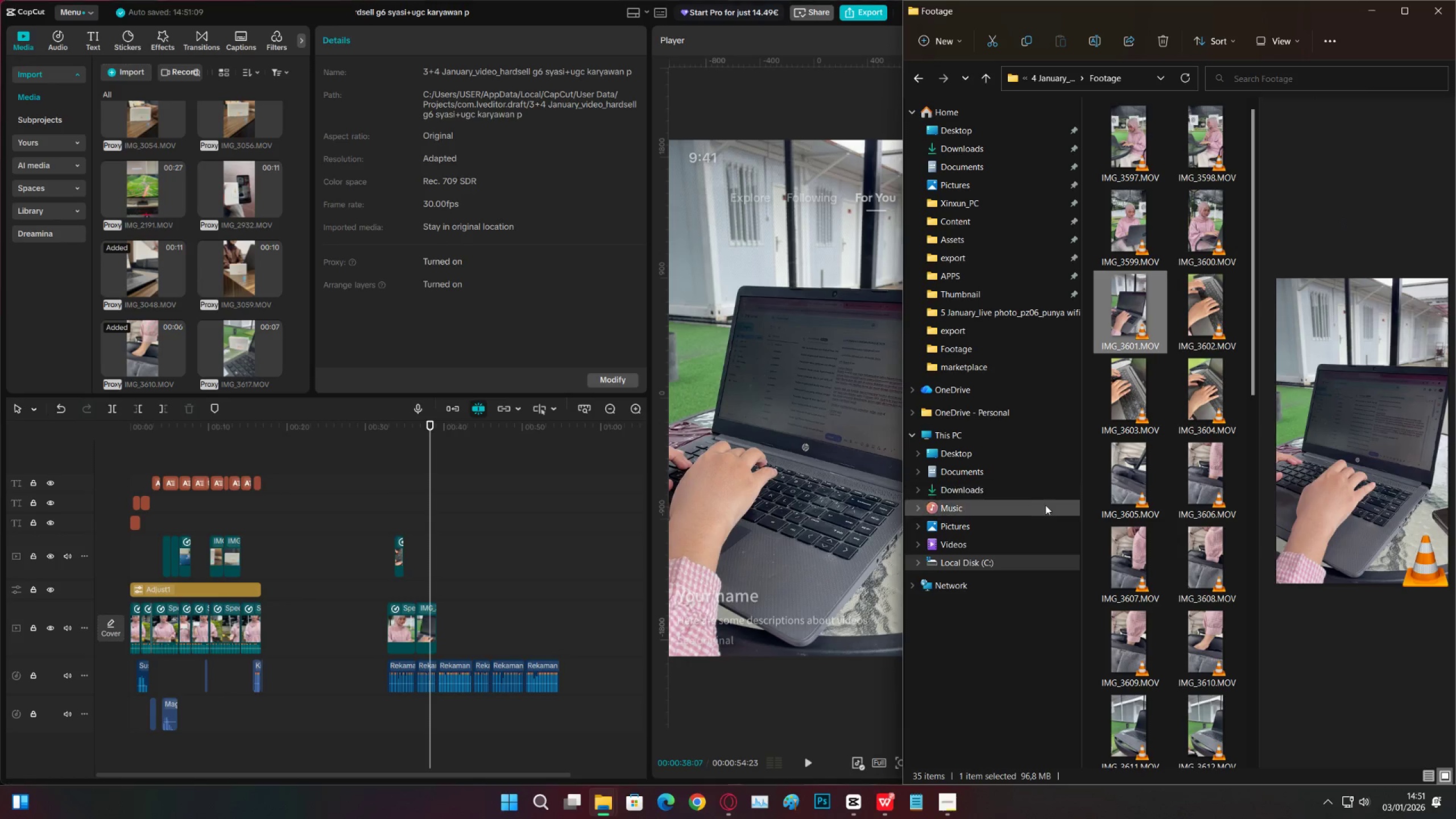 
scroll: coordinate [1107, 515], scroll_direction: down, amount: 5.0
 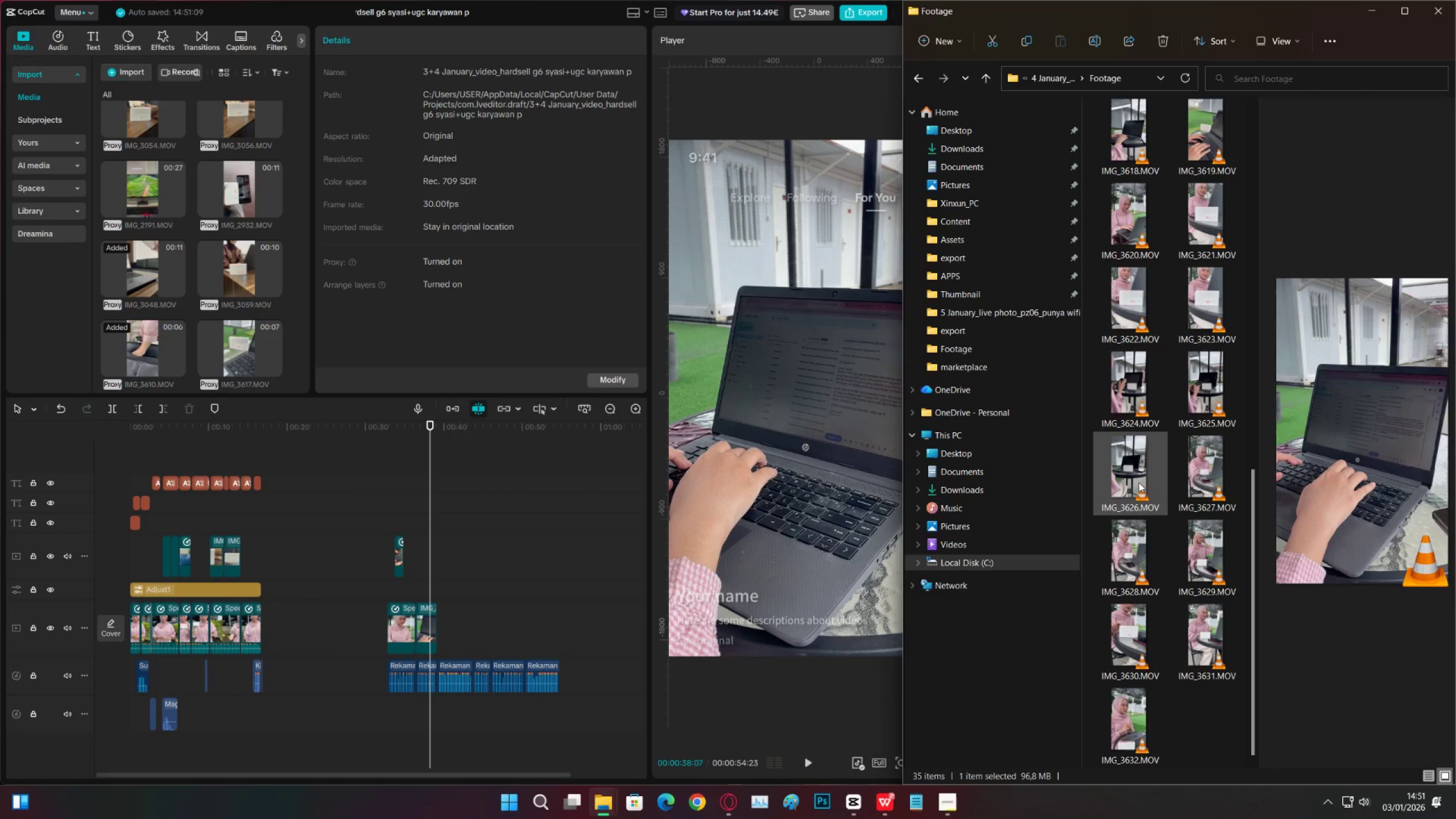 
scroll: coordinate [1139, 477], scroll_direction: up, amount: 5.0
 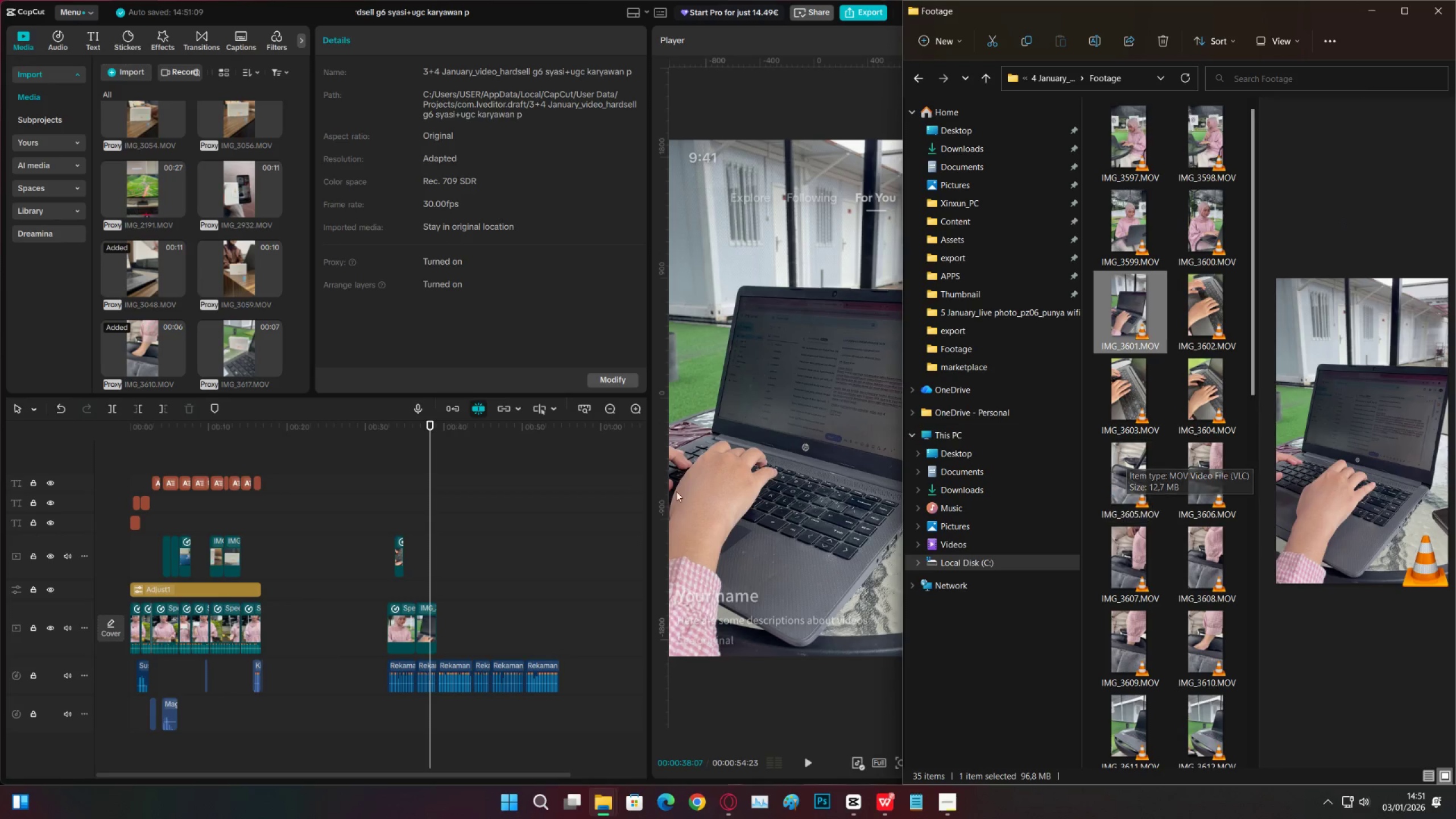 
left_click([391, 470])
 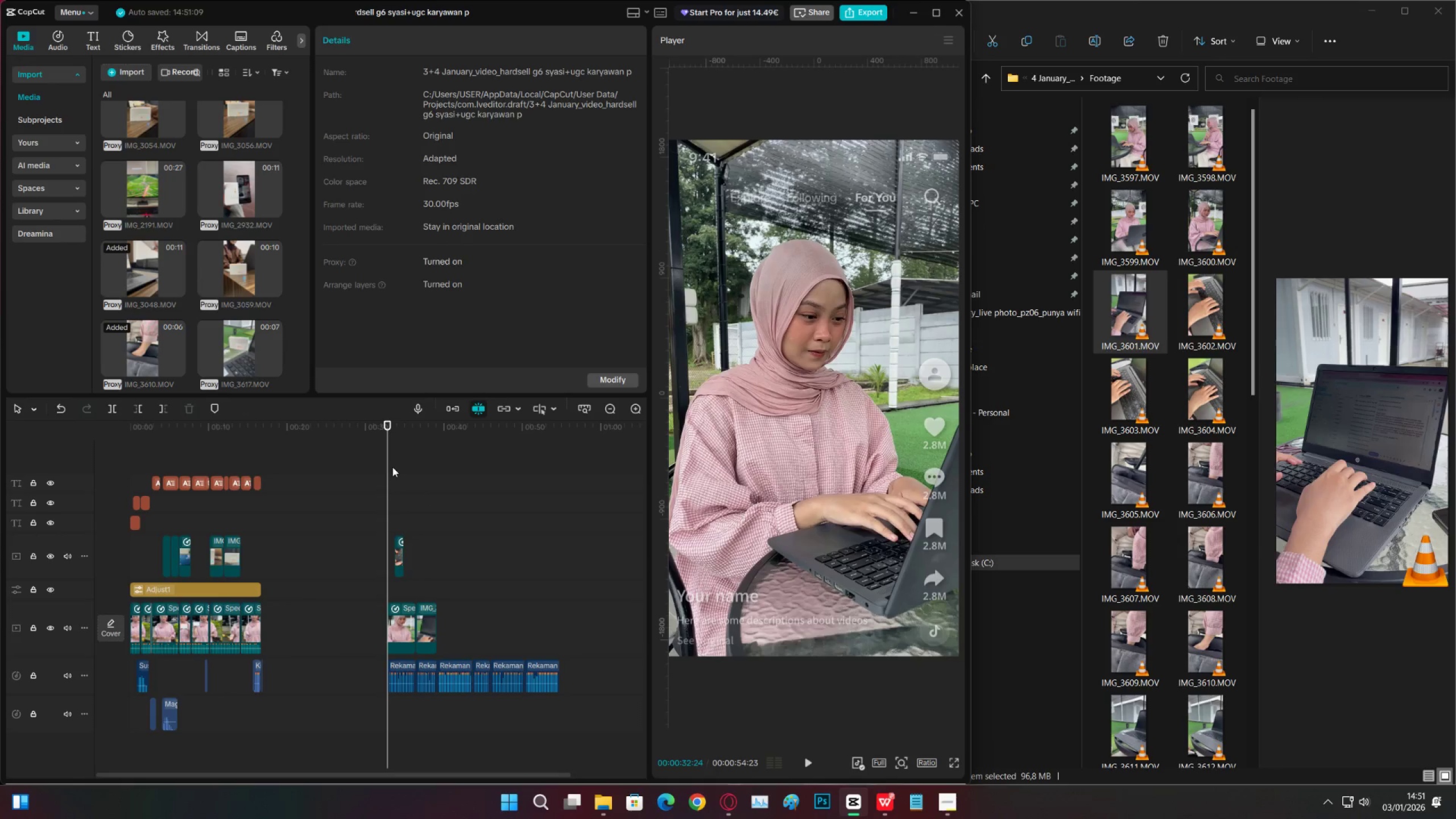 
key(Space)
 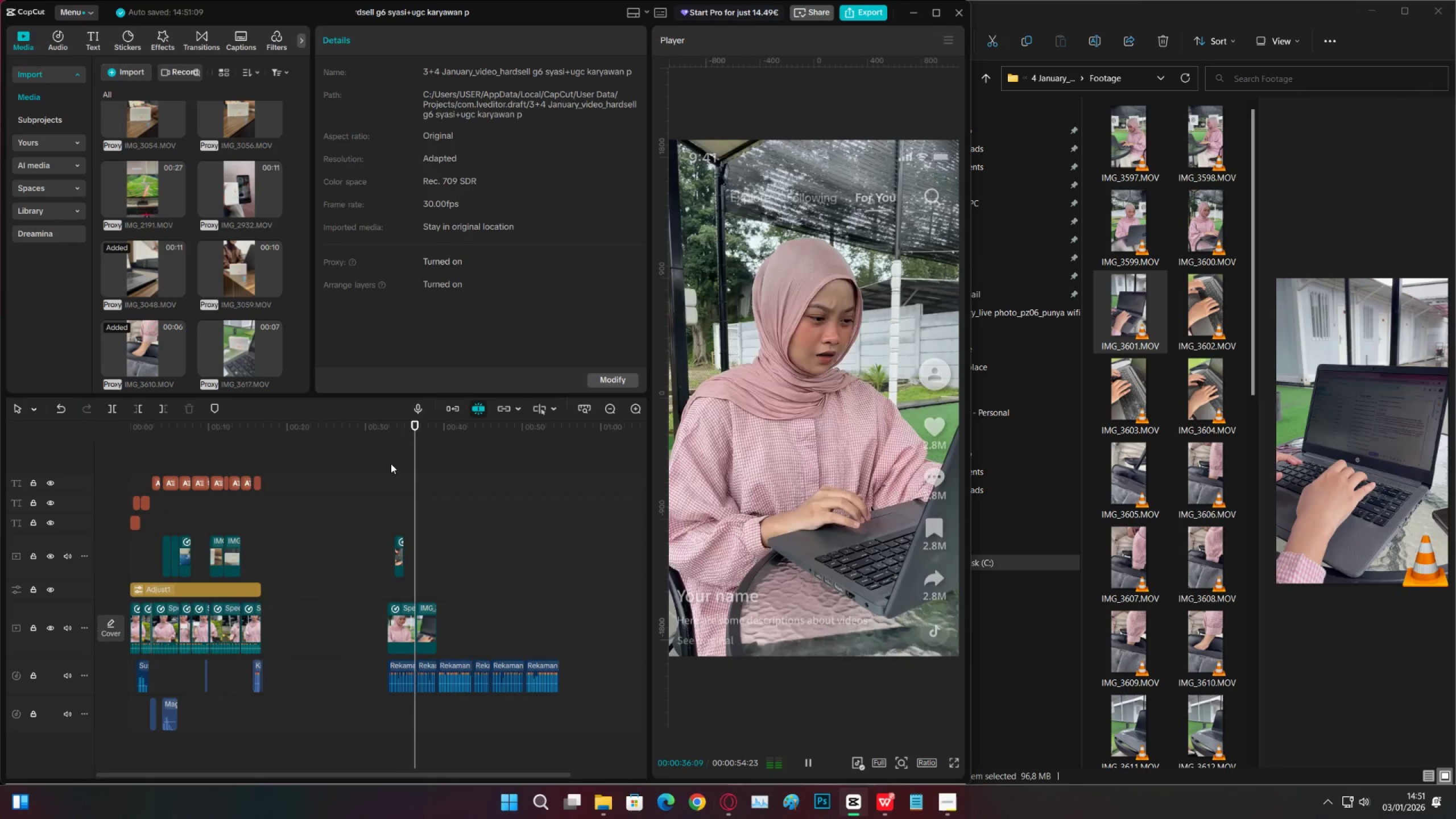 
left_click([397, 522])
 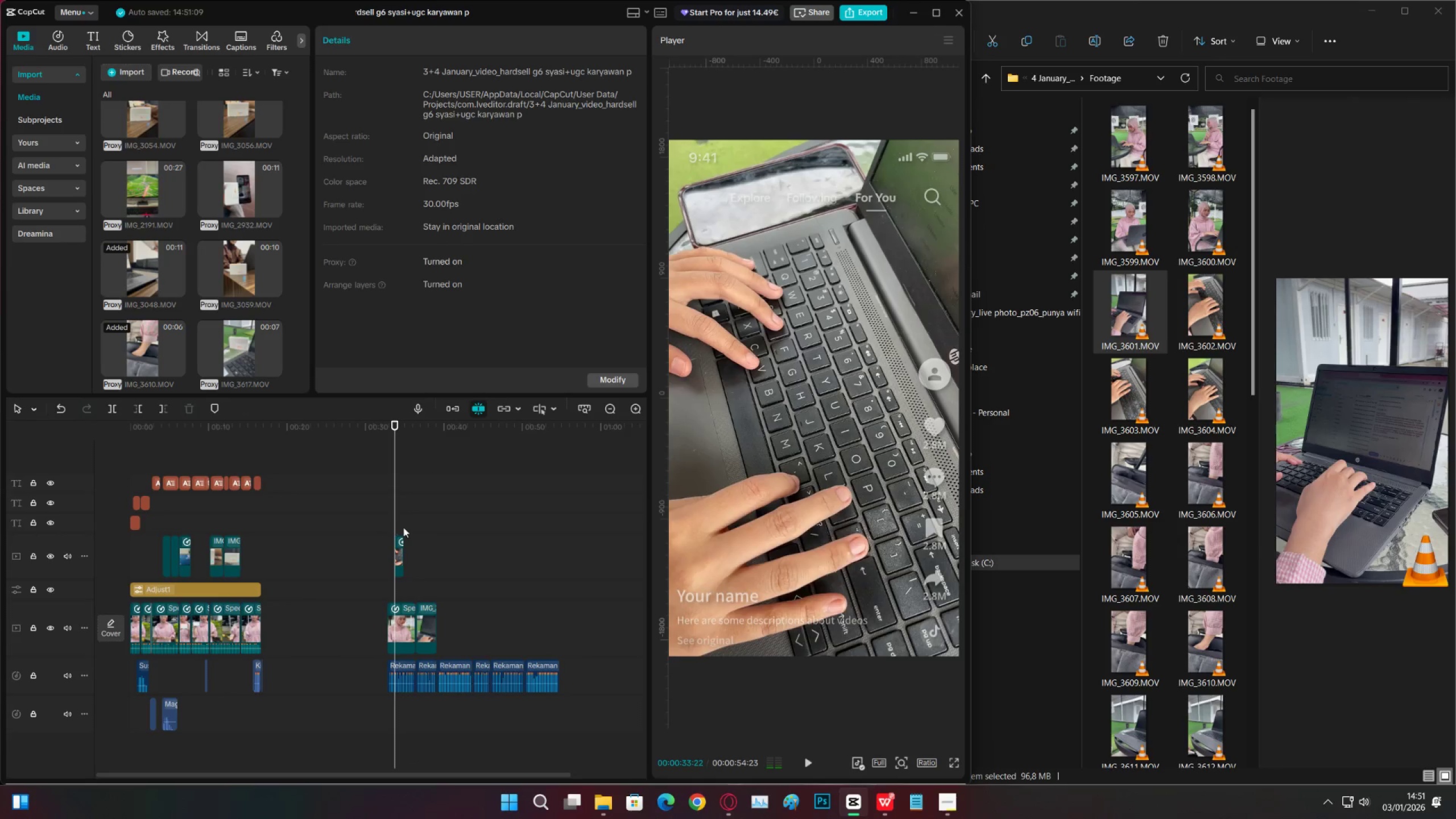 
left_click([413, 536])
 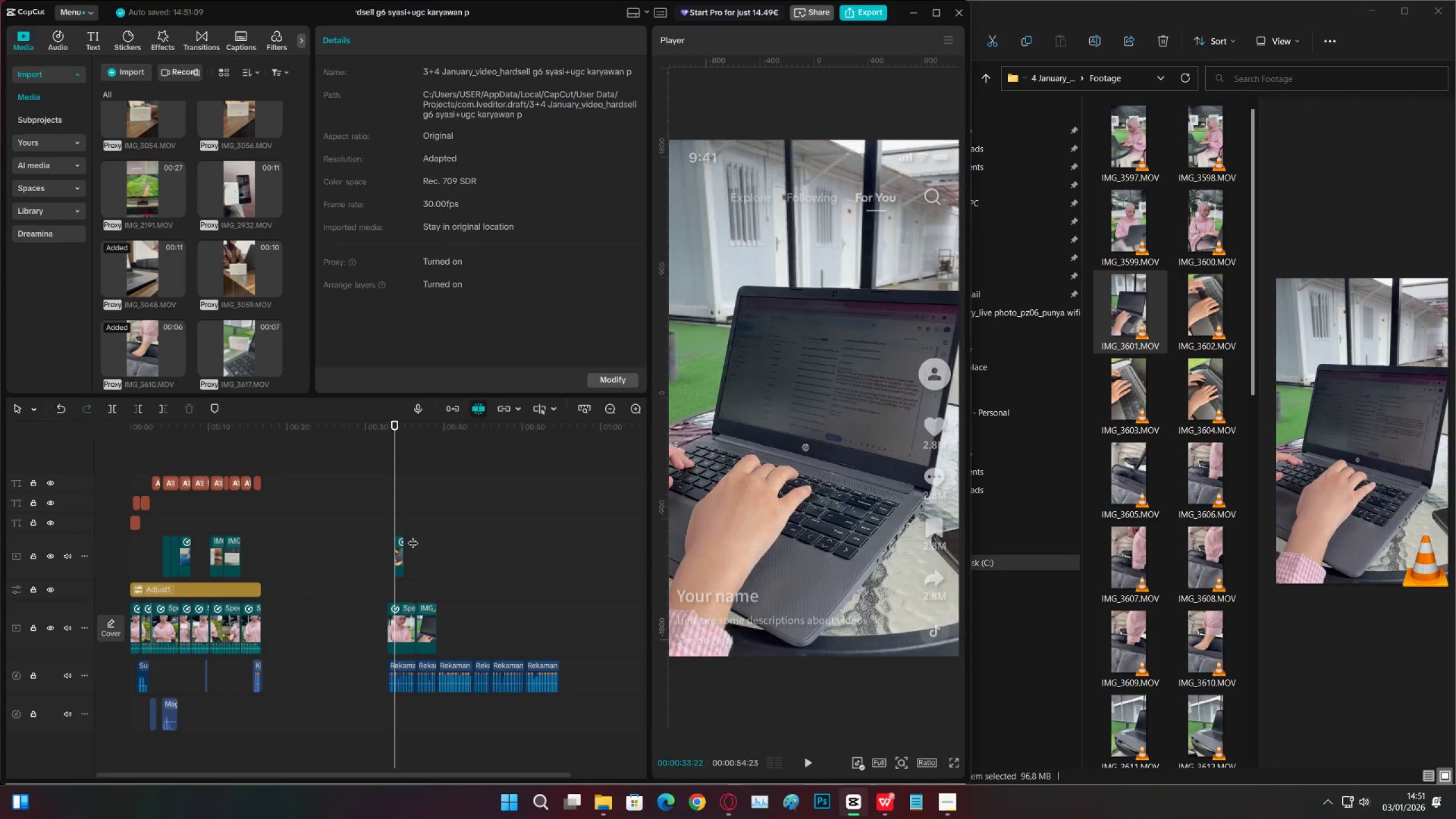 
key(Space)
 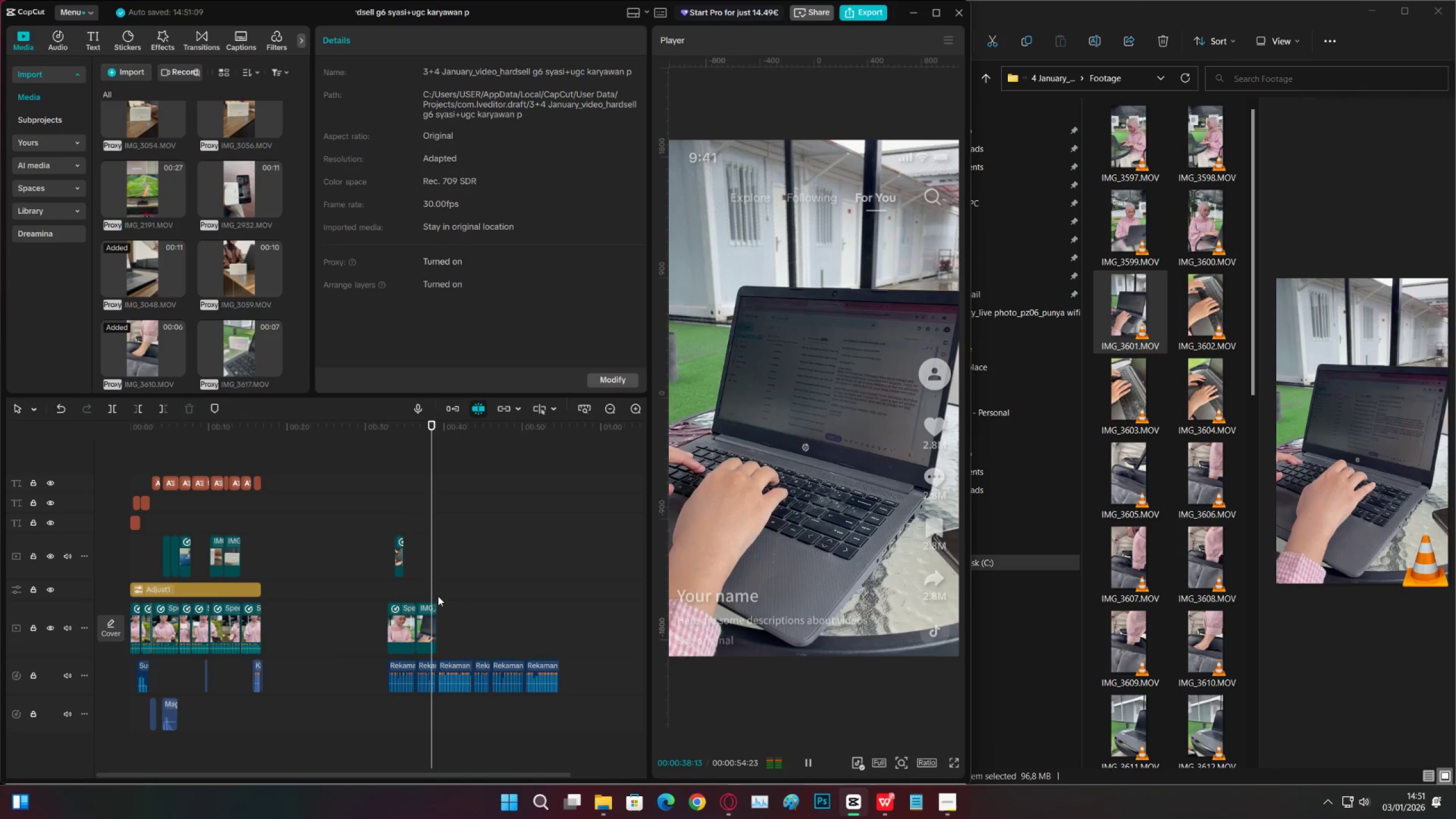 
key(Space)
 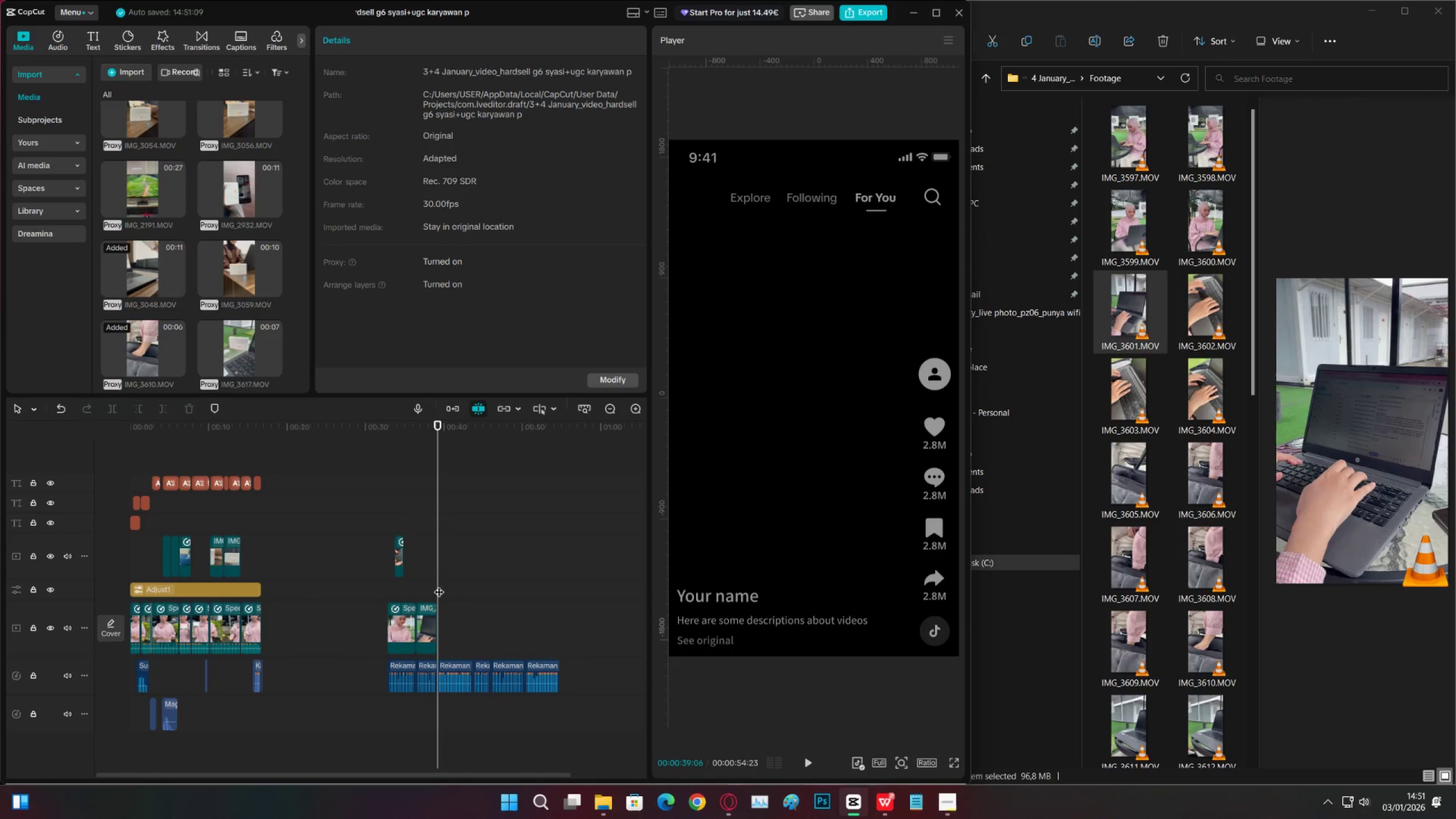 
left_click([434, 573])
 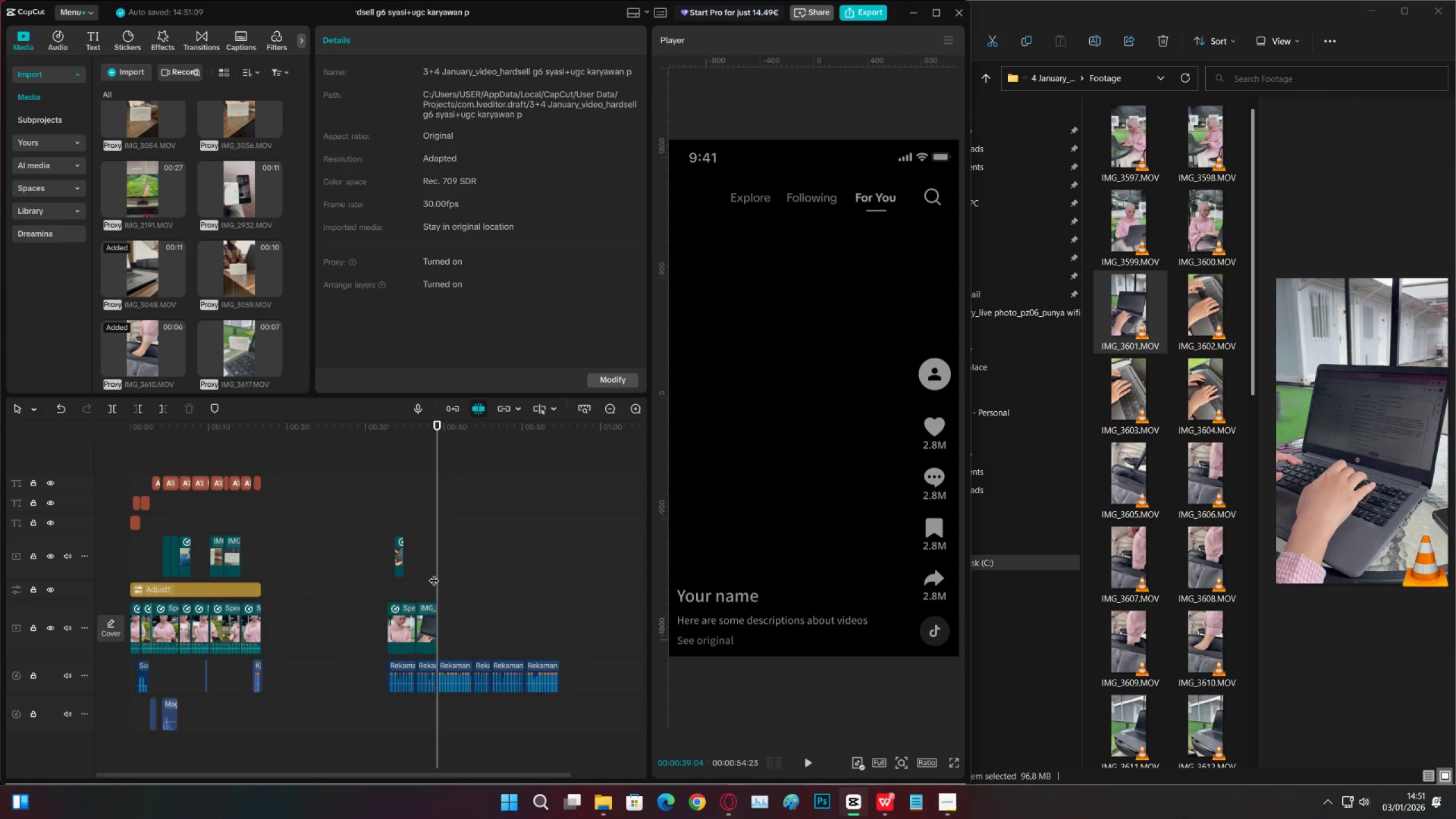 
key(Space)
 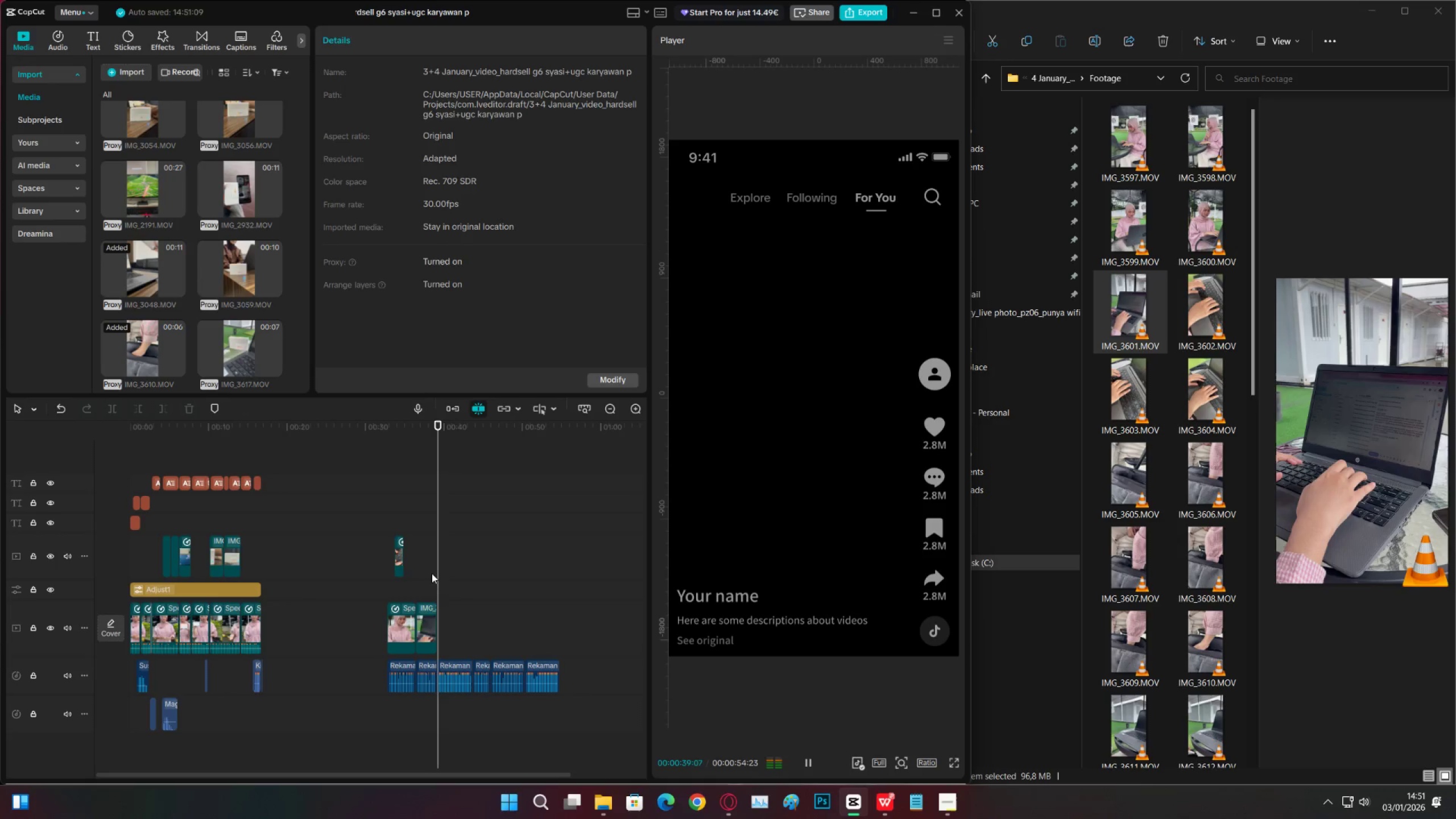 
double_click([432, 573])
 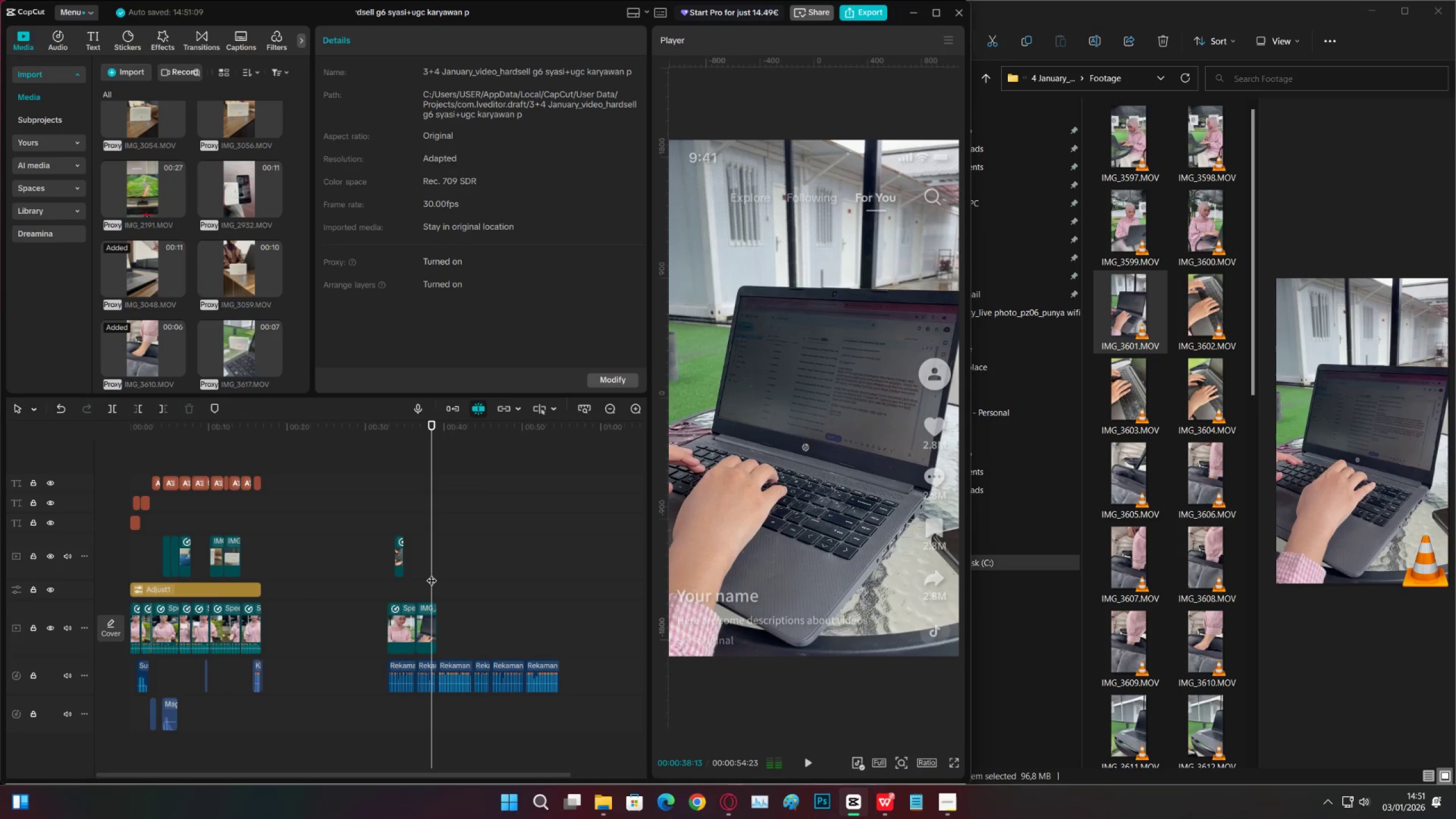 
key(Space)
 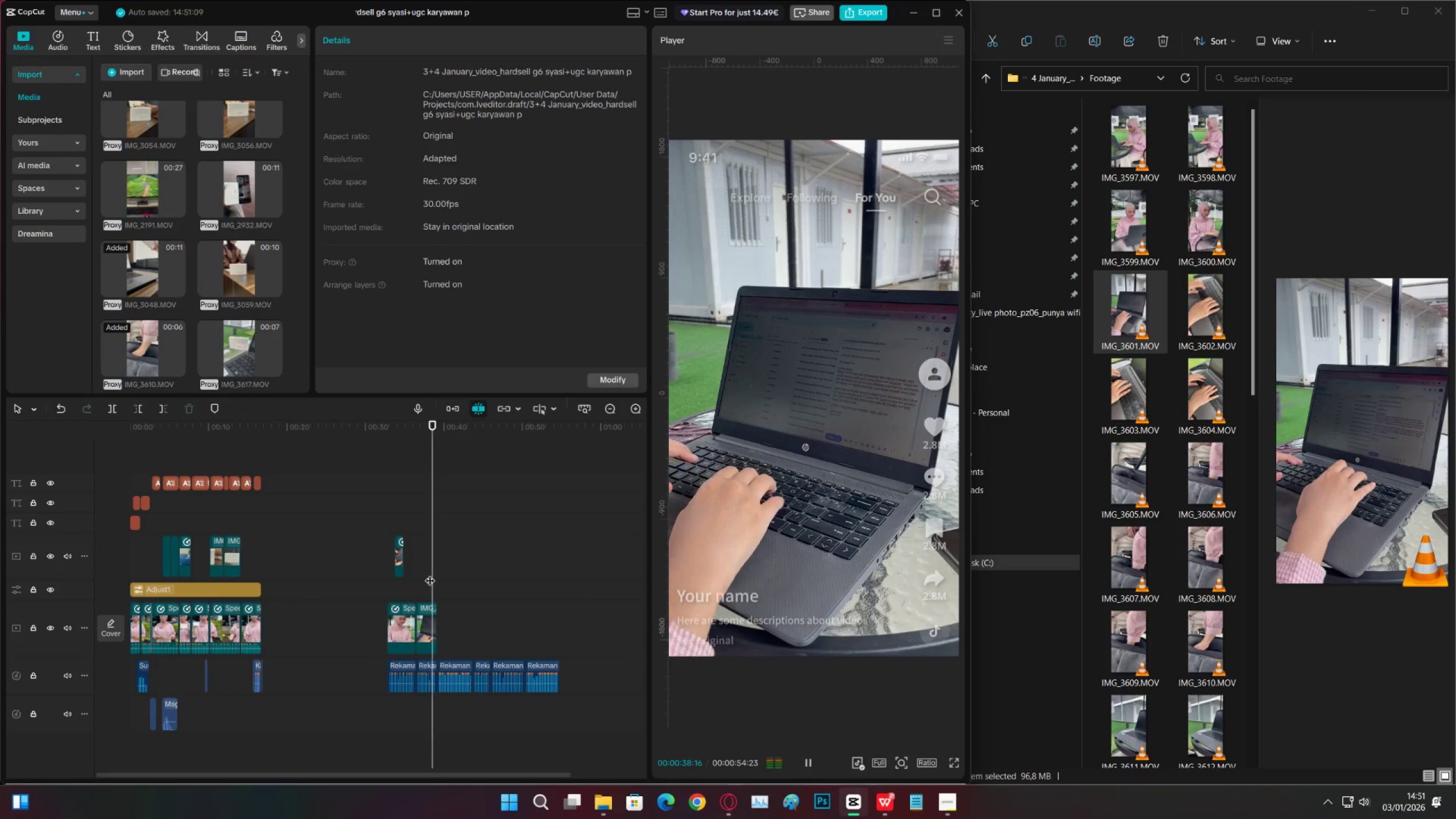 
key(Space)
 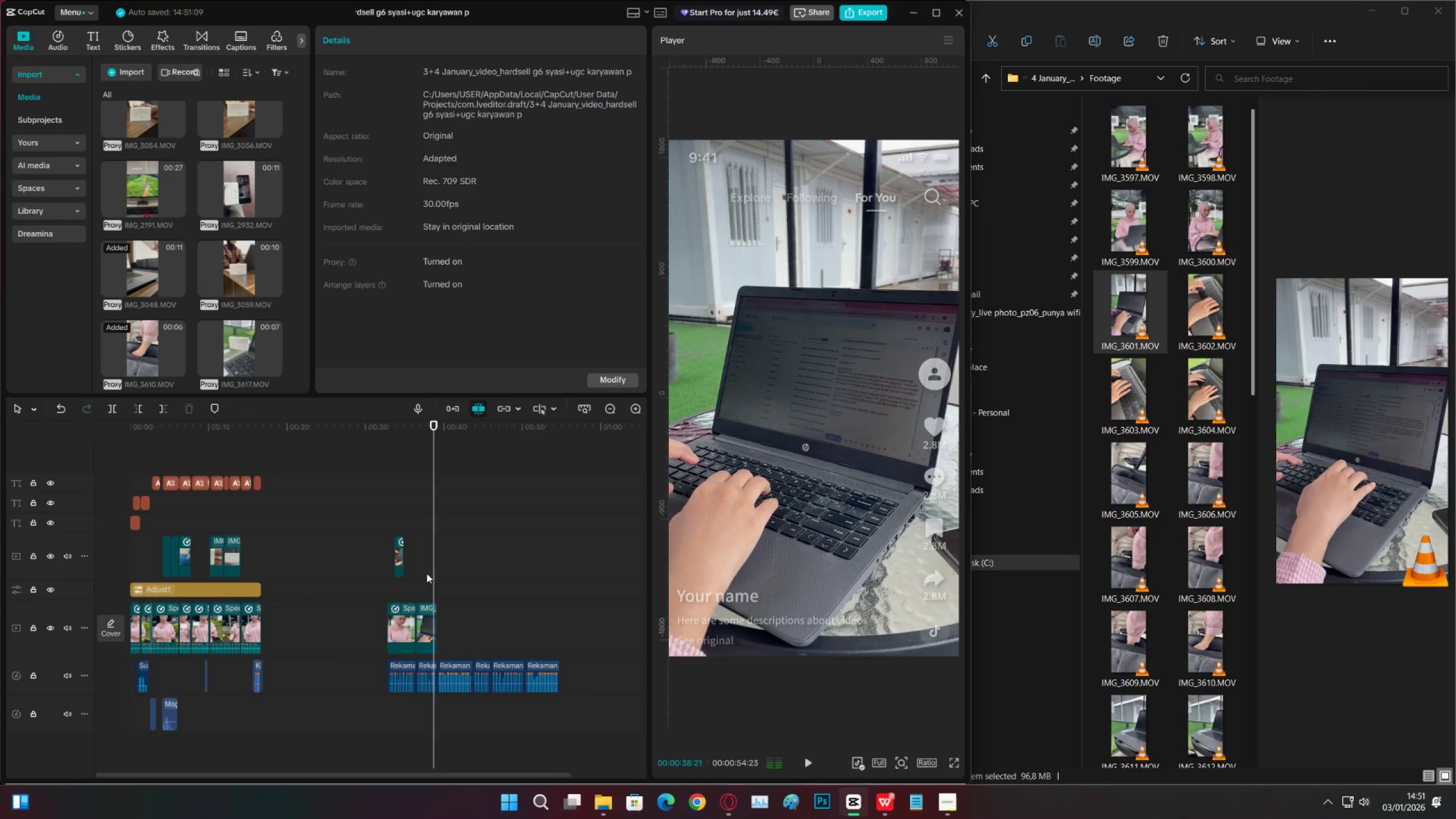 
key(Space)
 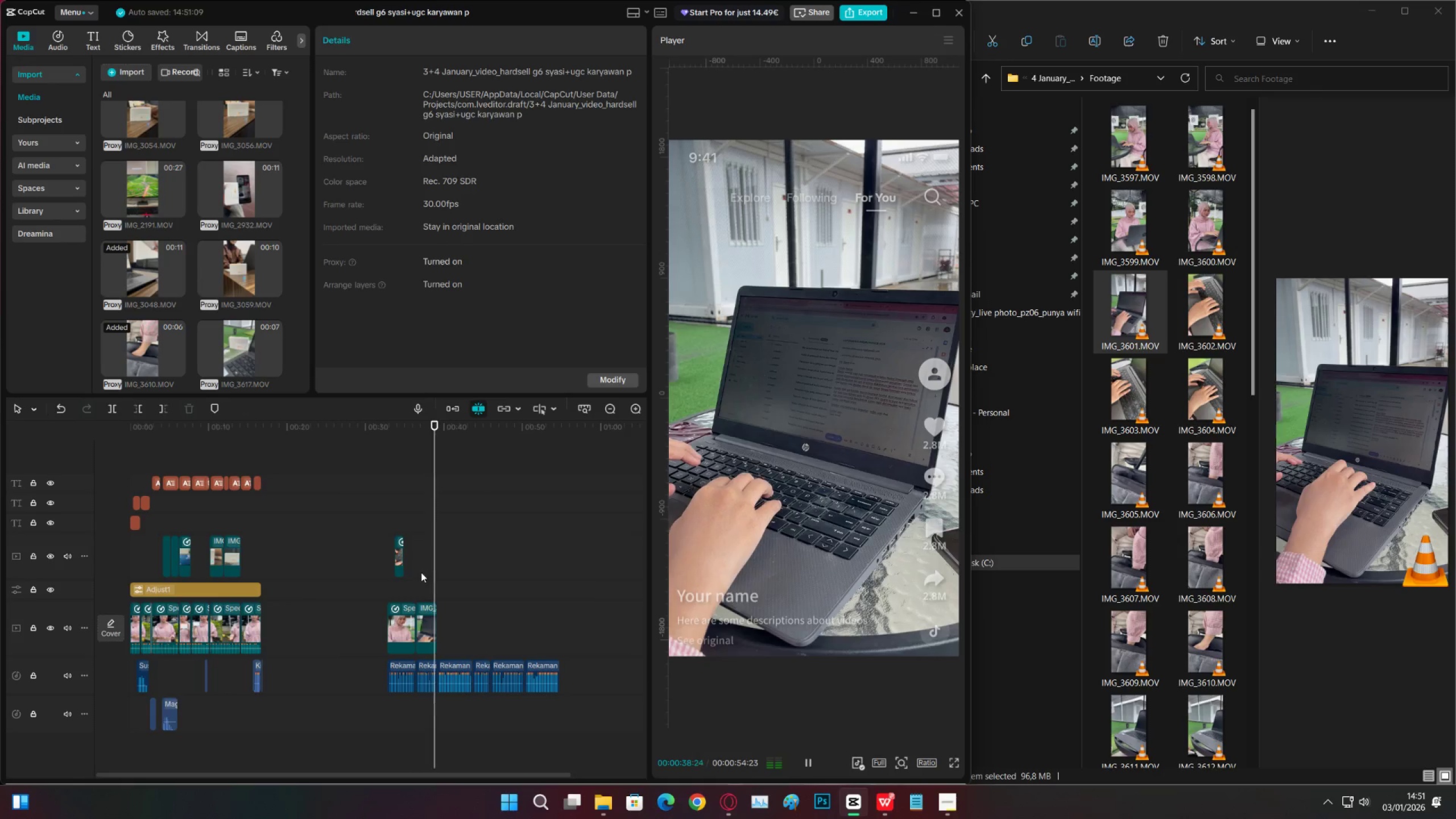 
key(Space)
 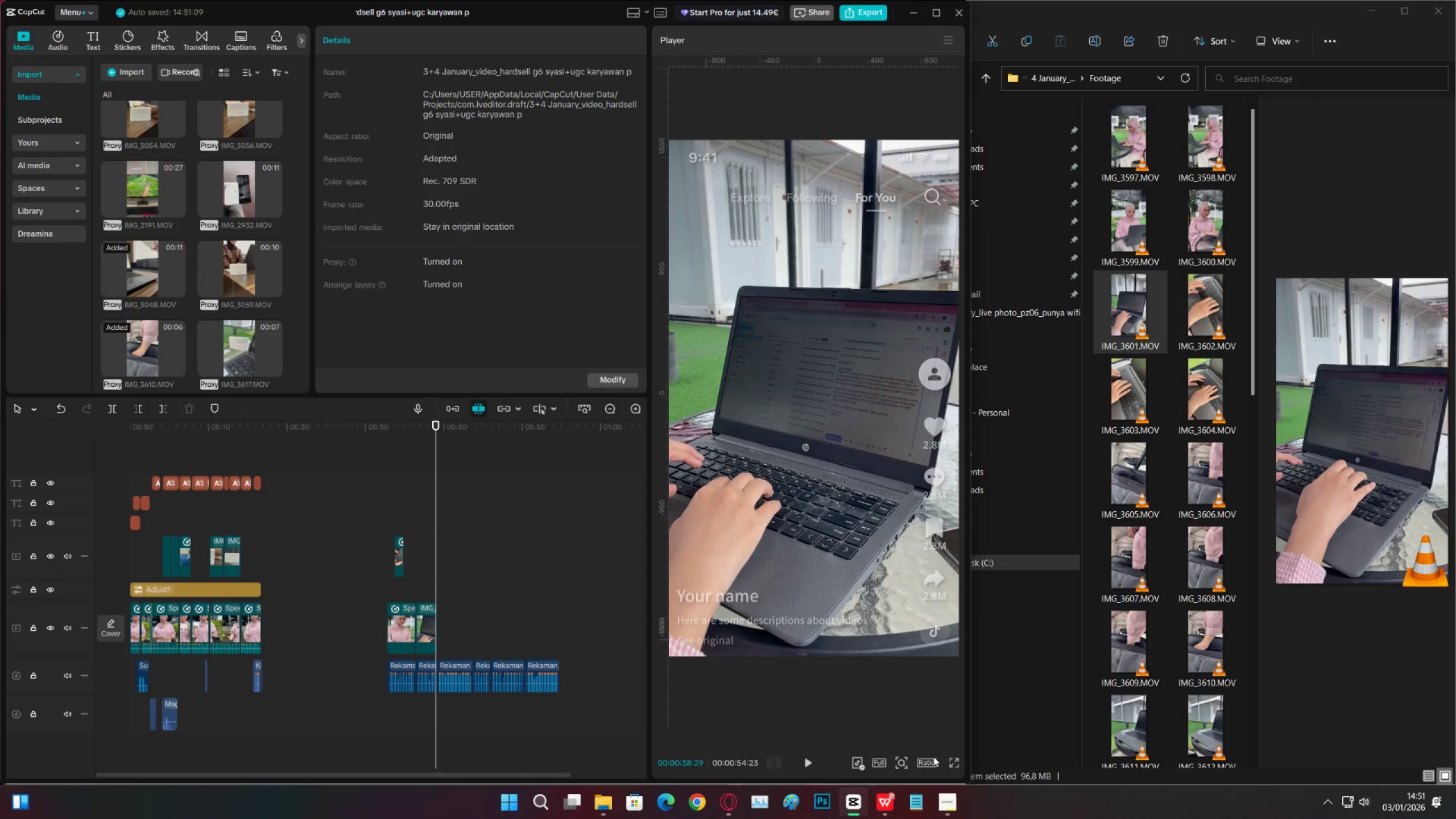 
left_click([951, 760])
 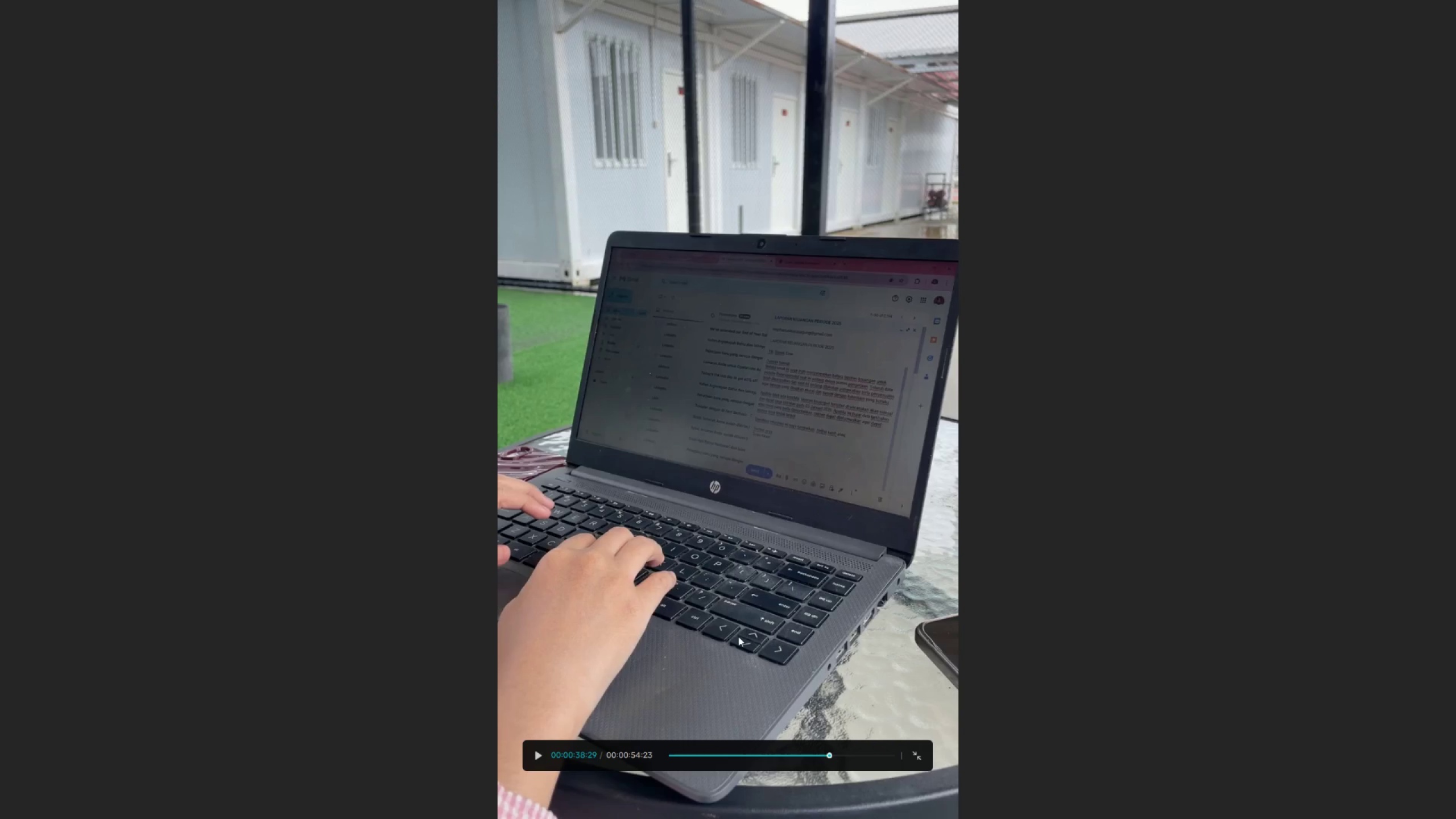 
key(Escape)
 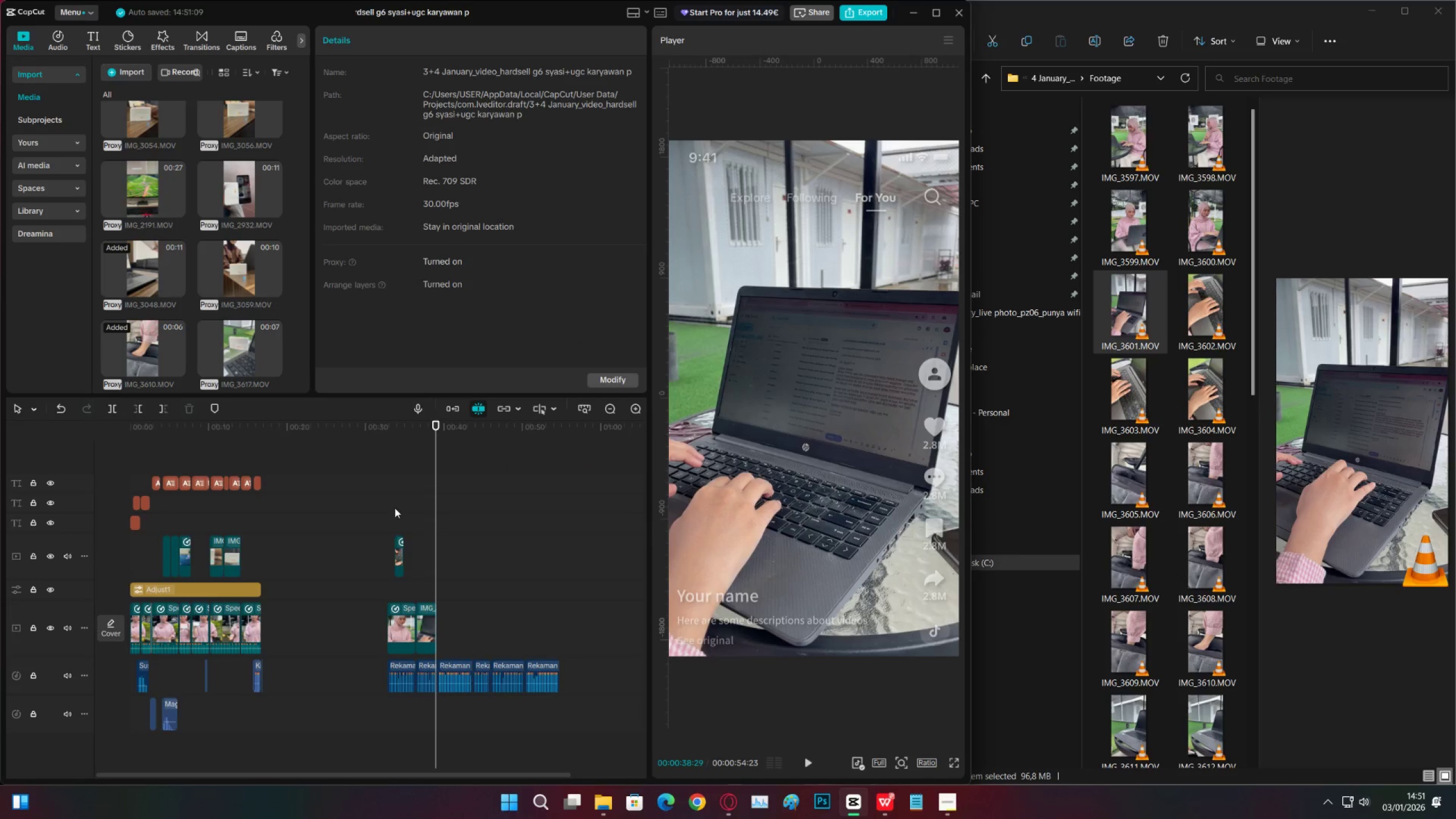 
double_click([401, 507])
 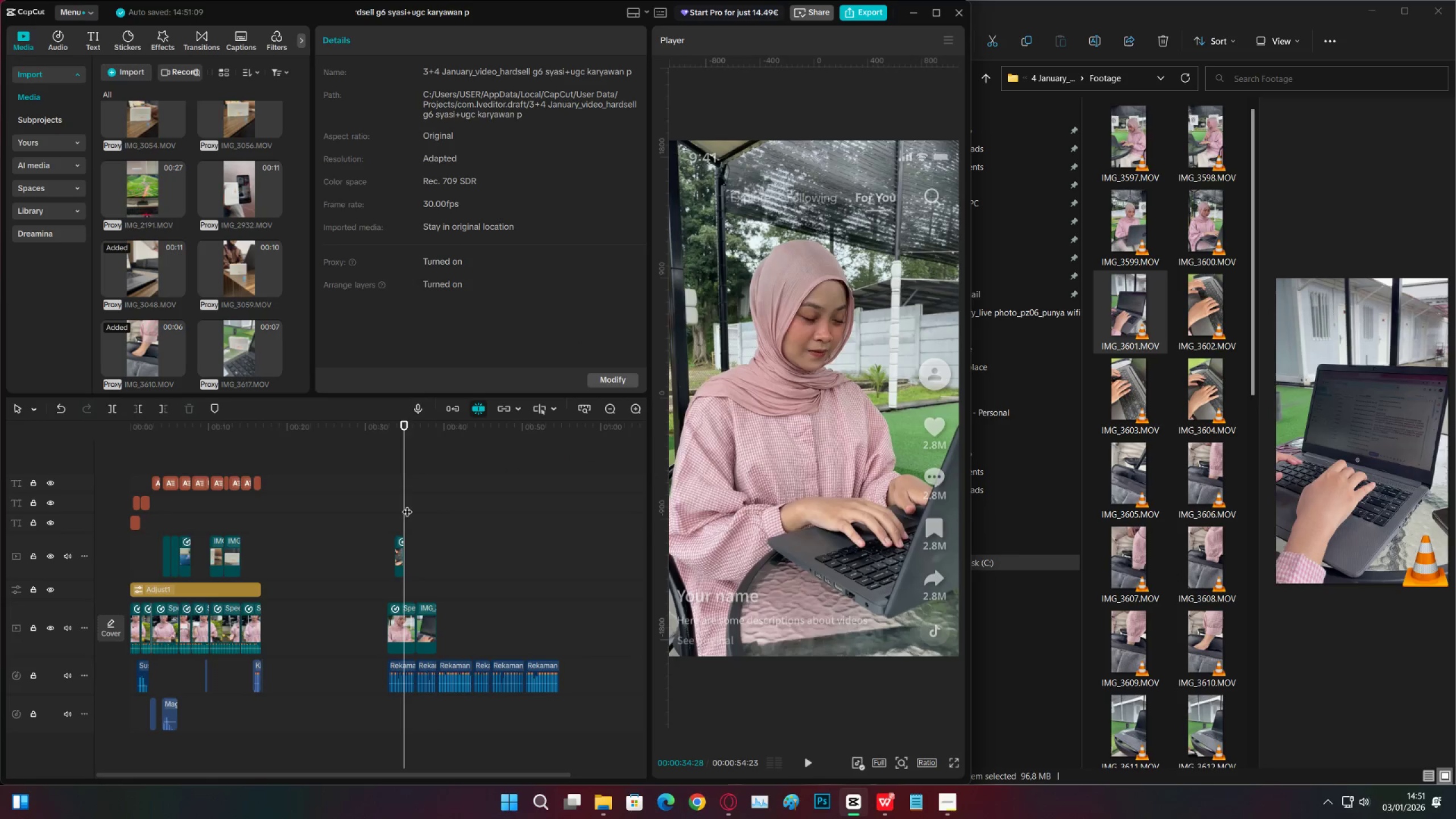 
key(Control+ControlLeft)
 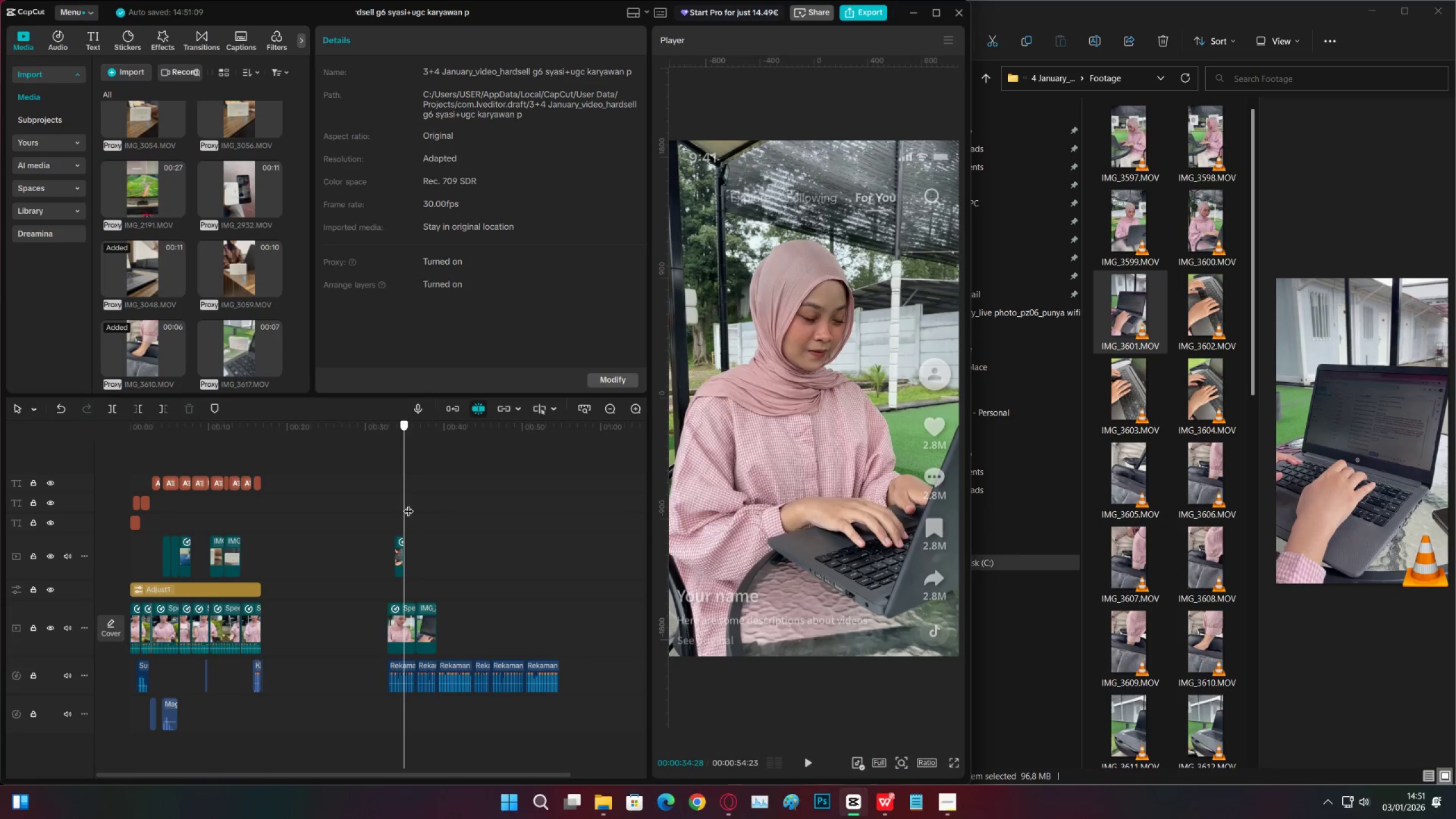 
key(Control+S)
 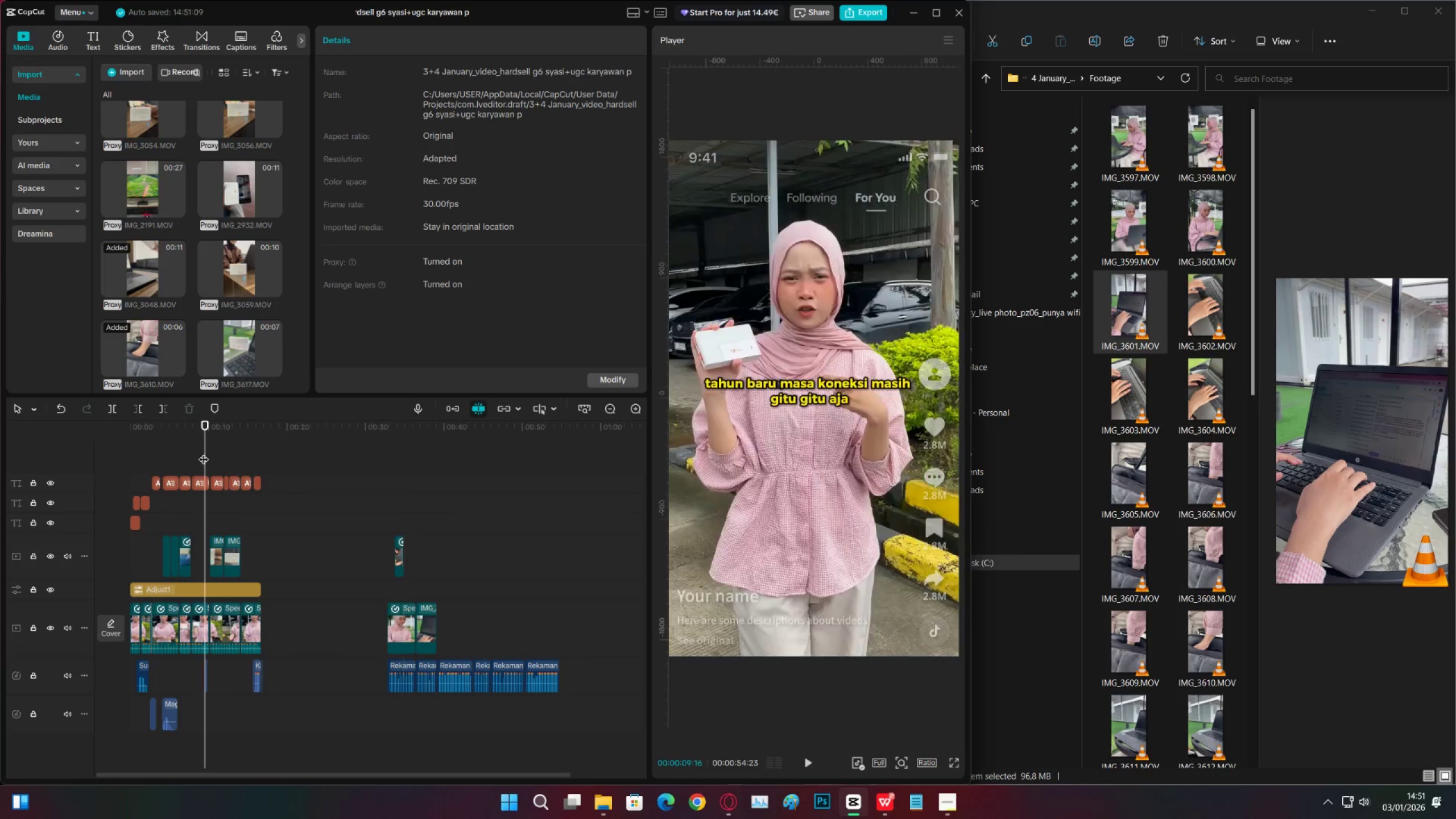 
double_click([228, 451])
 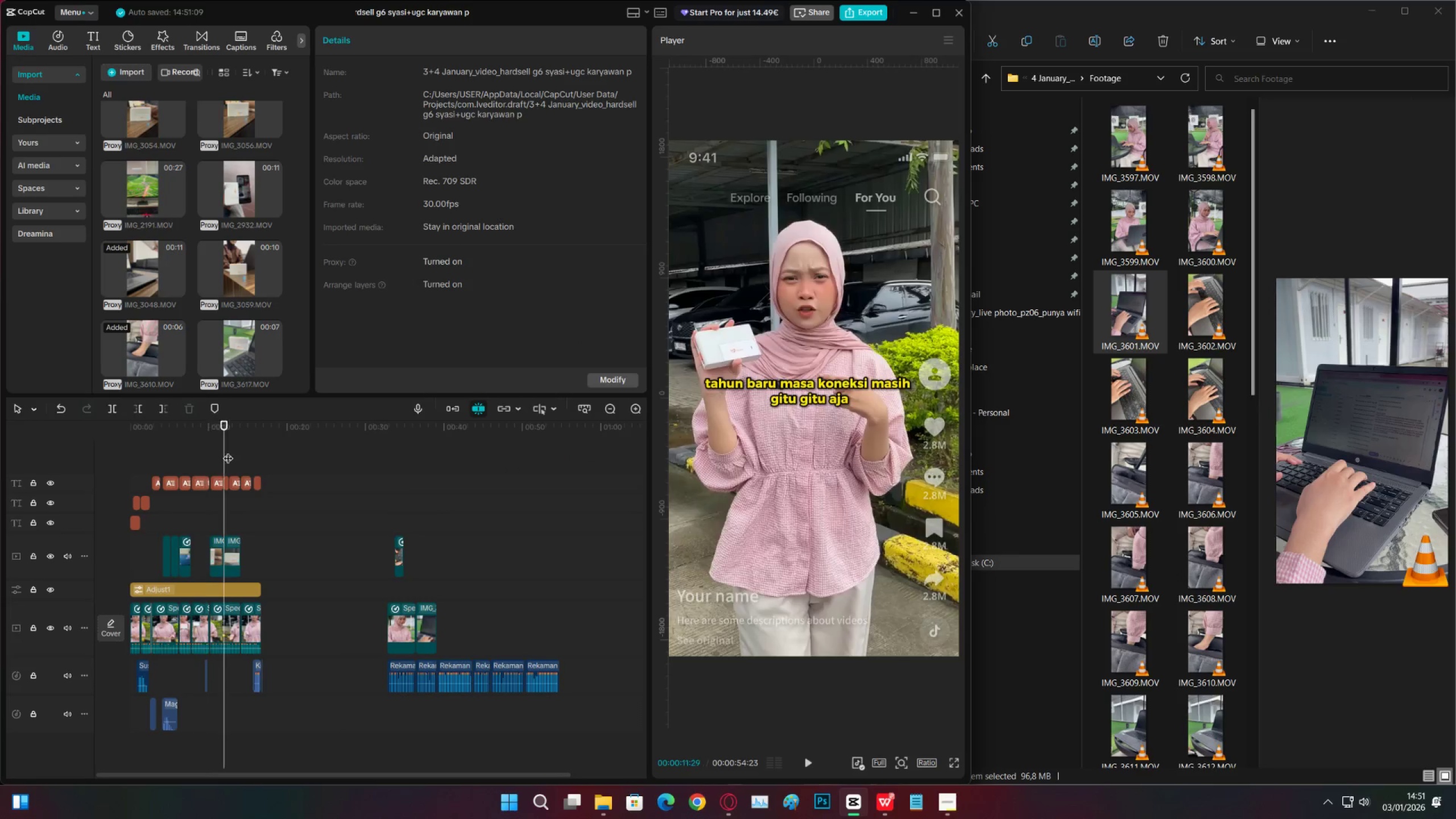 
key(Control+ControlLeft)
 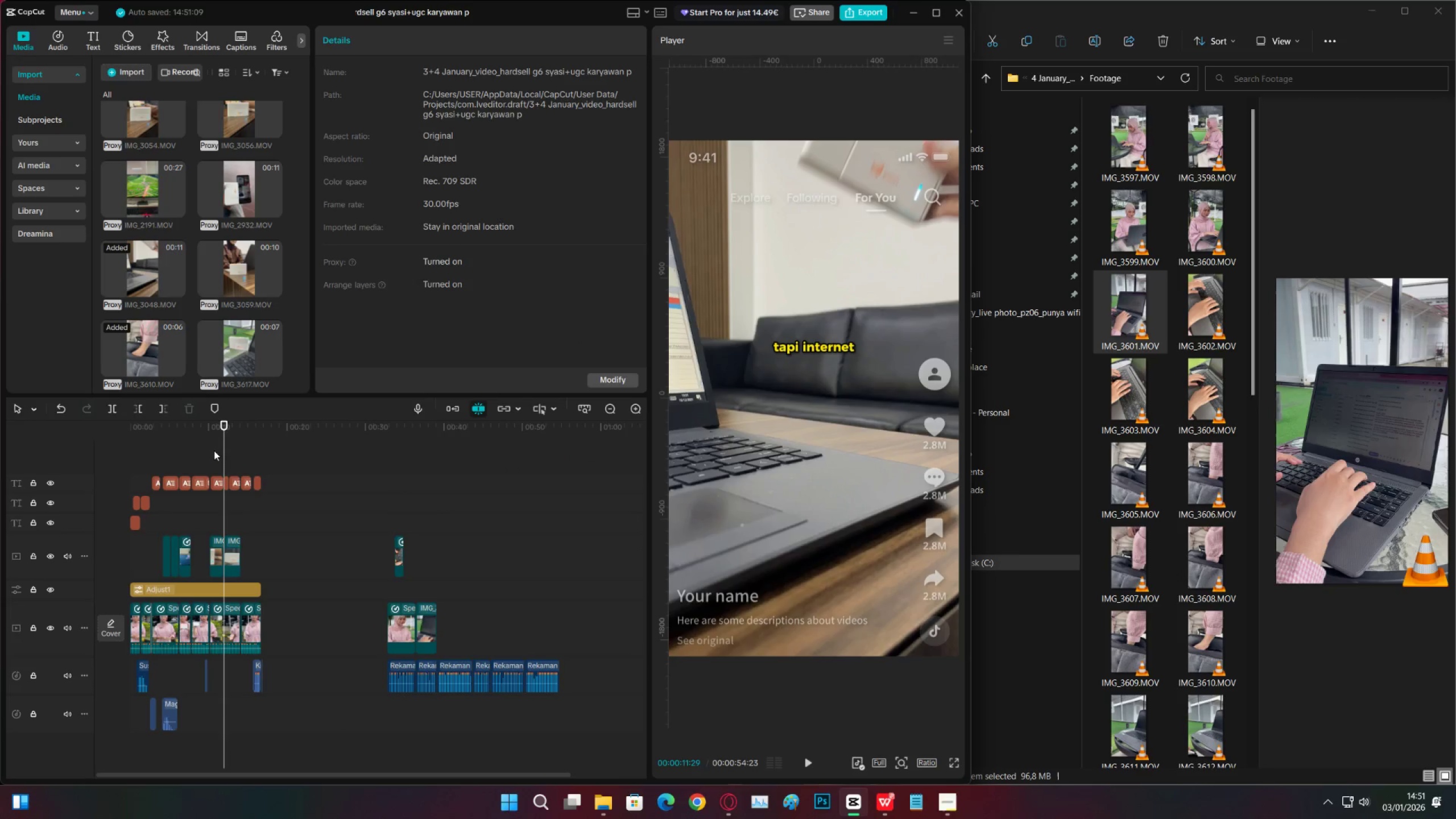 
key(Control+S)
 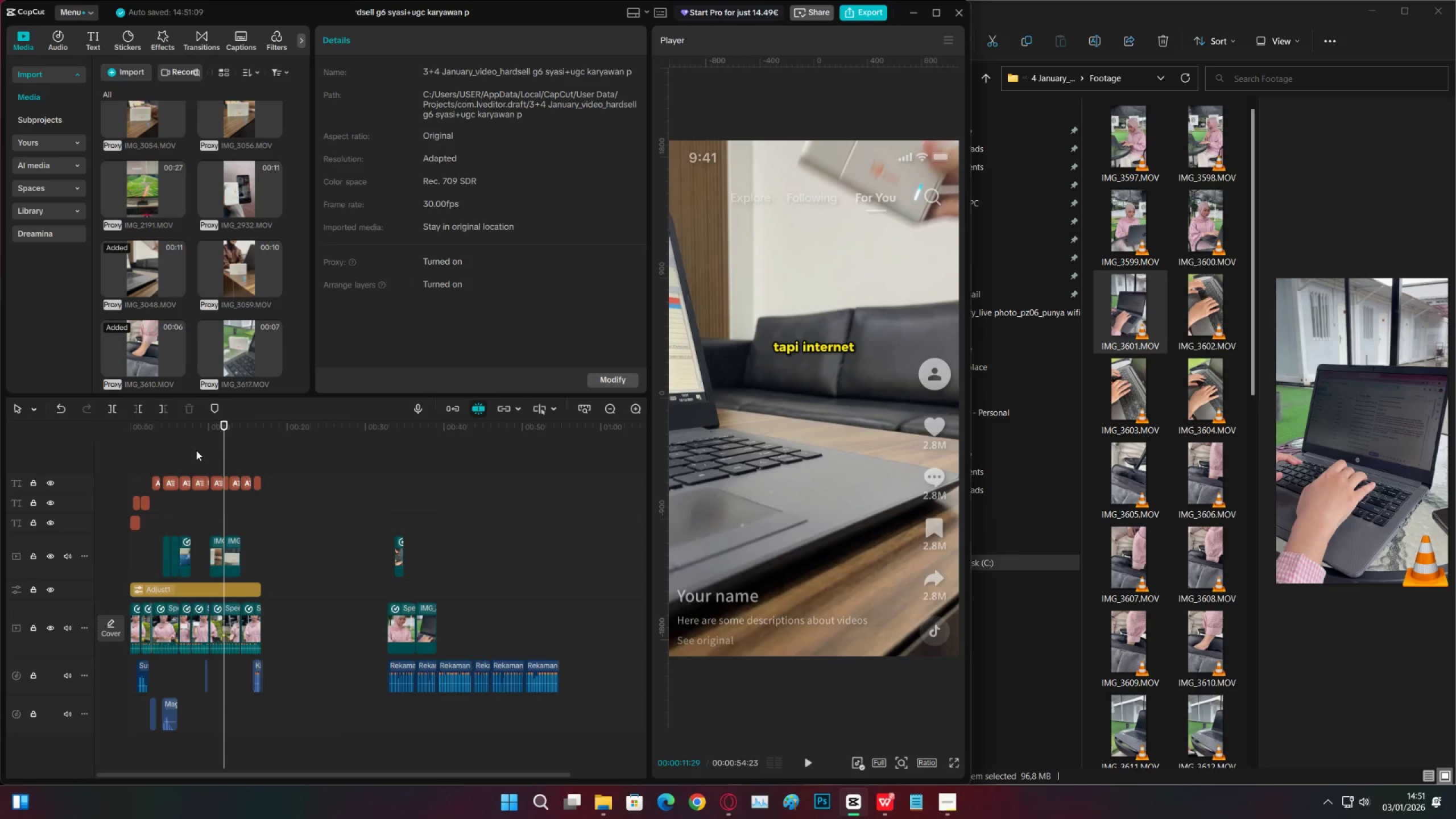 
triple_click([196, 450])
 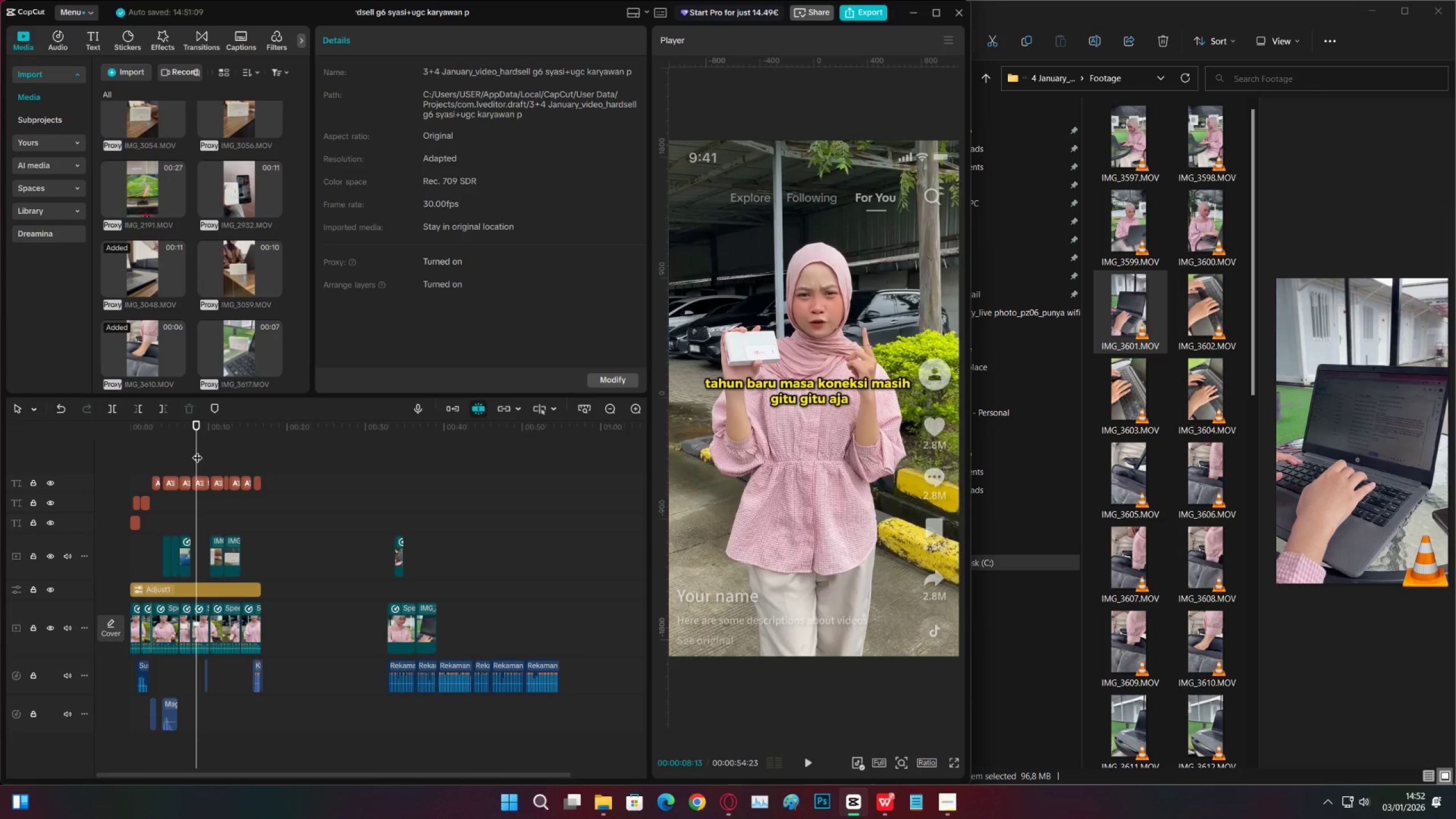 
wait(26.32)
 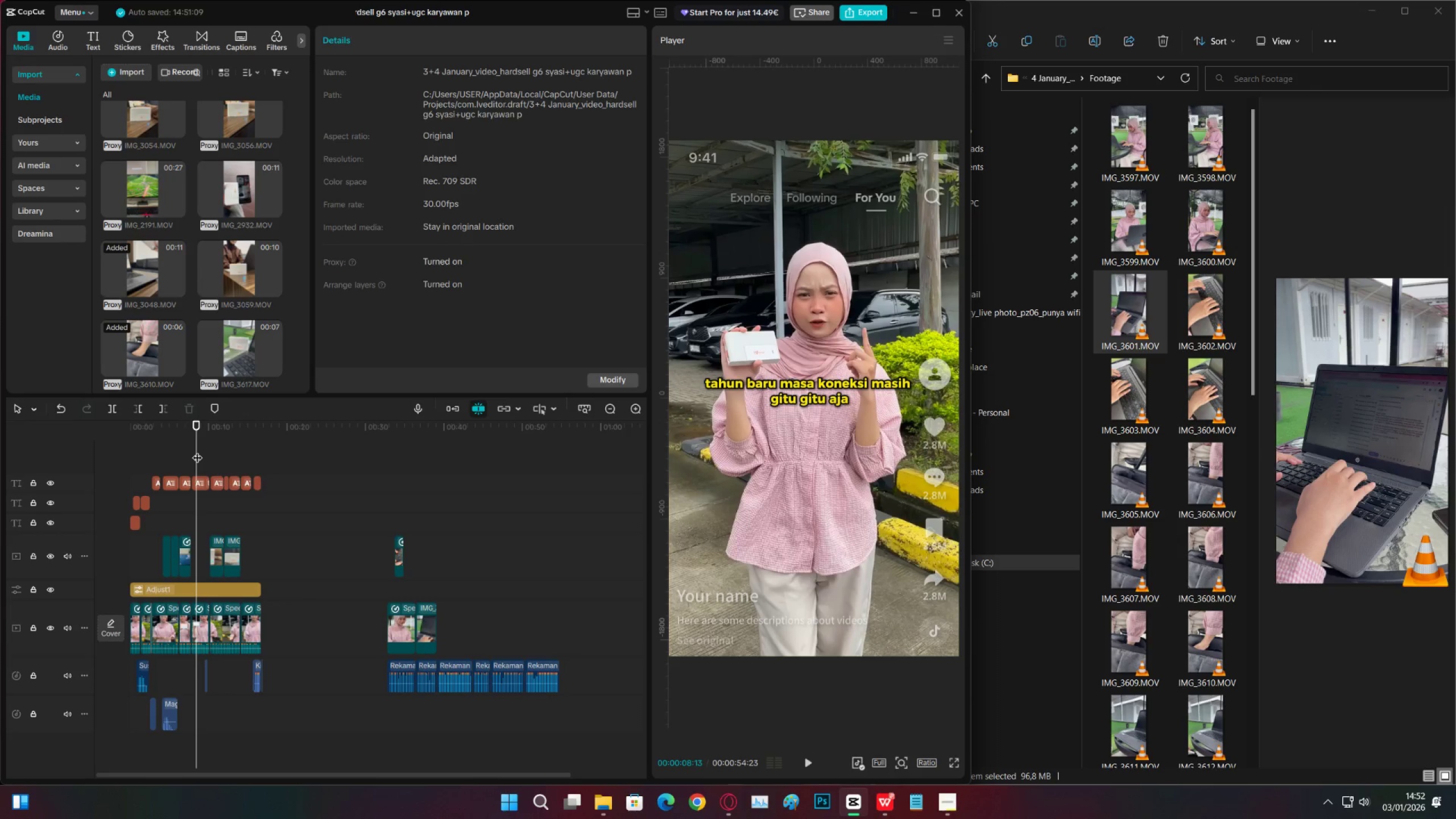 
left_click([215, 443])
 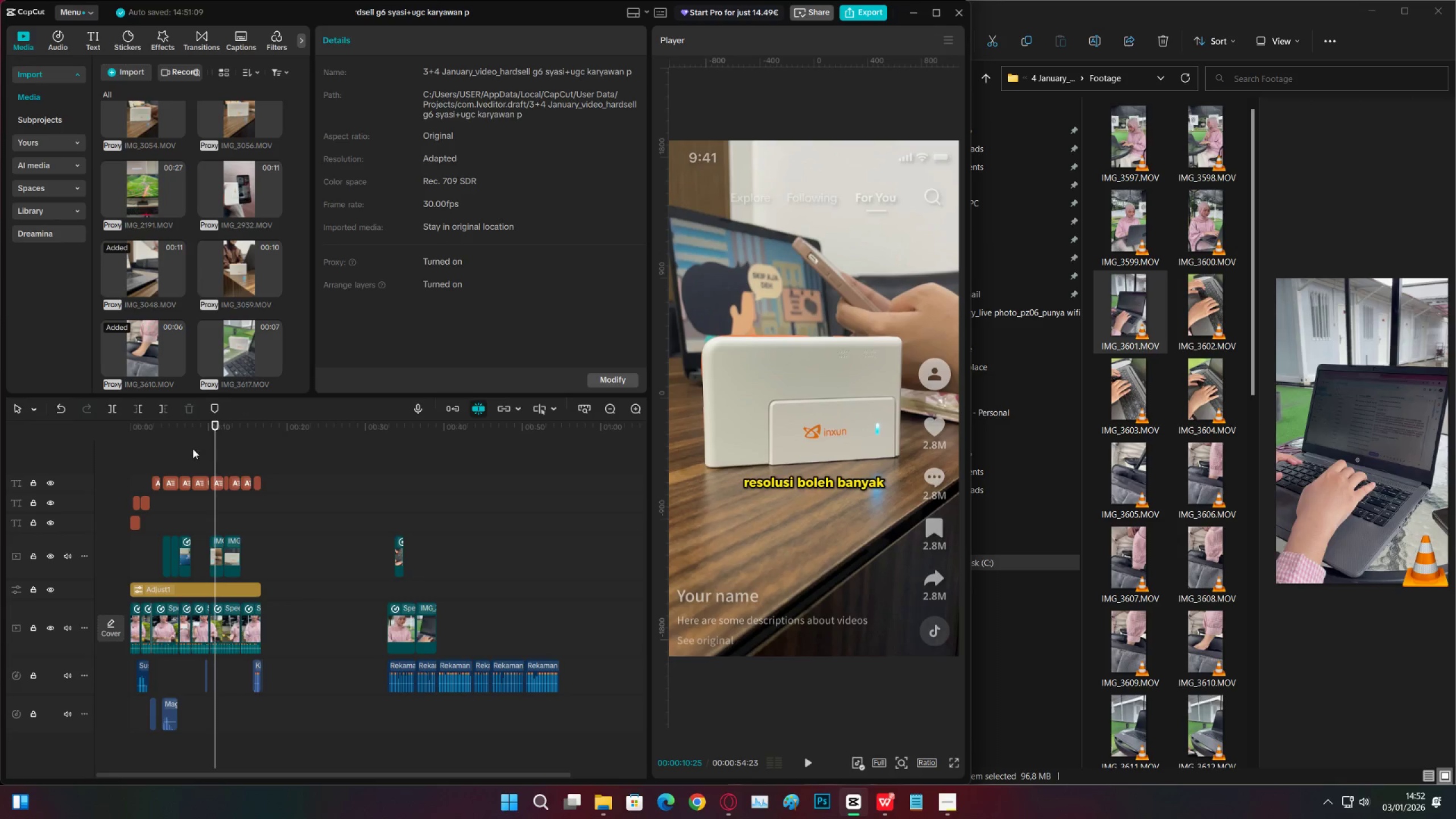 
left_click([187, 449])
 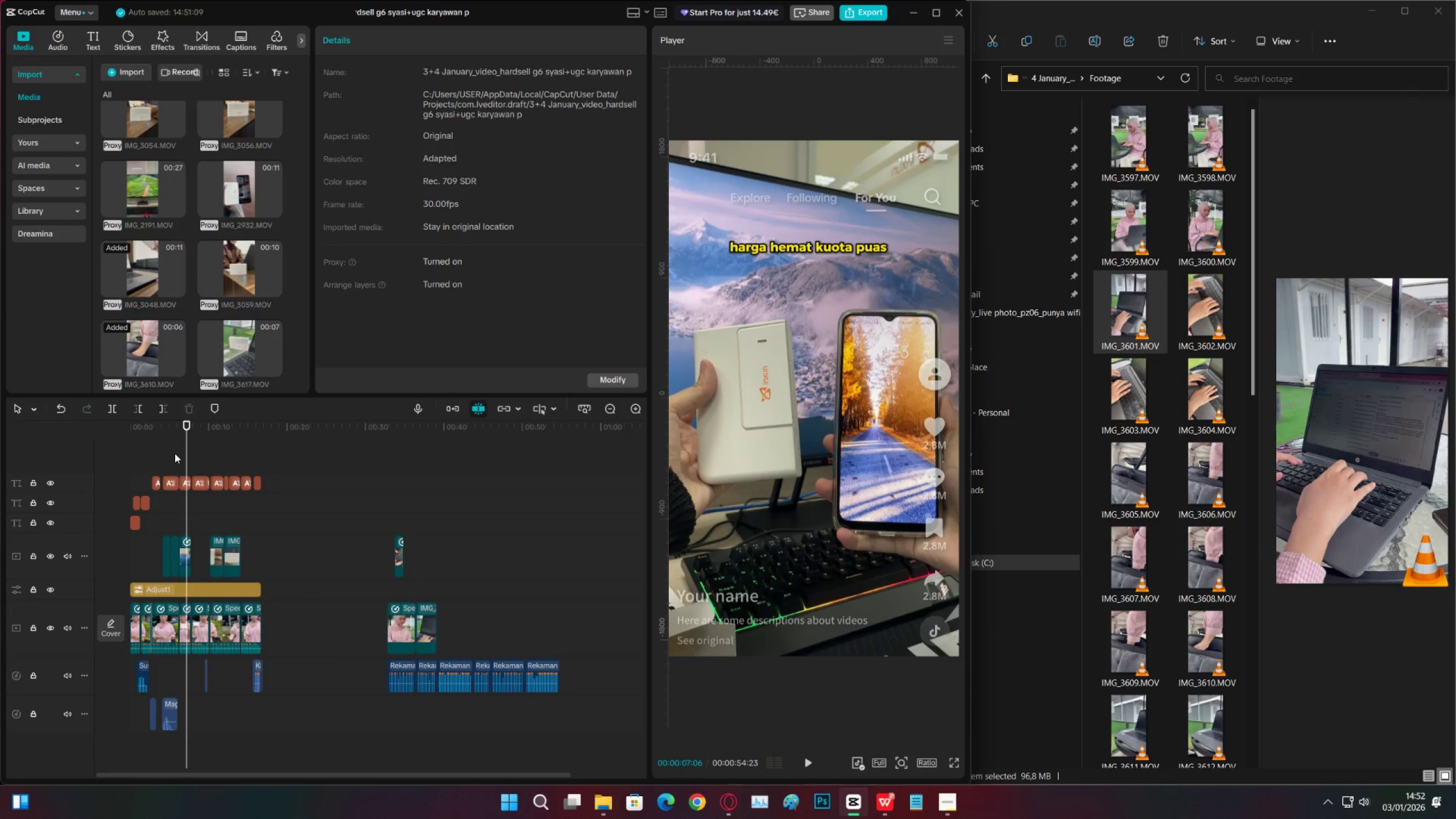 
double_click([163, 469])
 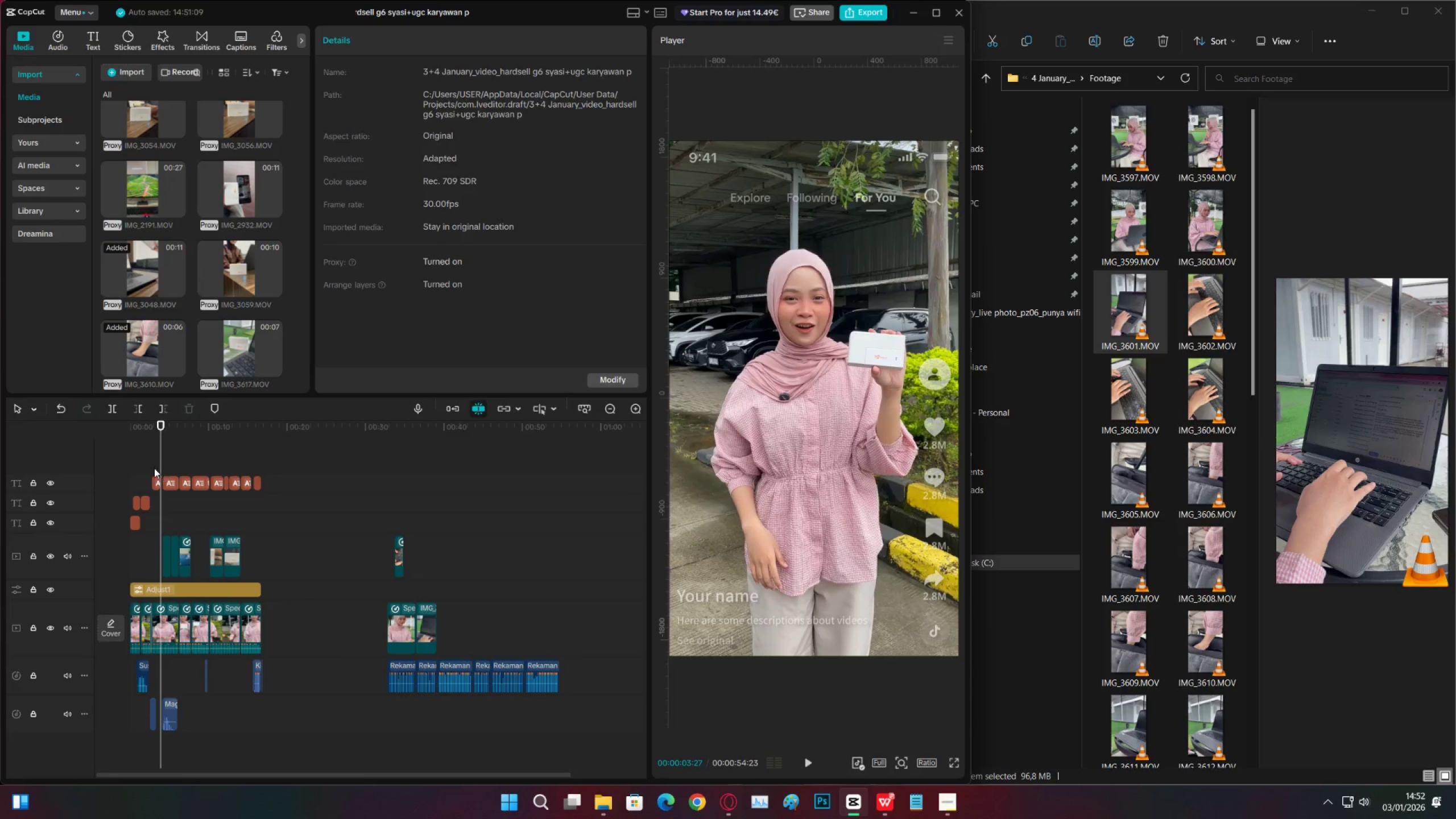 
left_click([147, 468])
 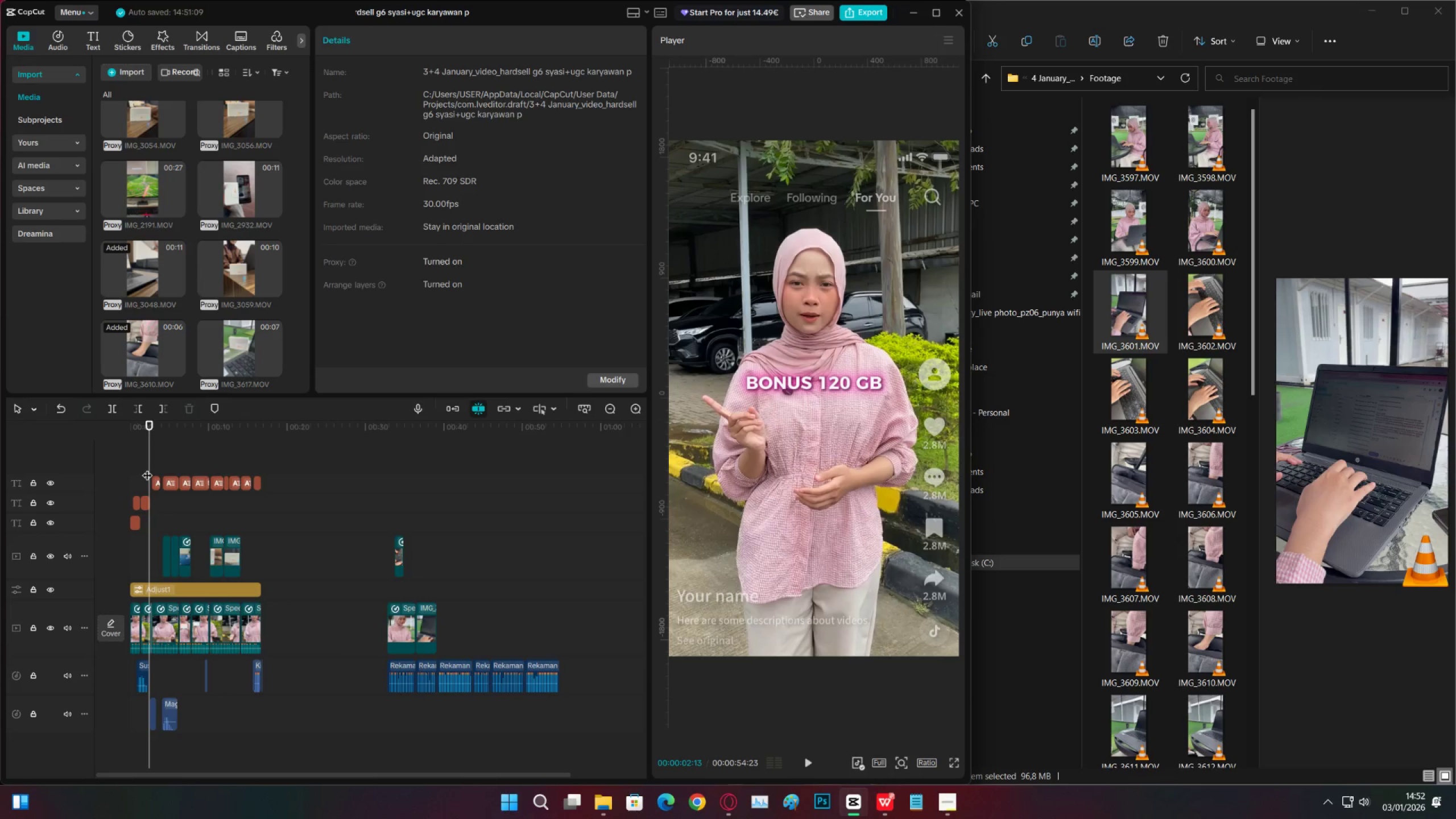 
wait(28.25)
 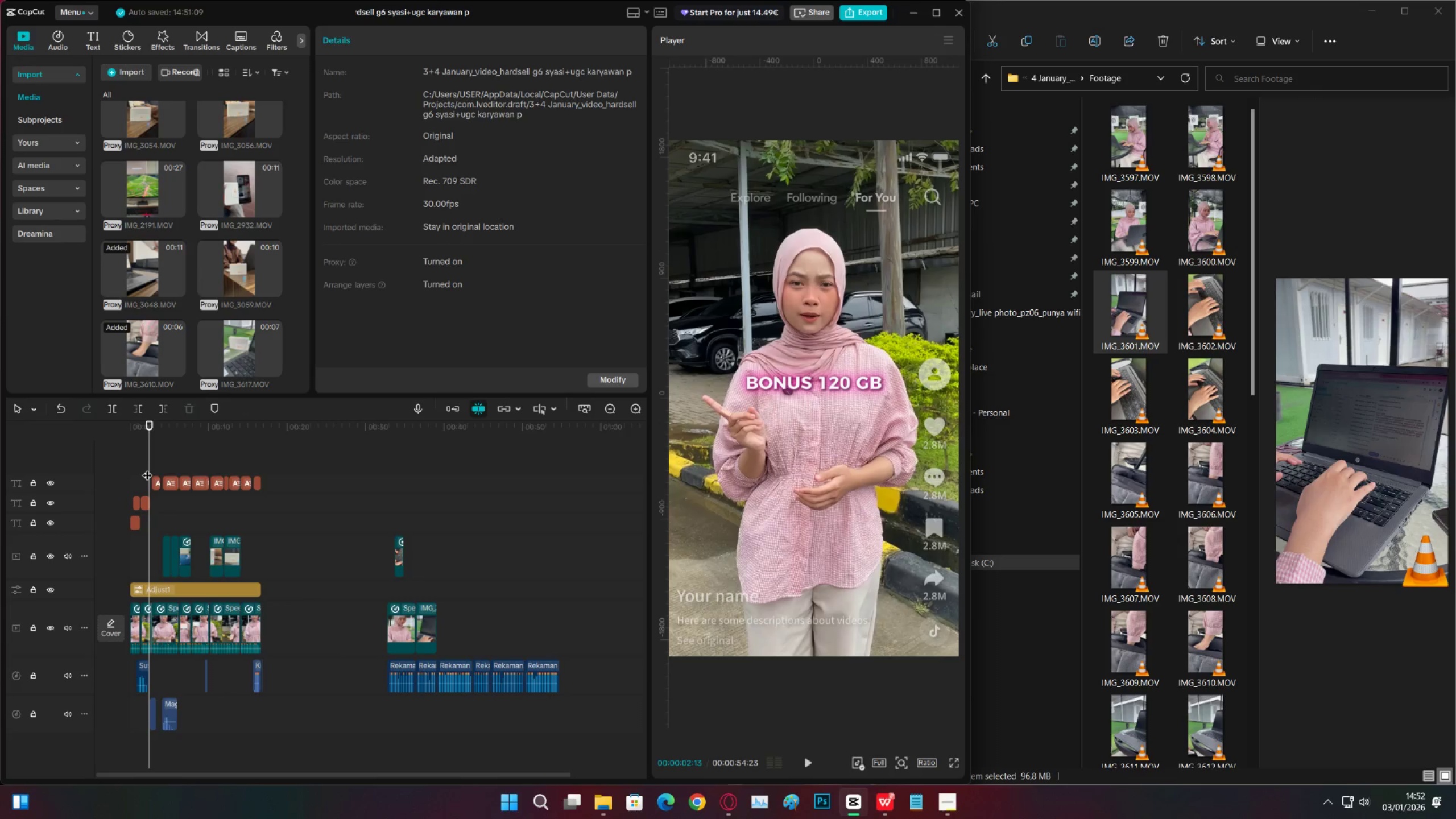 
left_click([387, 430])
 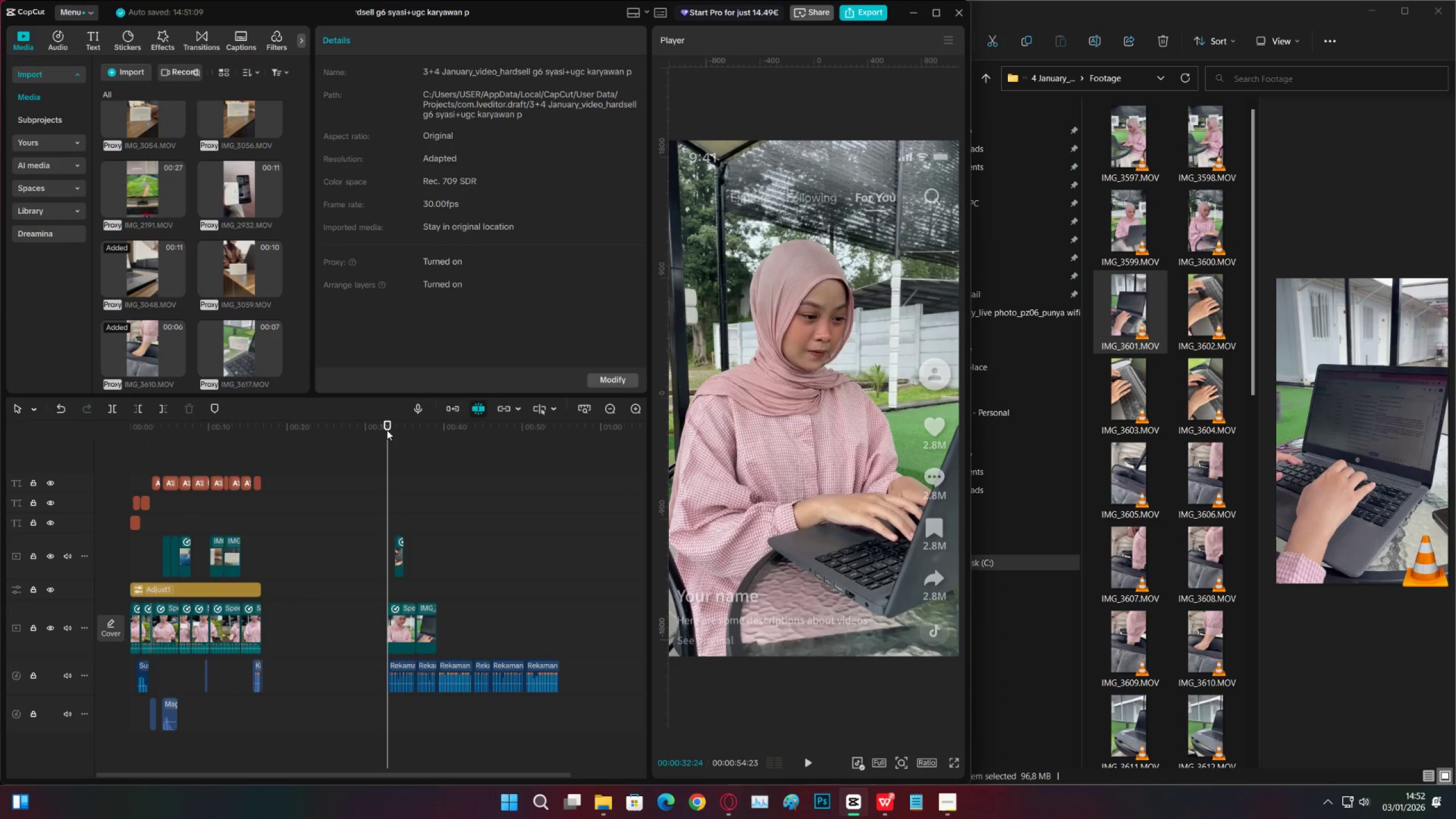 
key(Control+ControlLeft)
 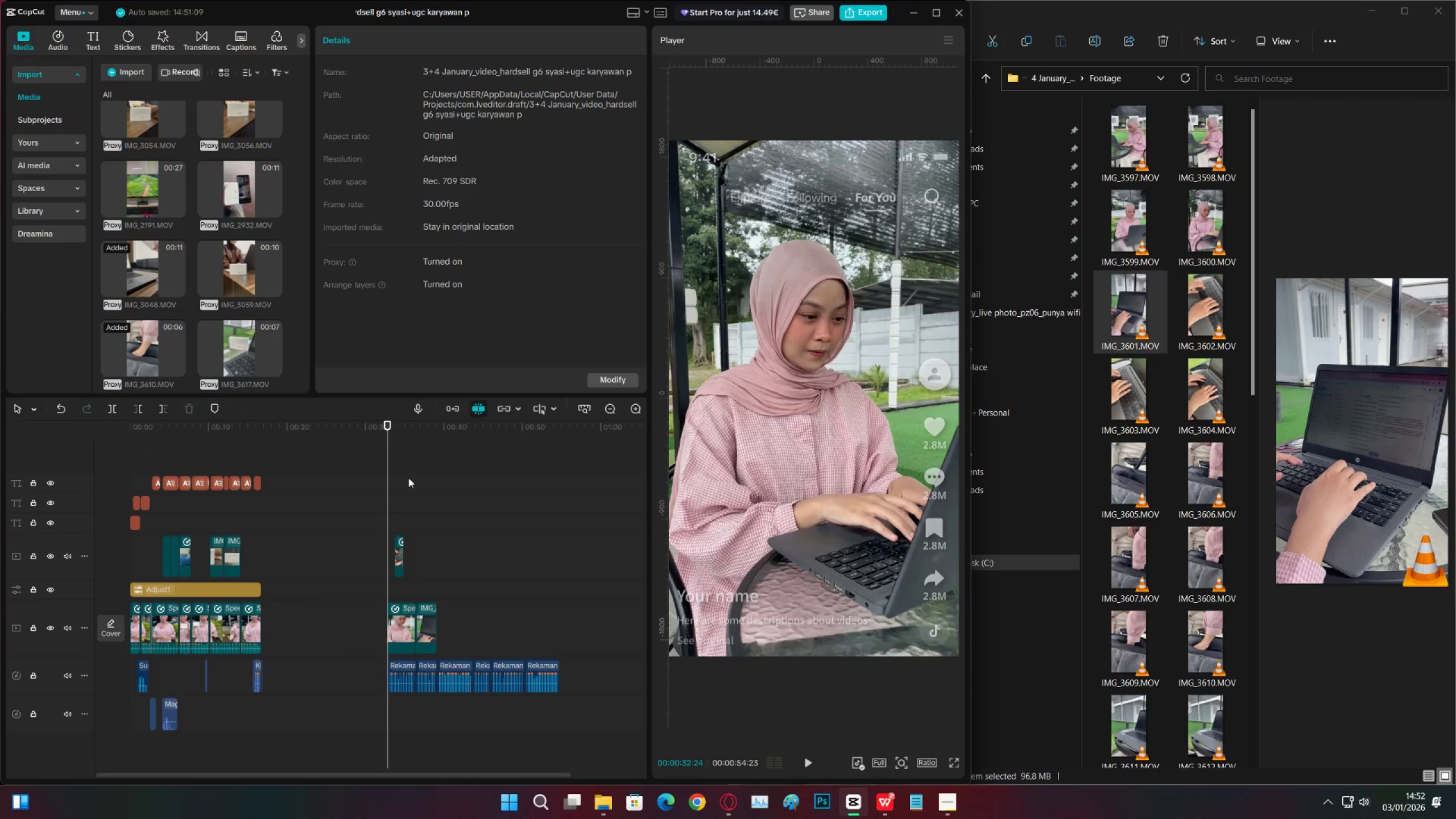 
key(Space)
 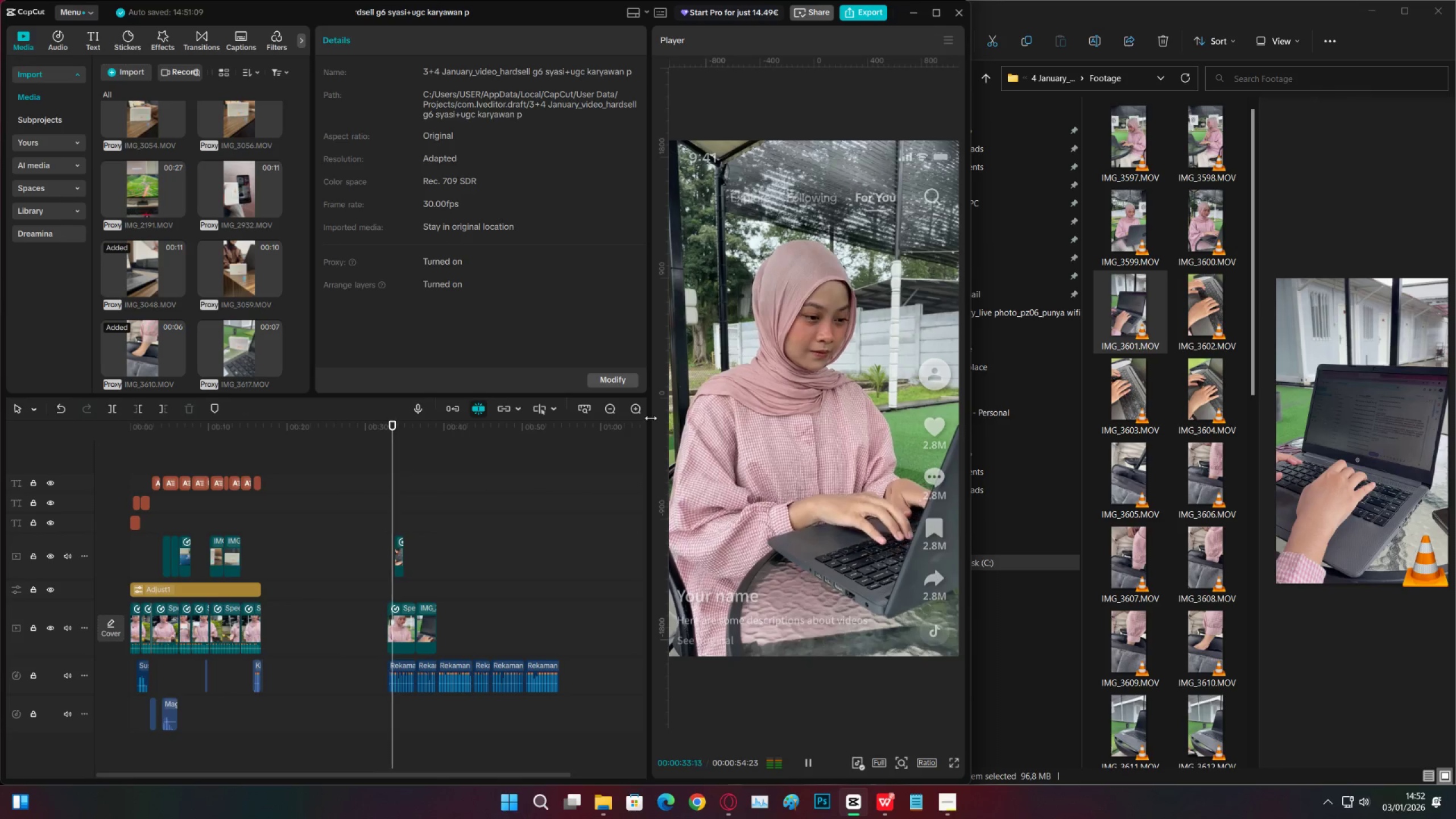 
left_click([641, 413])
 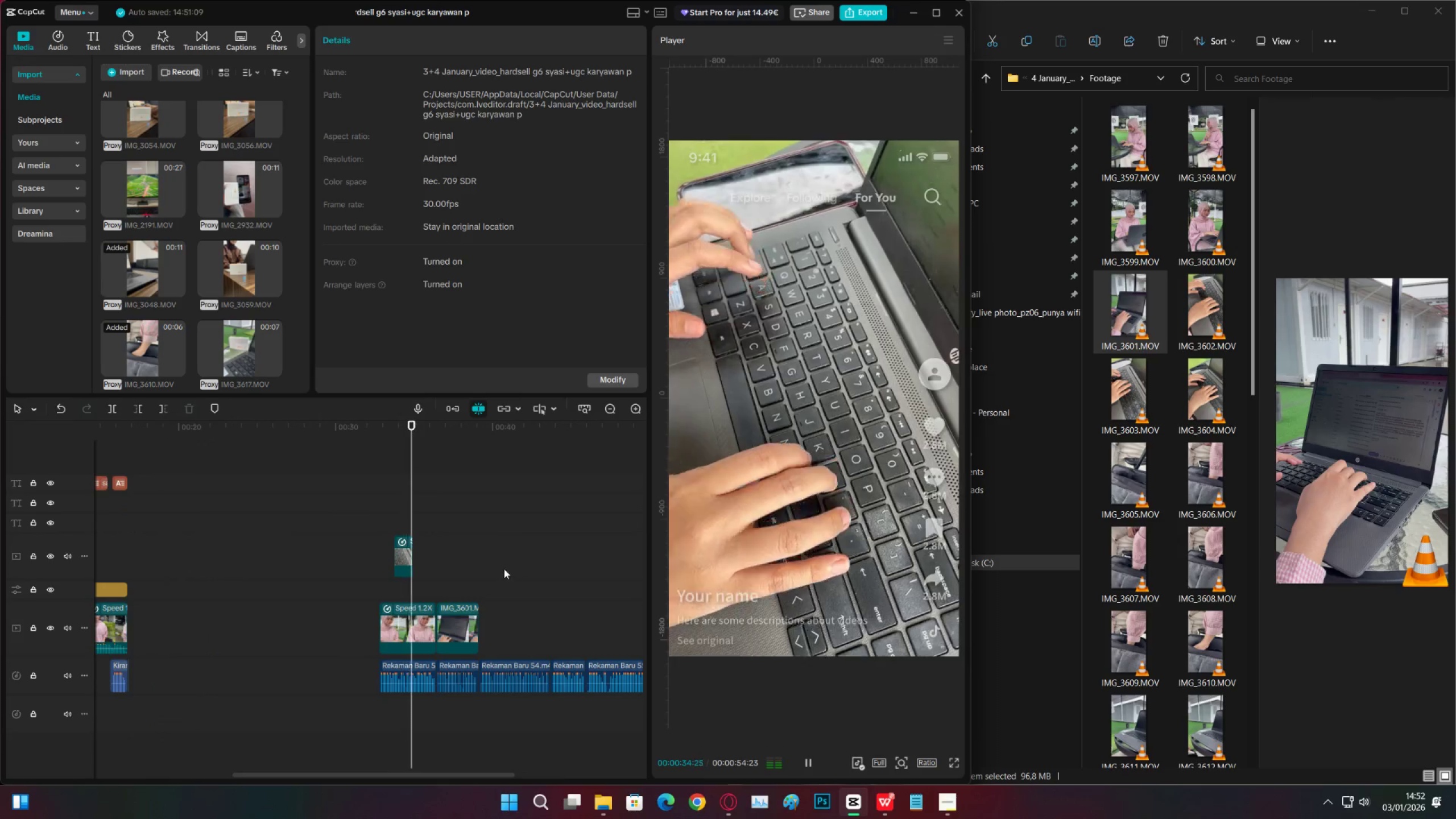 
key(Space)
 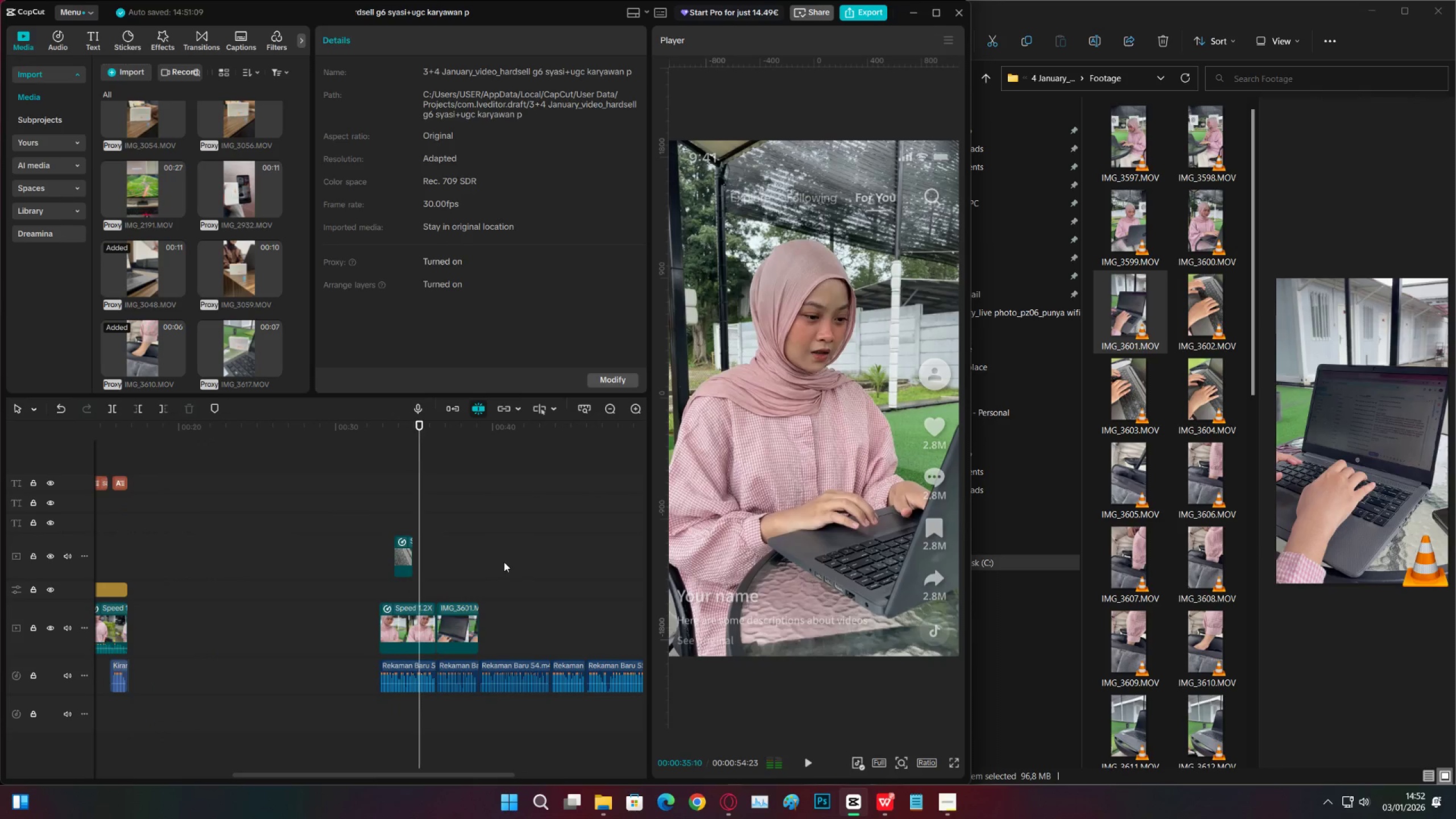 
key(Space)
 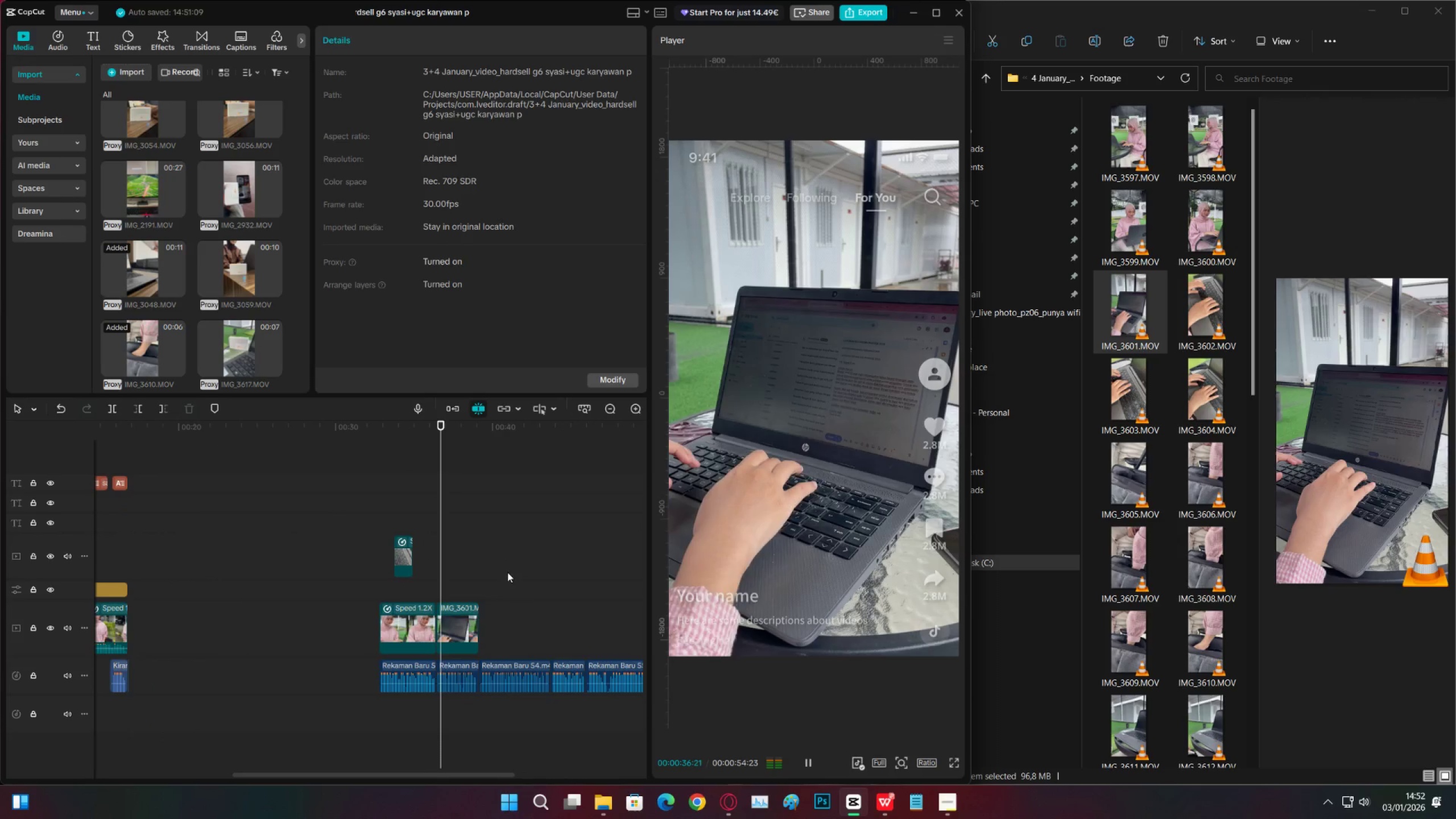 
left_click([459, 618])
 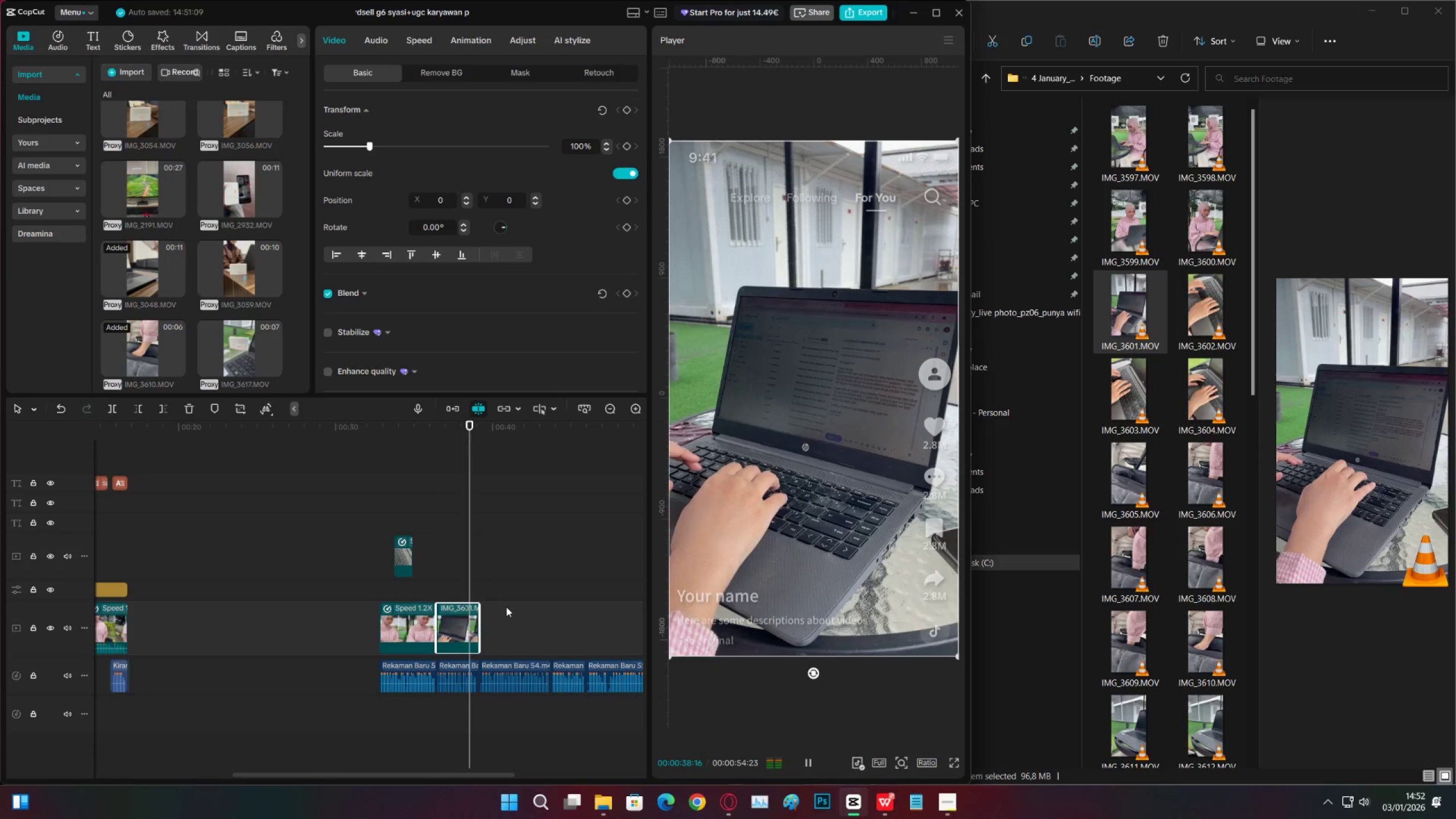 
key(Space)
 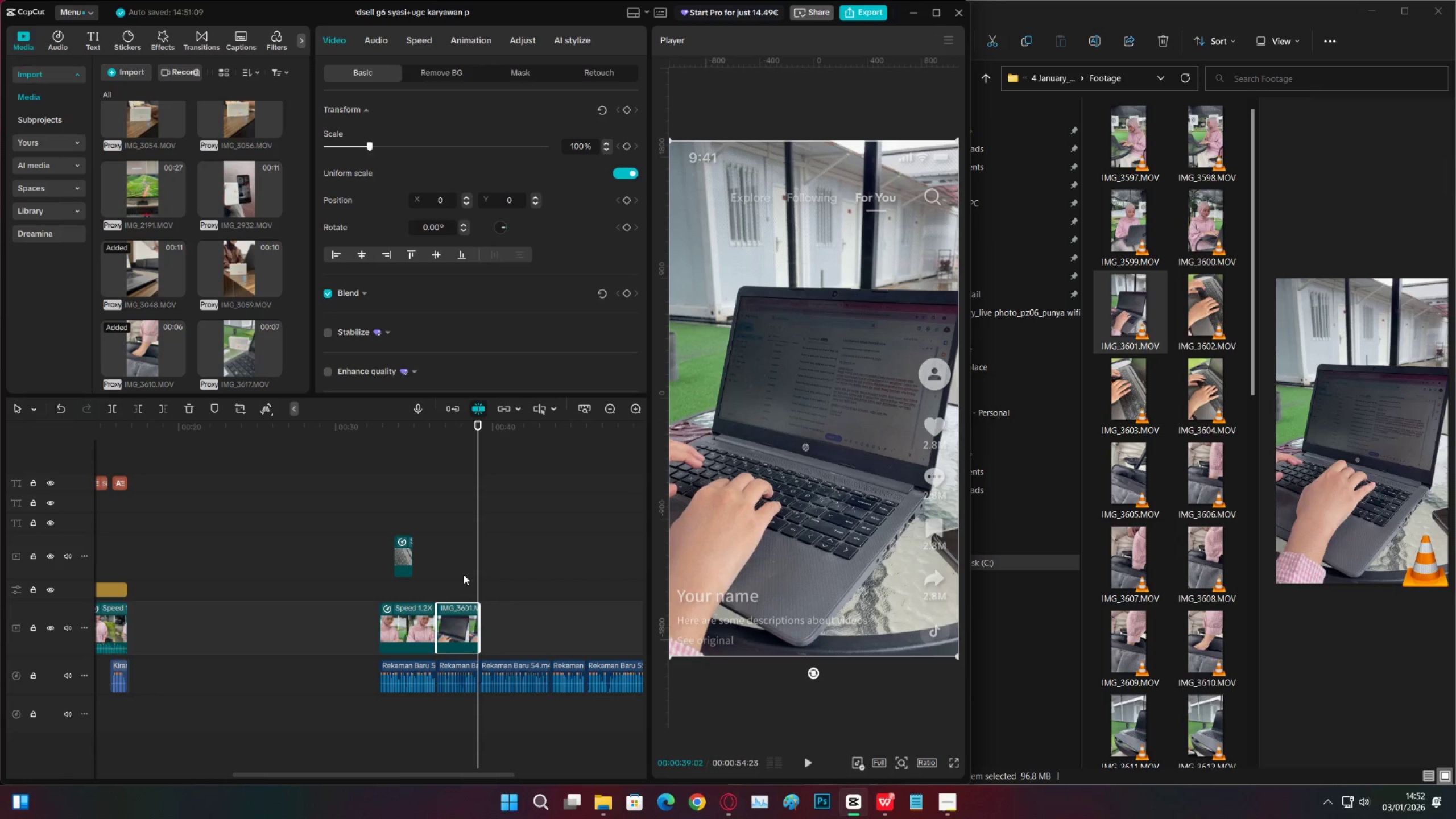 
left_click([464, 578])
 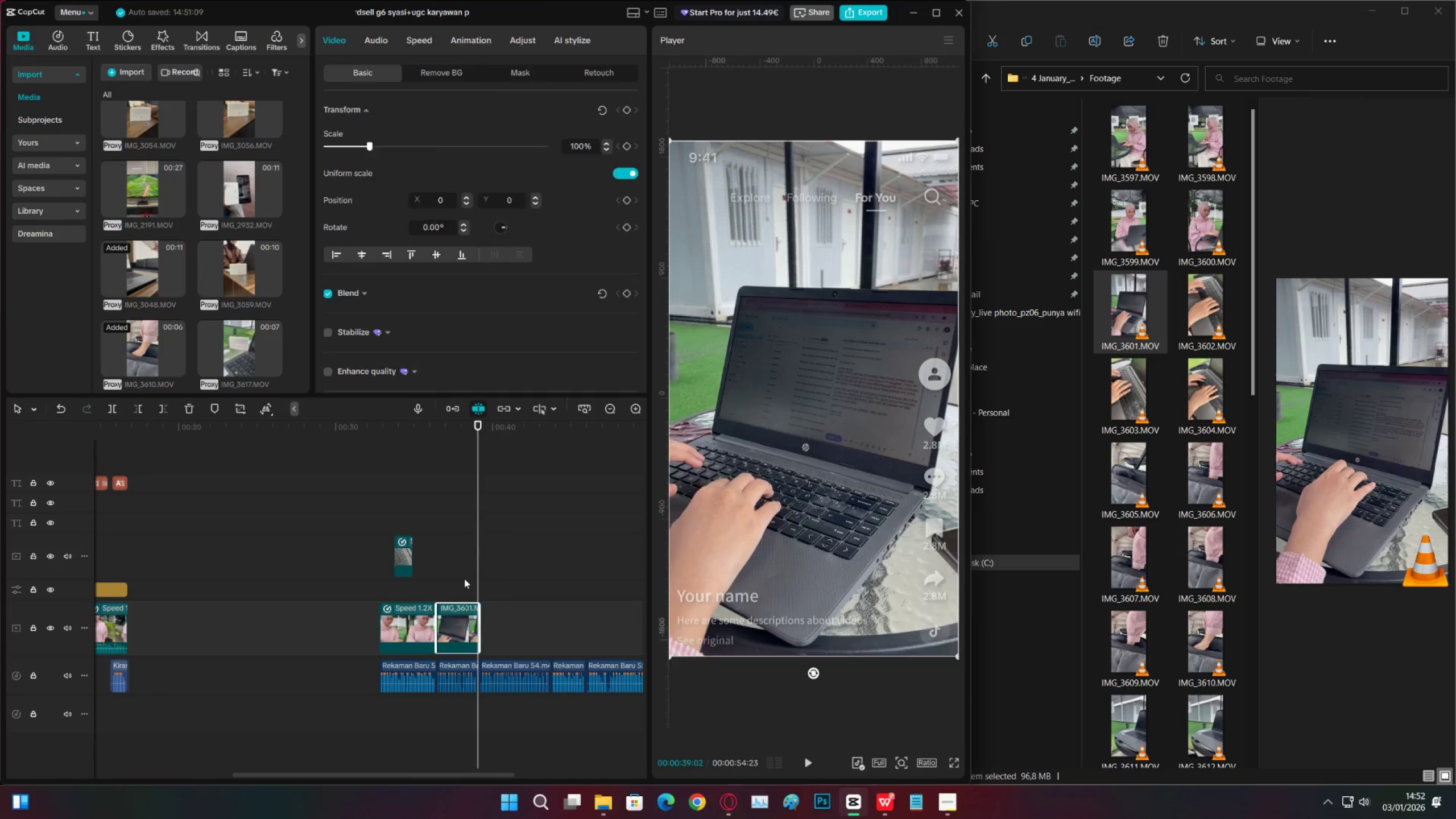 
key(Control+S)
 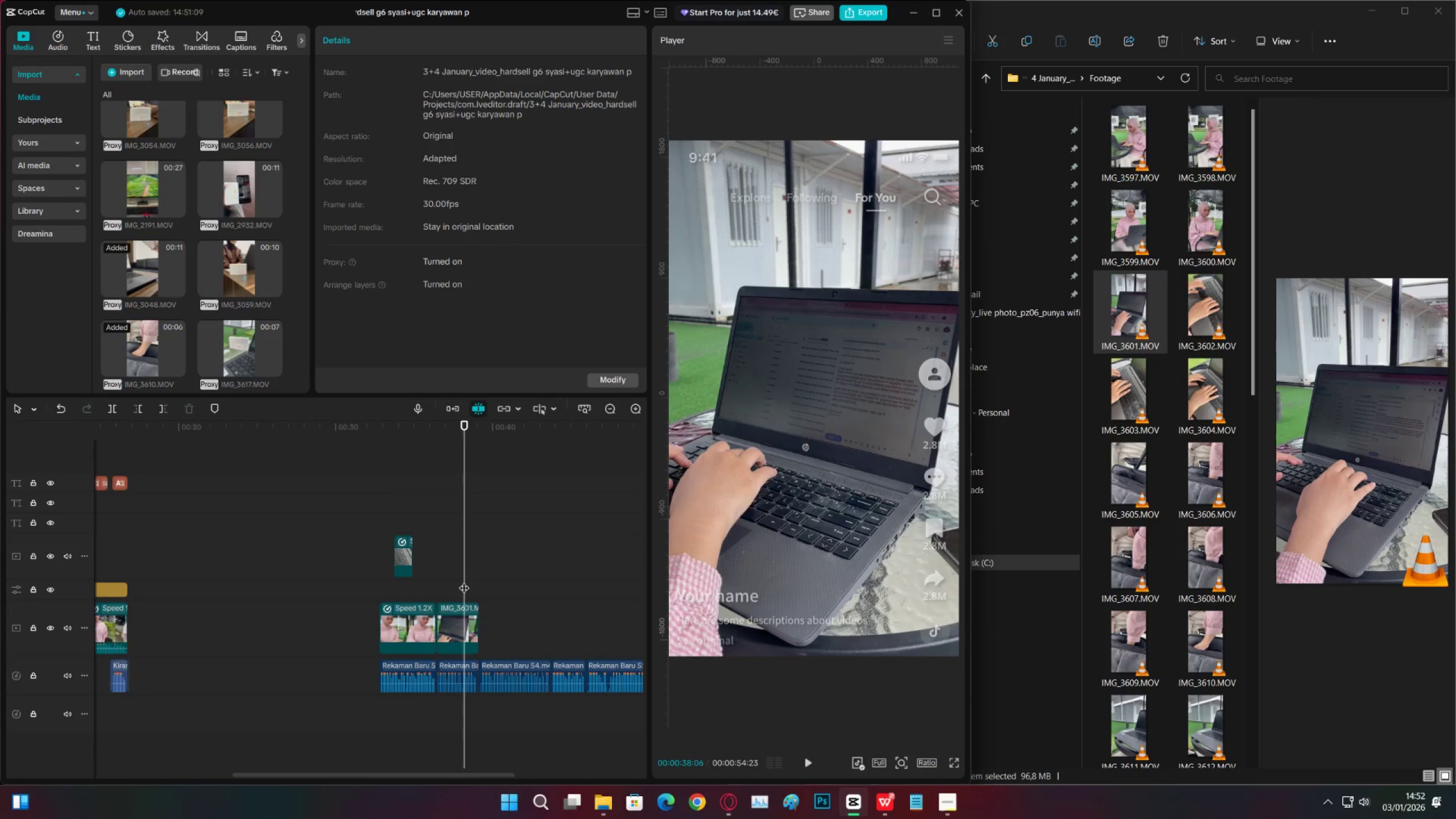 
key(Space)
 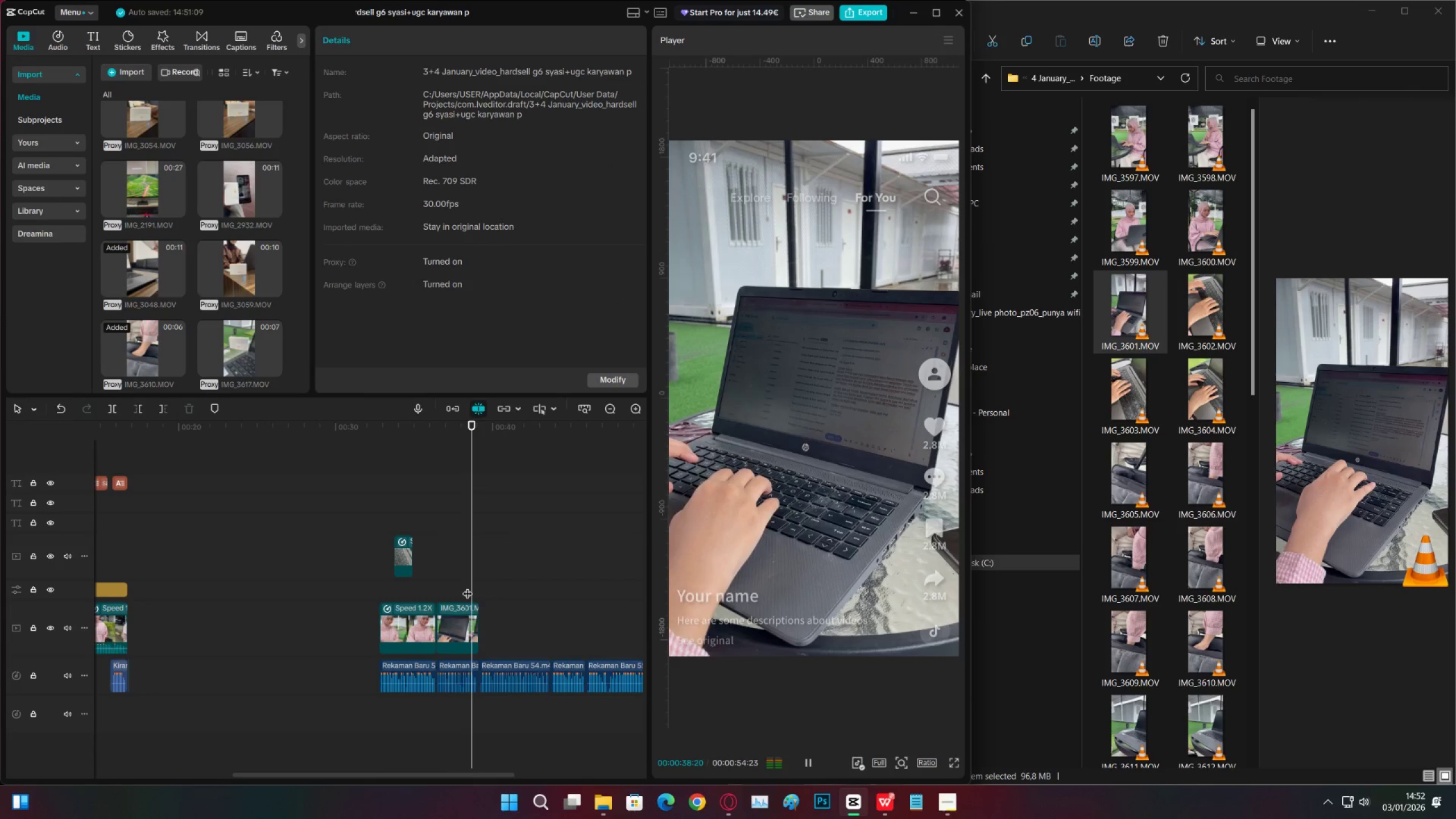 
key(Space)
 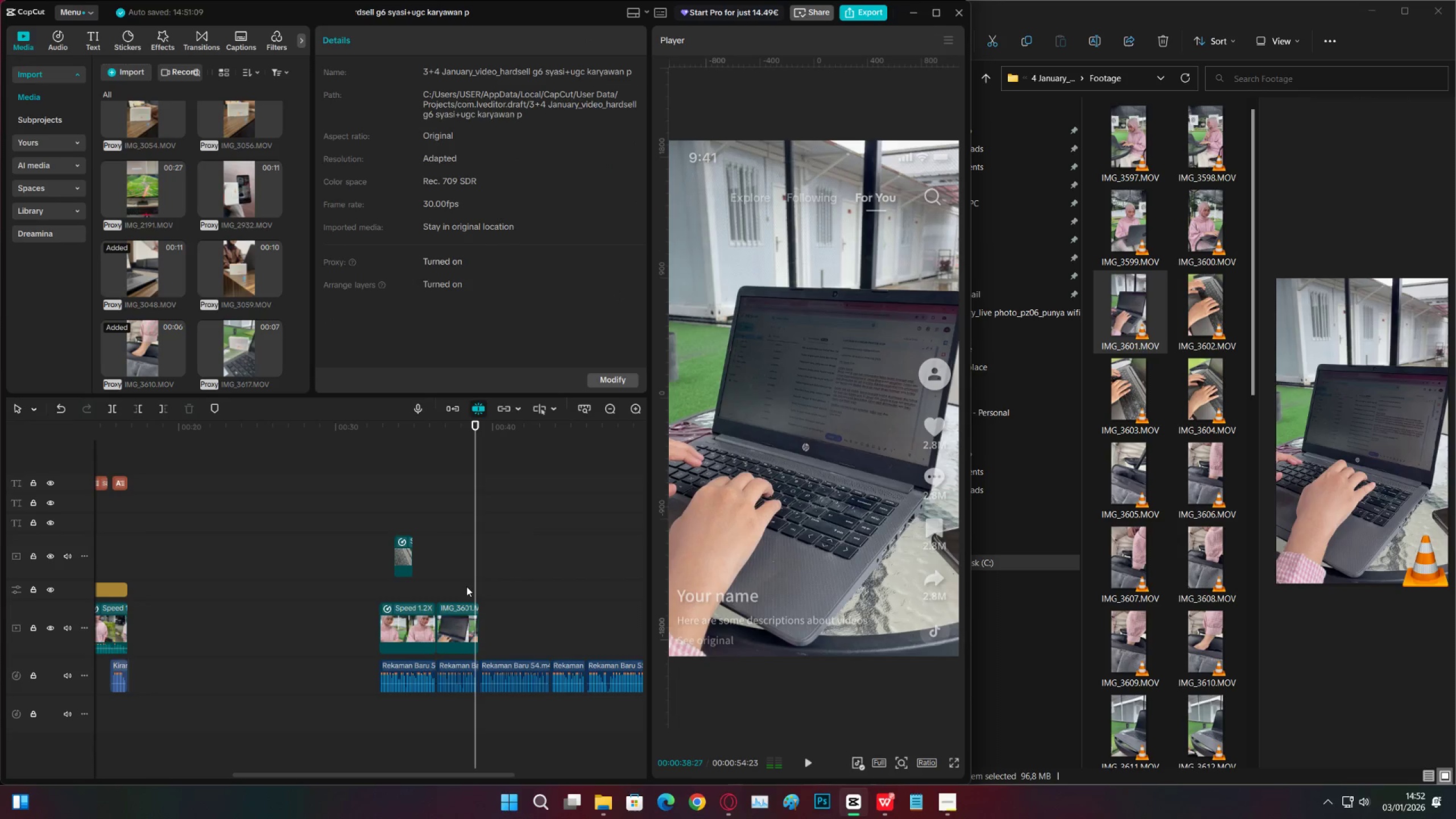 
key(Space)
 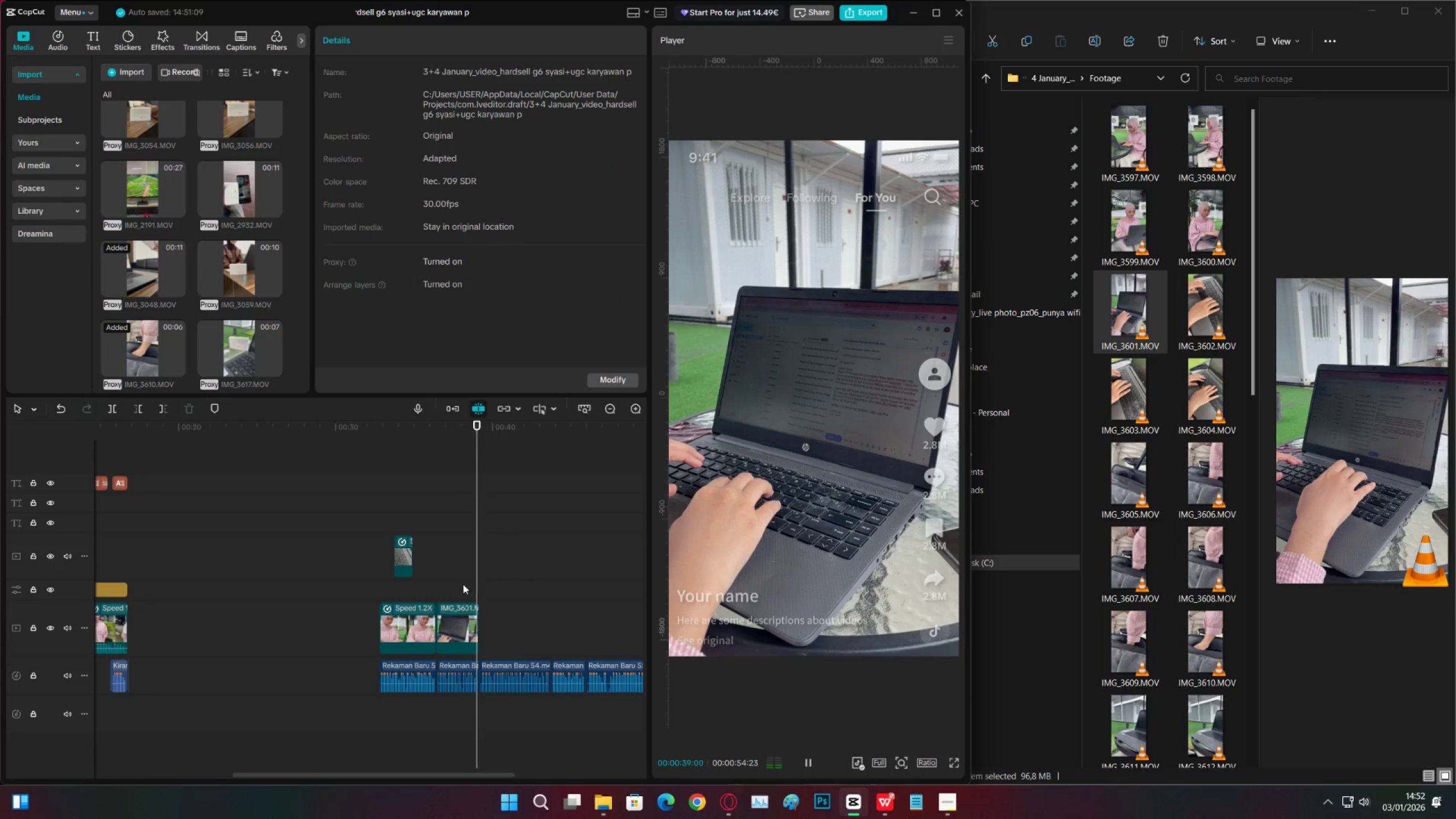 
key(Space)
 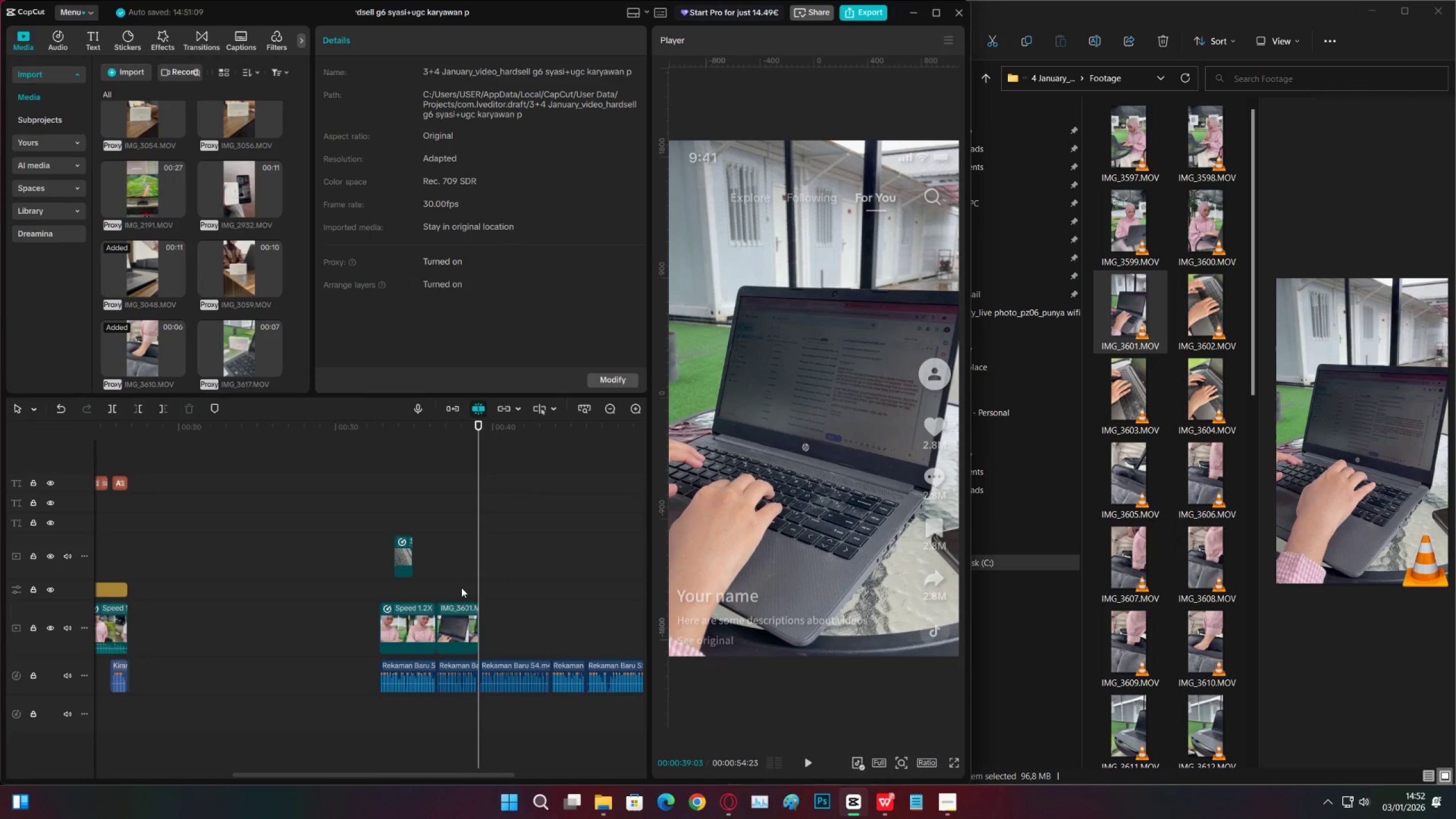 
left_click([461, 588])
 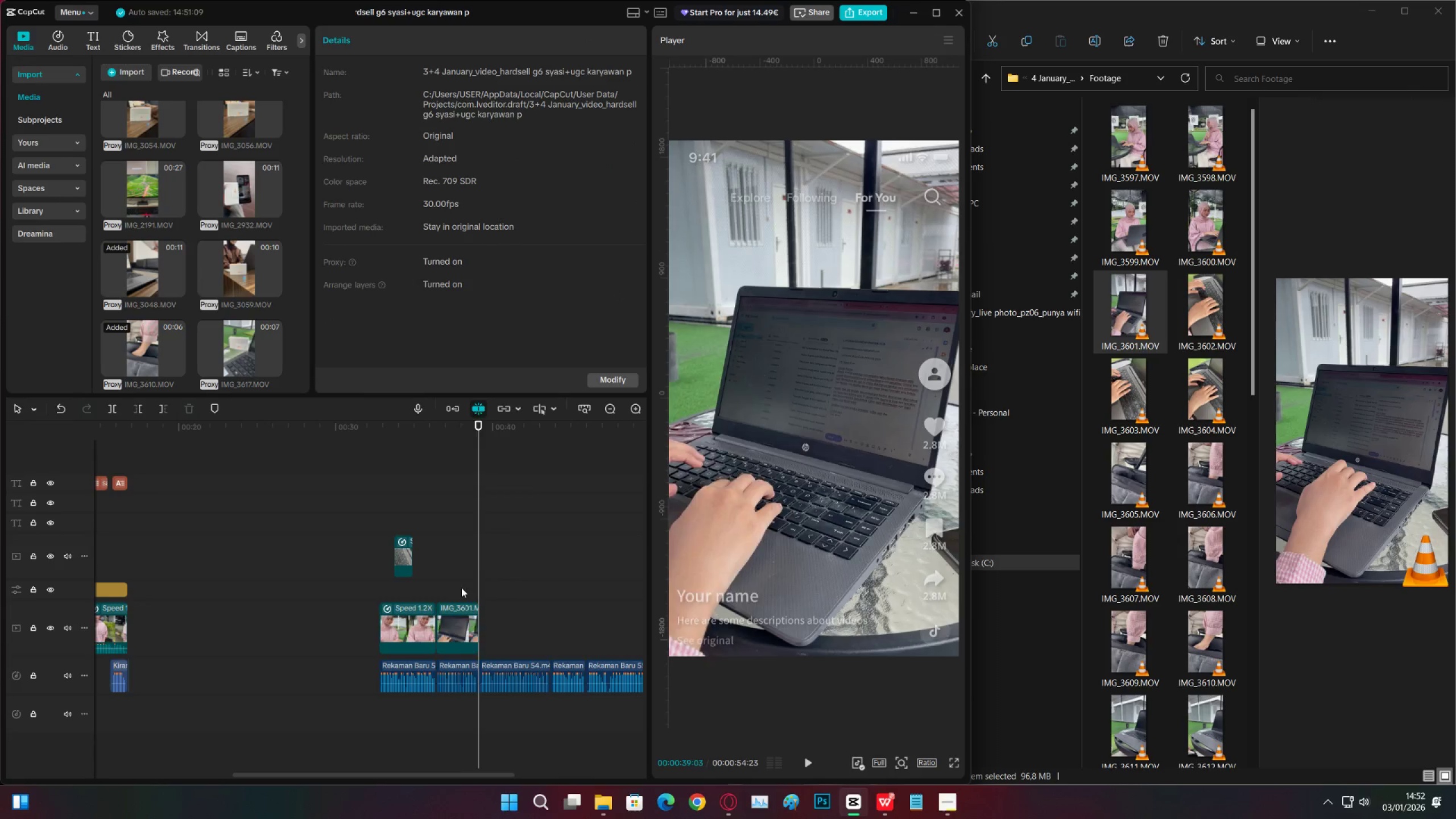 
key(Control+ControlLeft)
 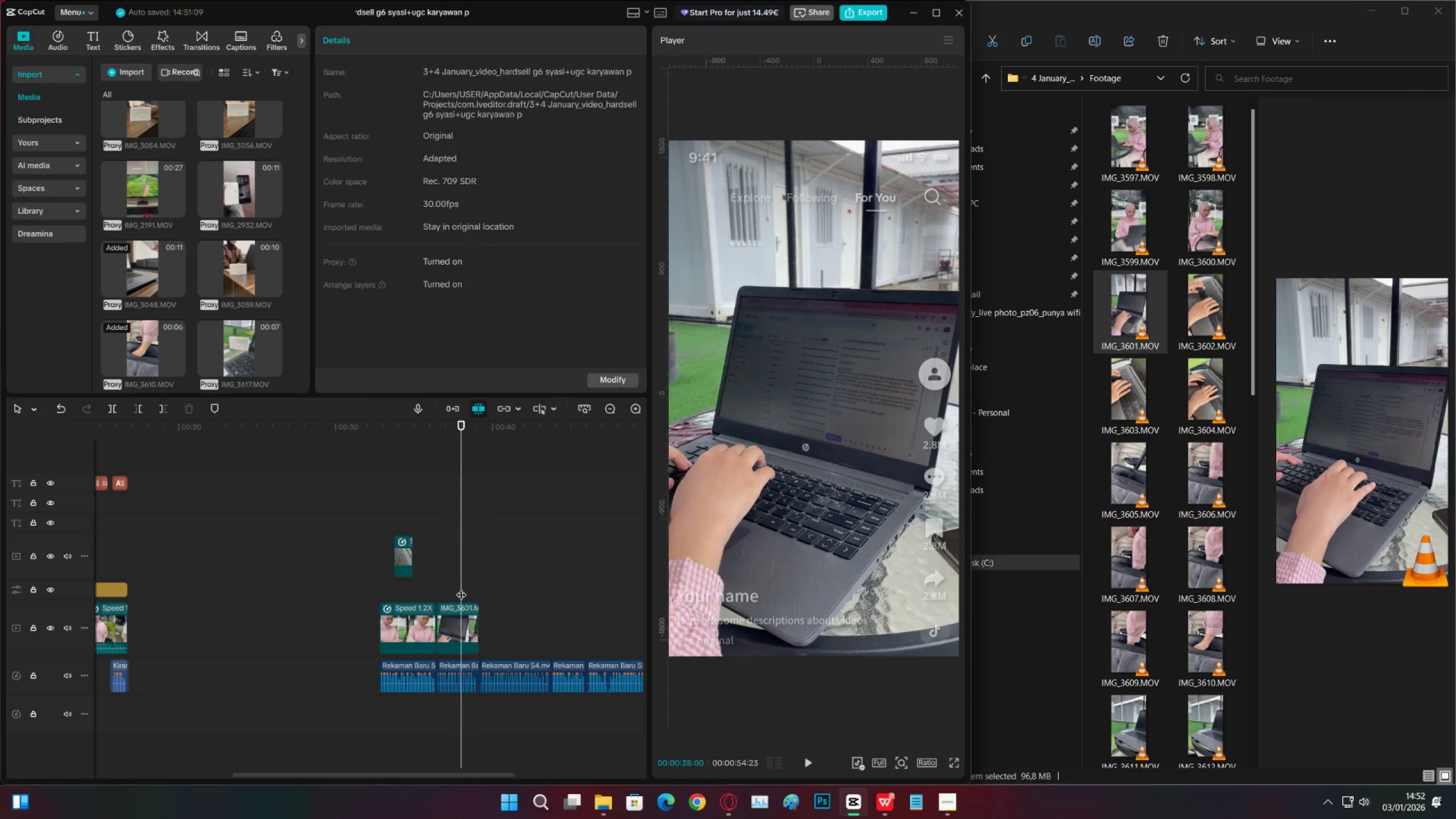 
key(Control+S)
 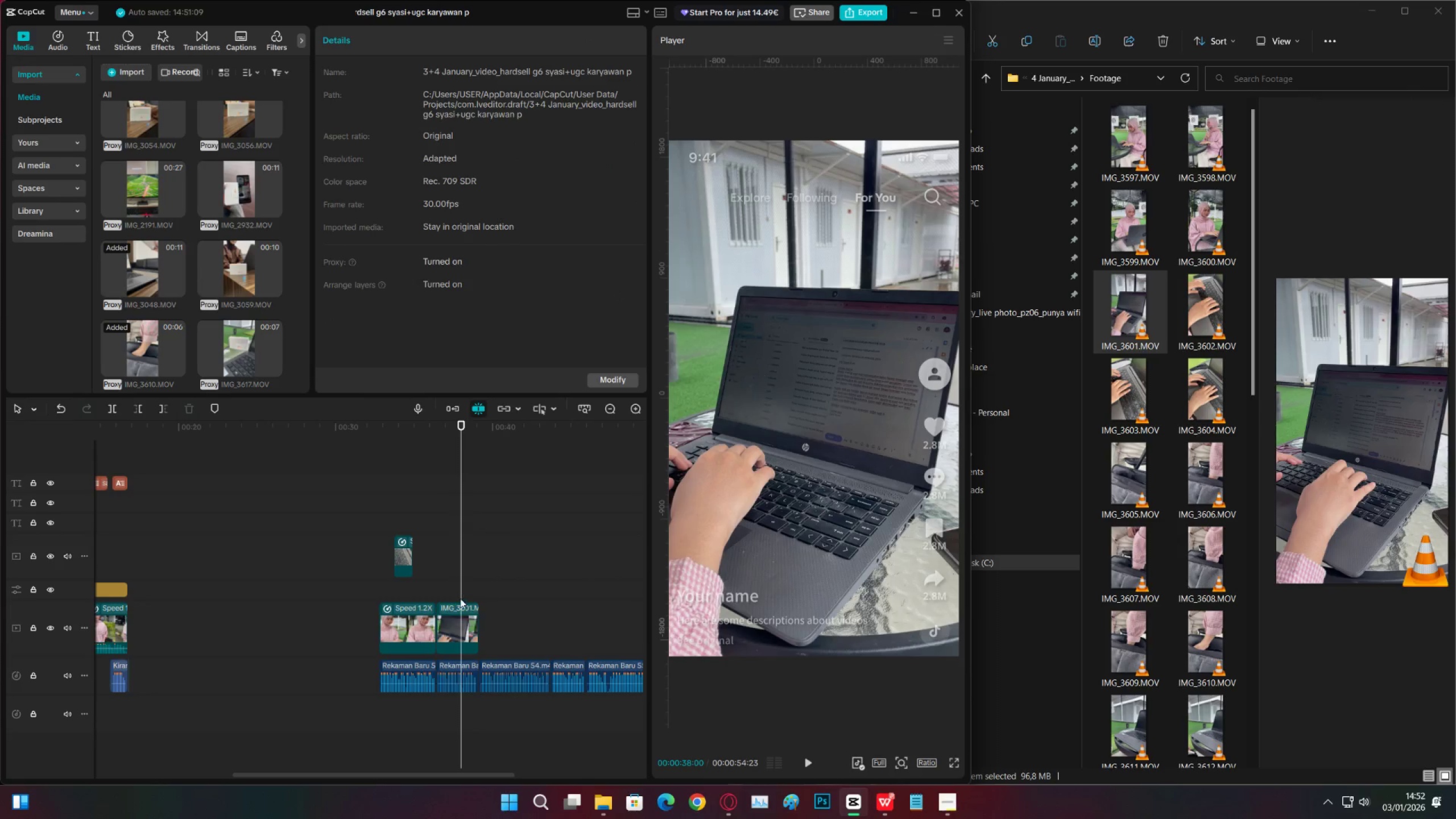 
key(Space)
 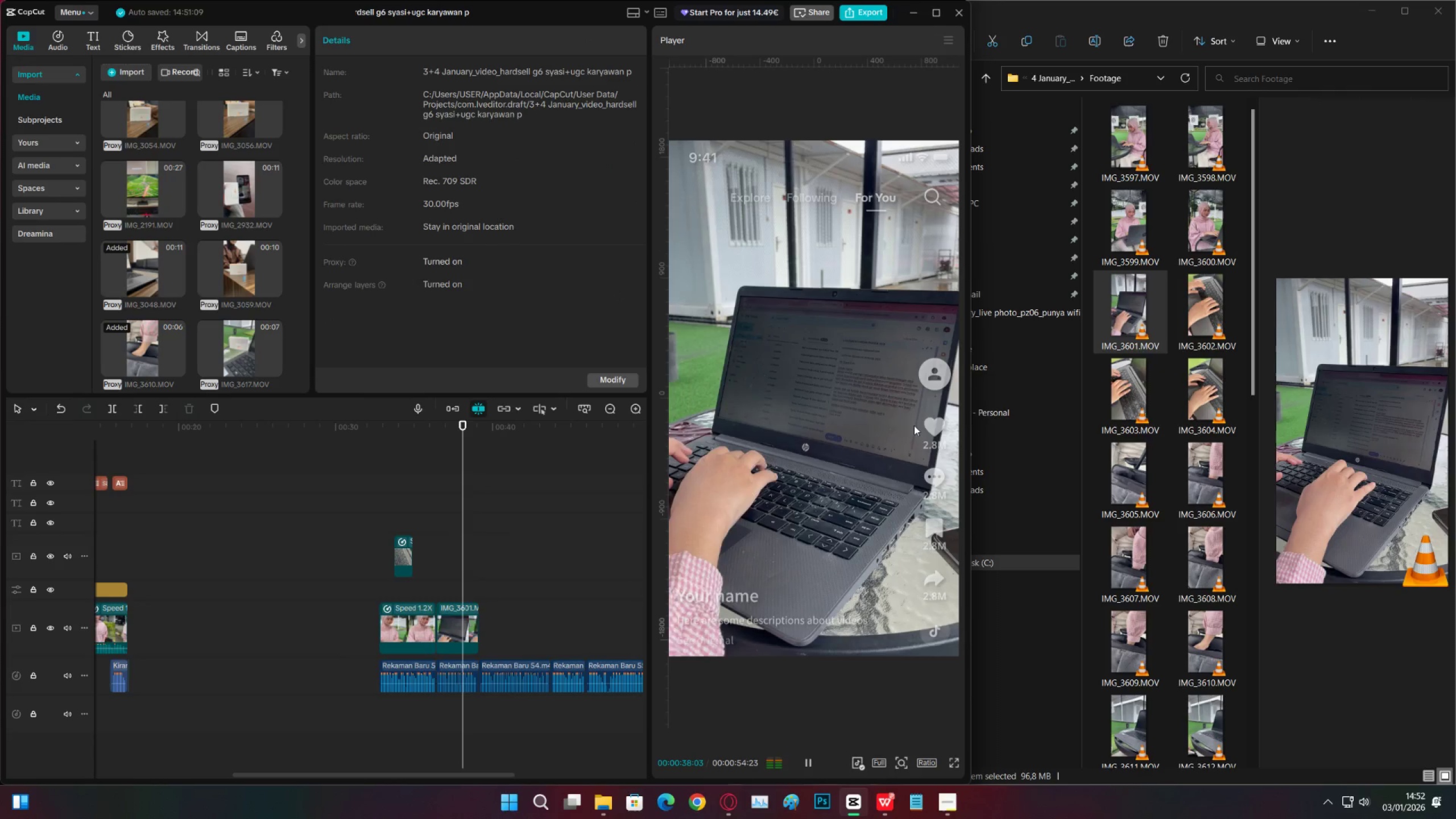 
key(Space)
 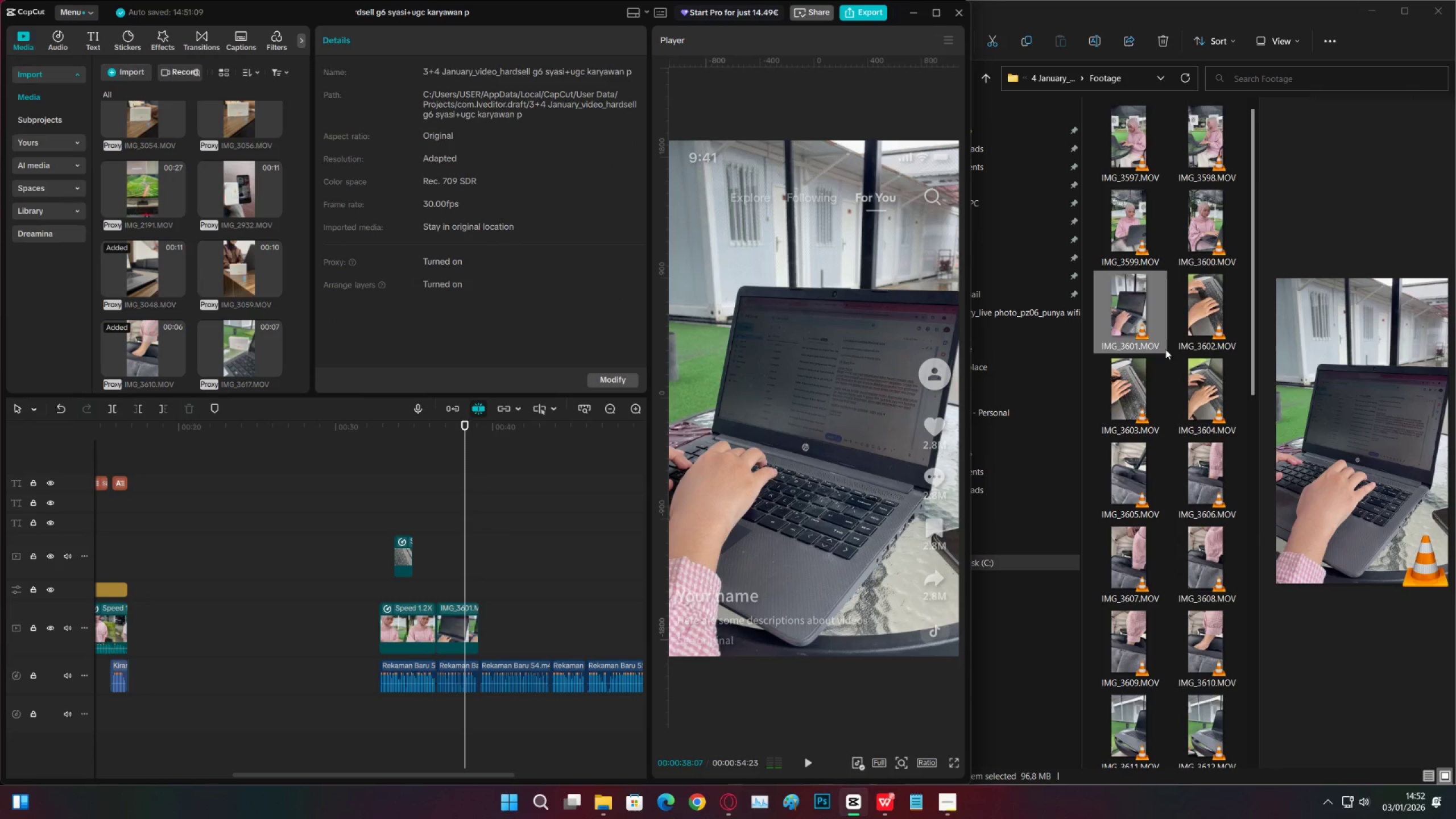 
scroll: coordinate [1151, 398], scroll_direction: down, amount: 2.0
 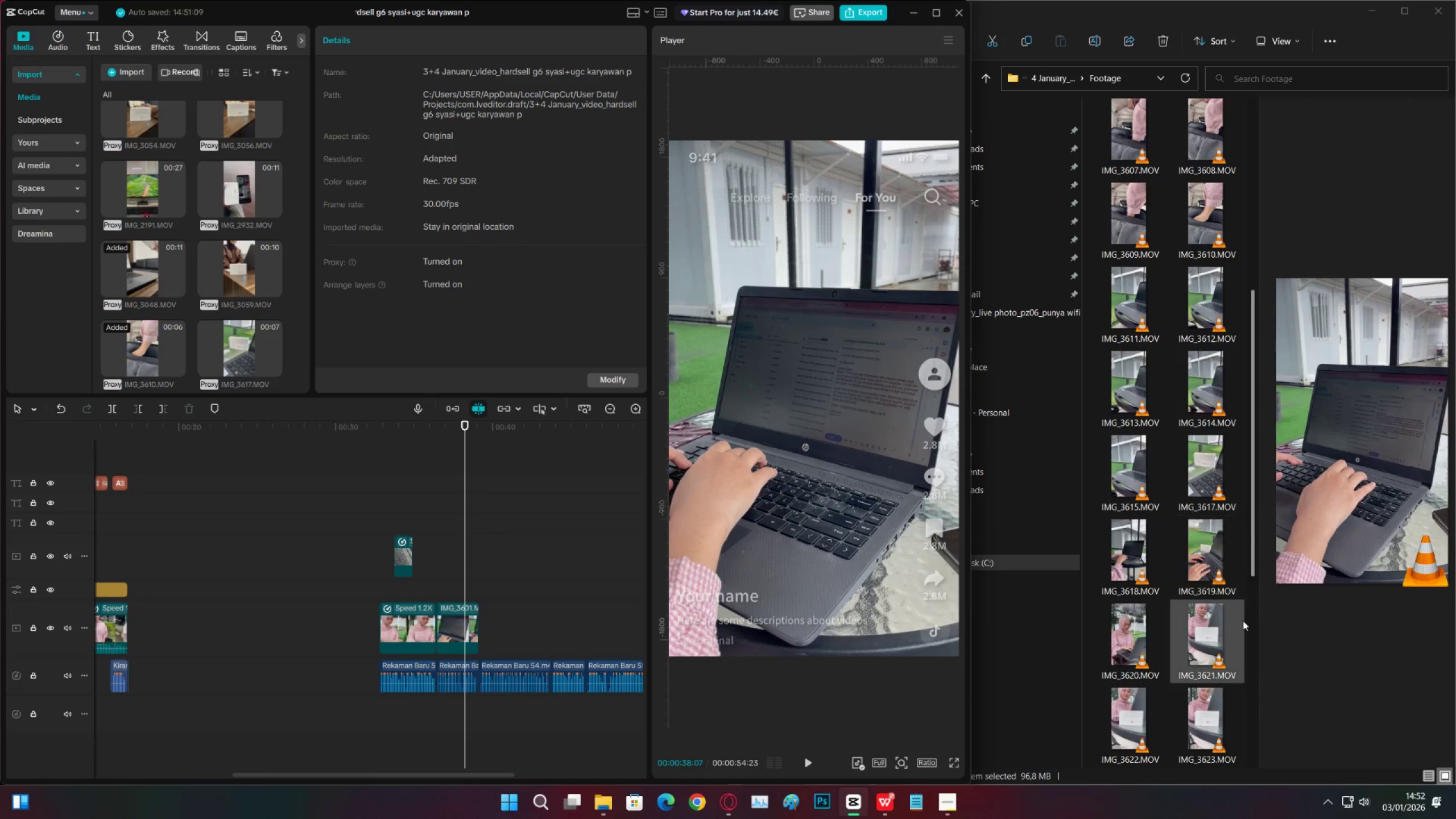 
left_click([1219, 559])
 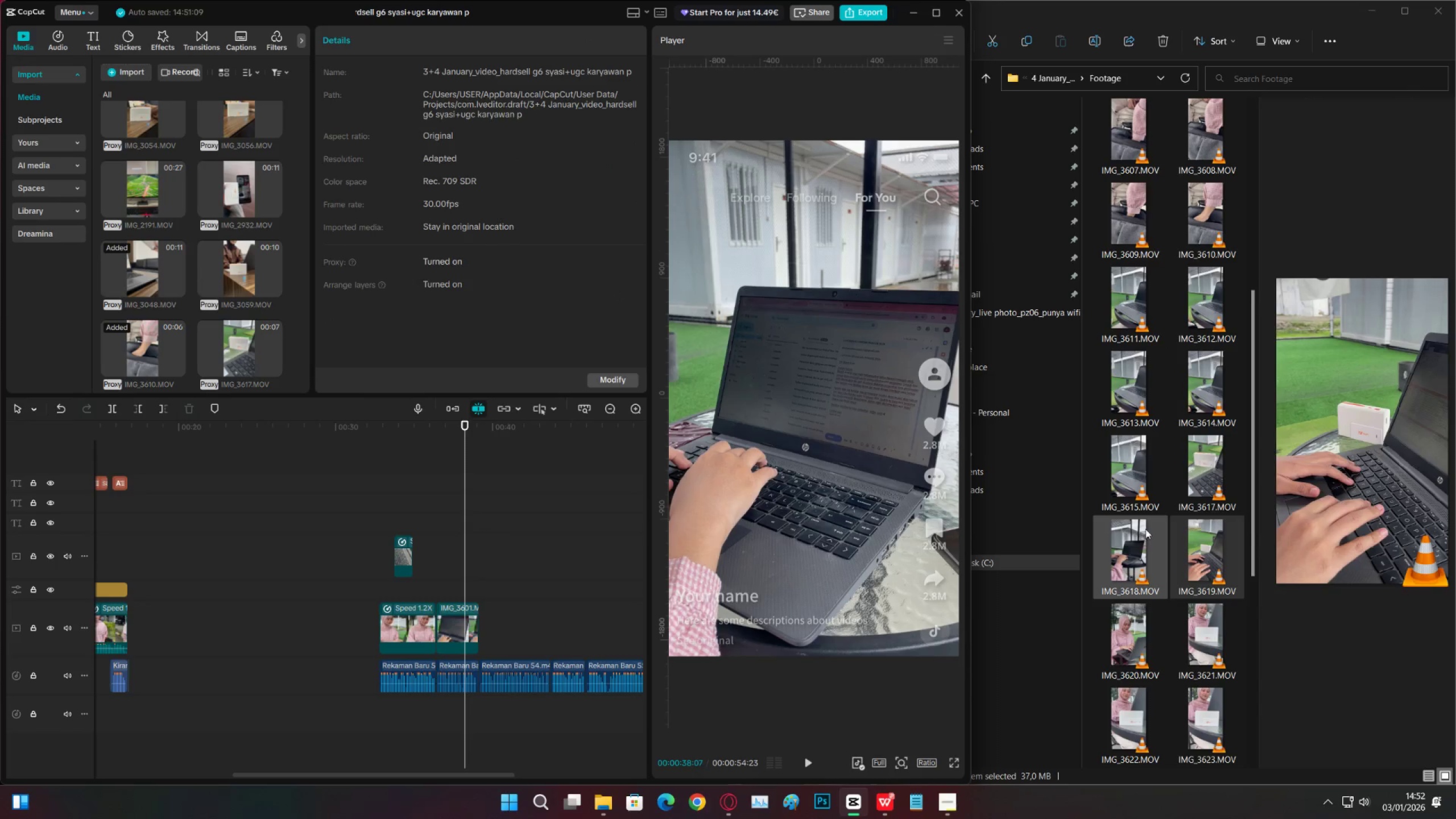 
scroll: coordinate [1146, 512], scroll_direction: down, amount: 1.0
 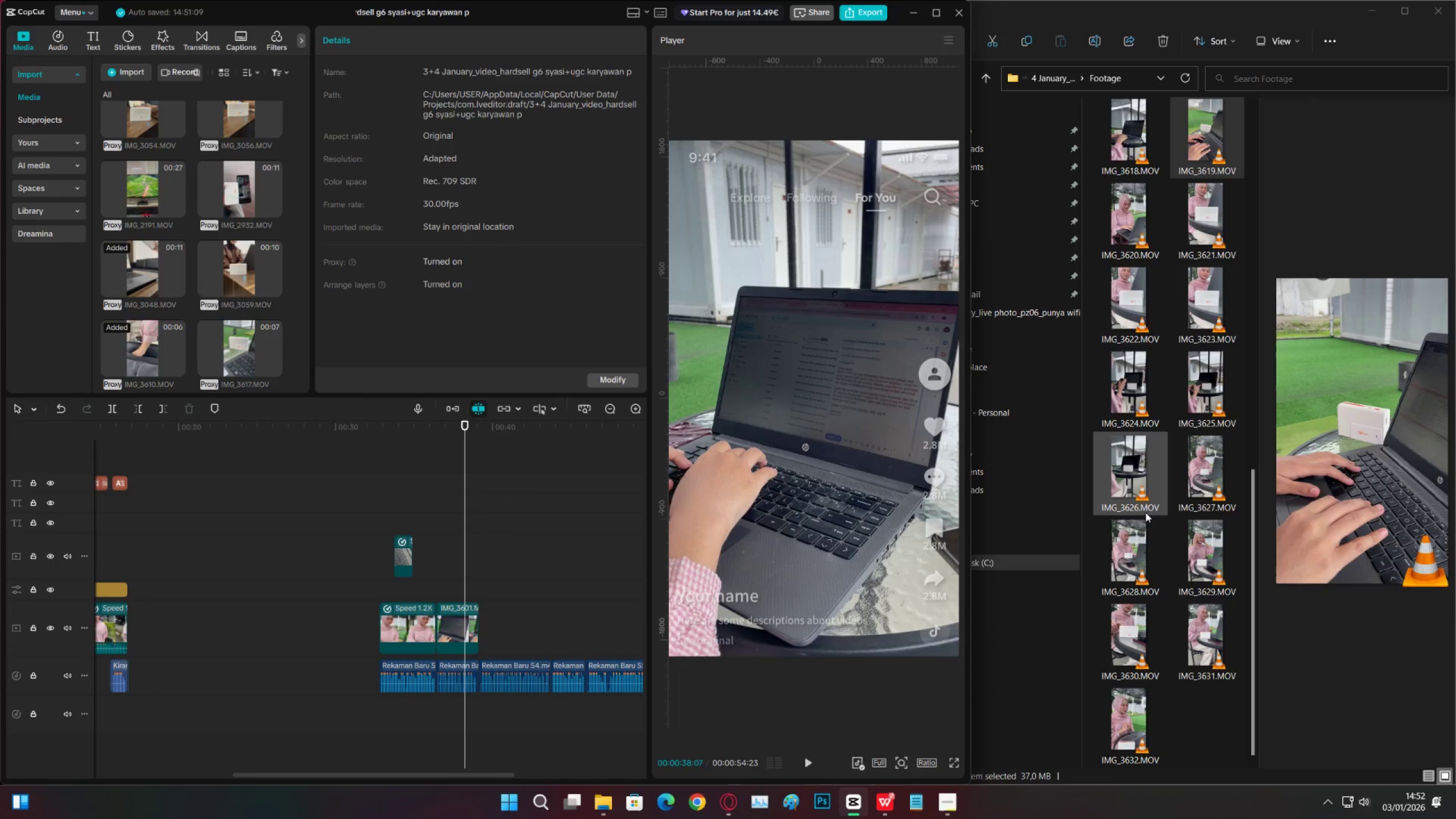 
scroll: coordinate [1146, 467], scroll_direction: up, amount: 1.0
 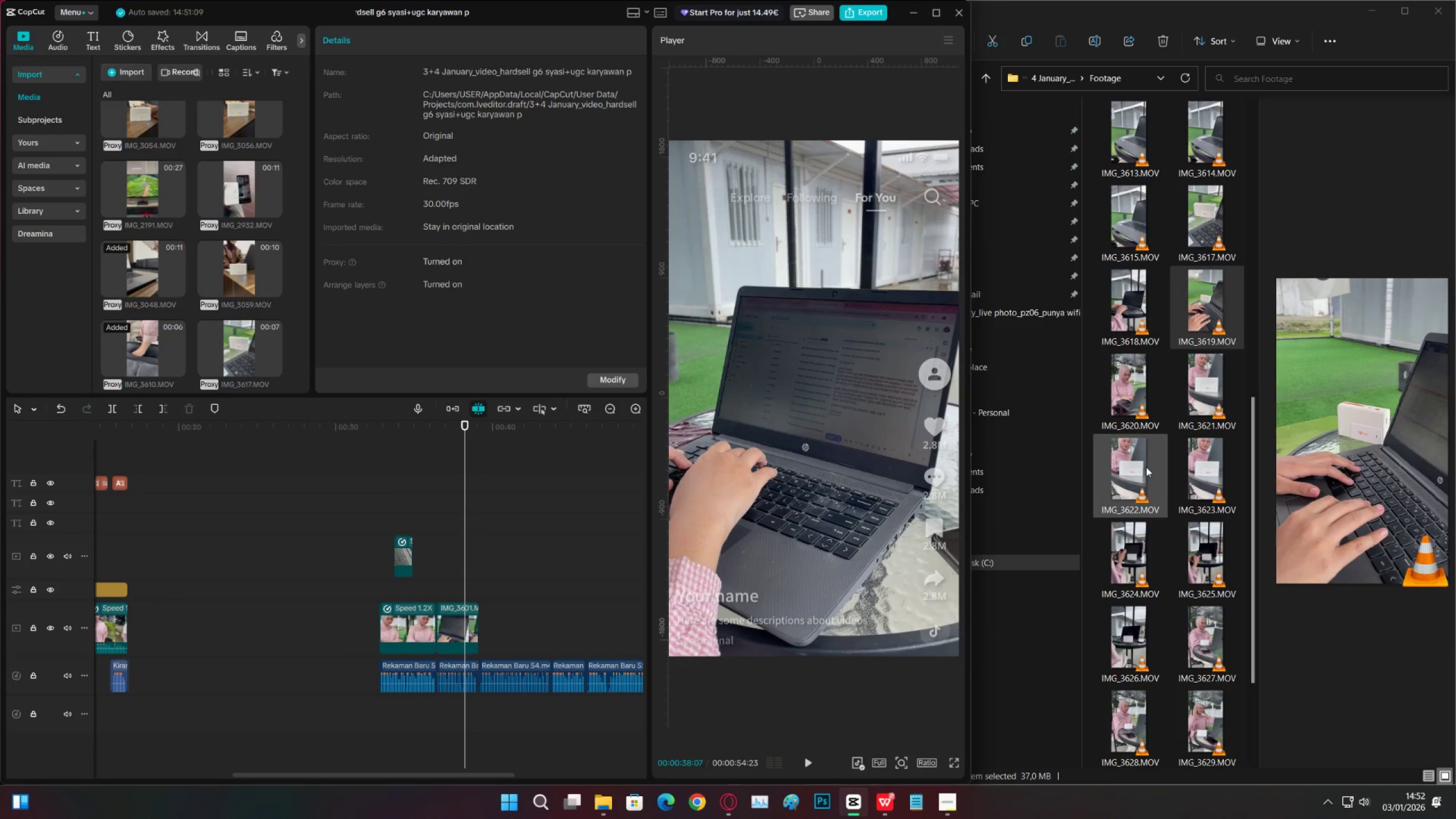 
scroll: coordinate [1144, 466], scroll_direction: down, amount: 2.0
 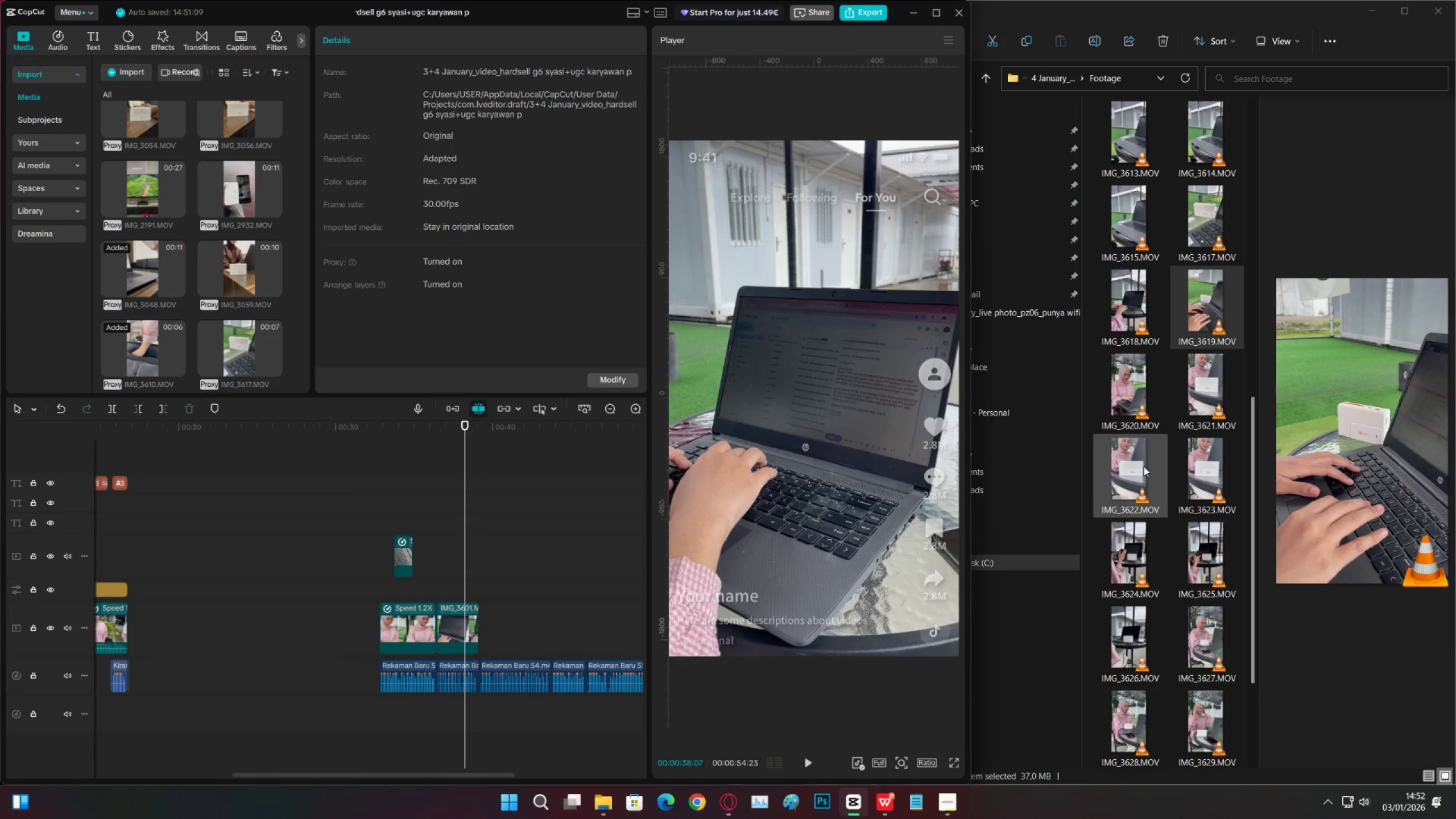 
scroll: coordinate [1143, 466], scroll_direction: up, amount: 2.0
 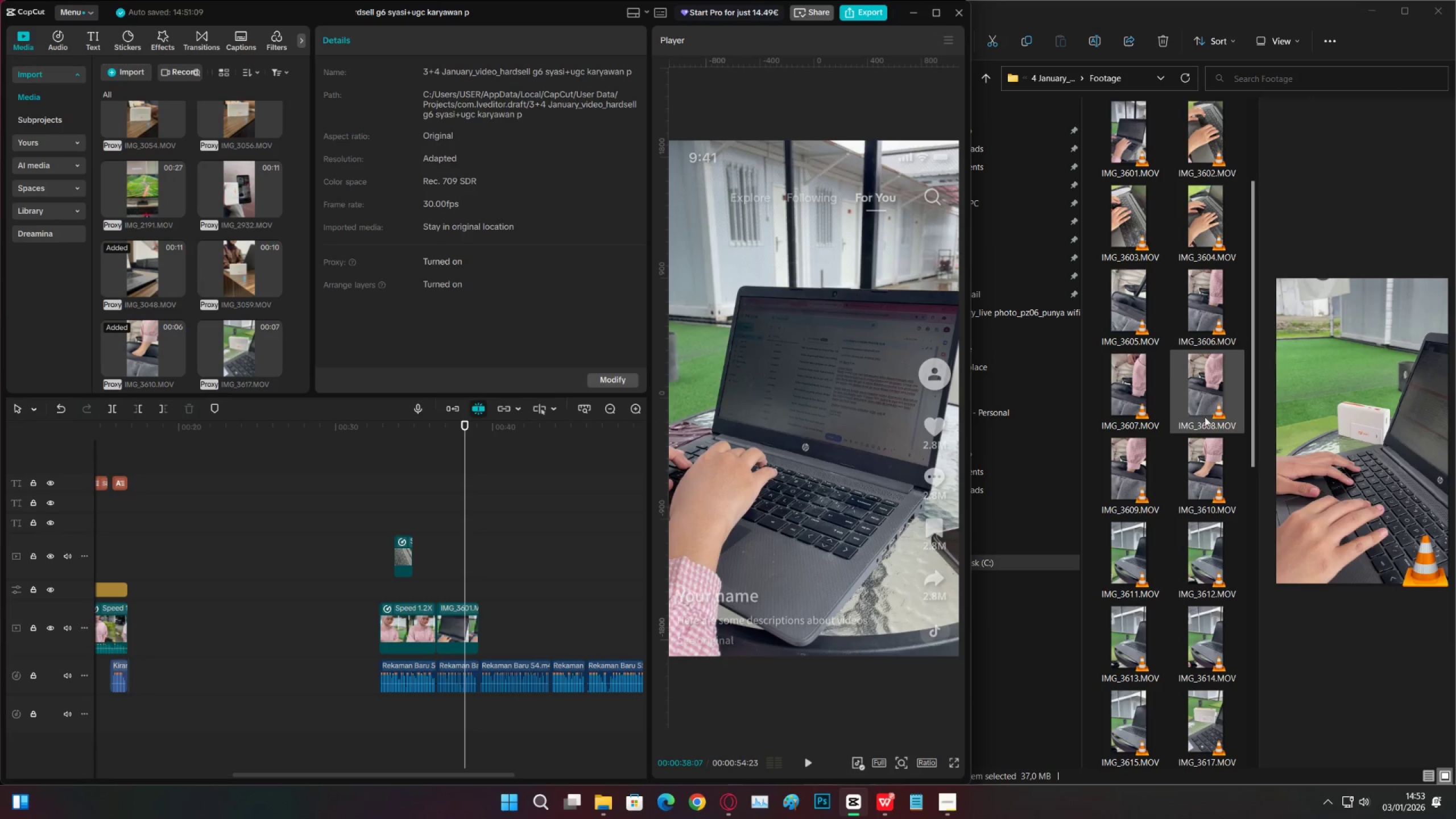 
left_click([1209, 459])
 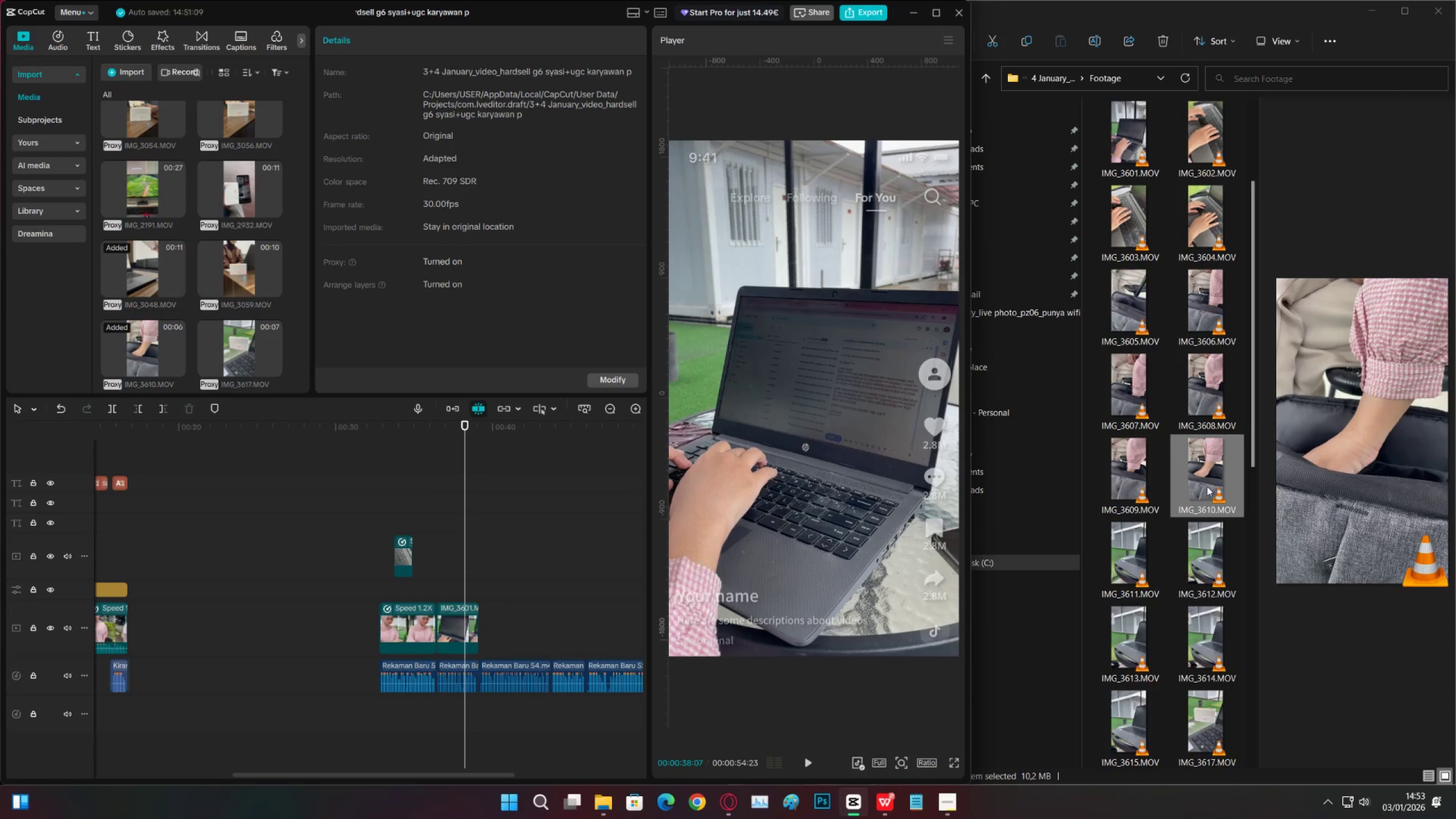 
left_click_drag(start_coordinate=[1207, 477], to_coordinate=[497, 634])
 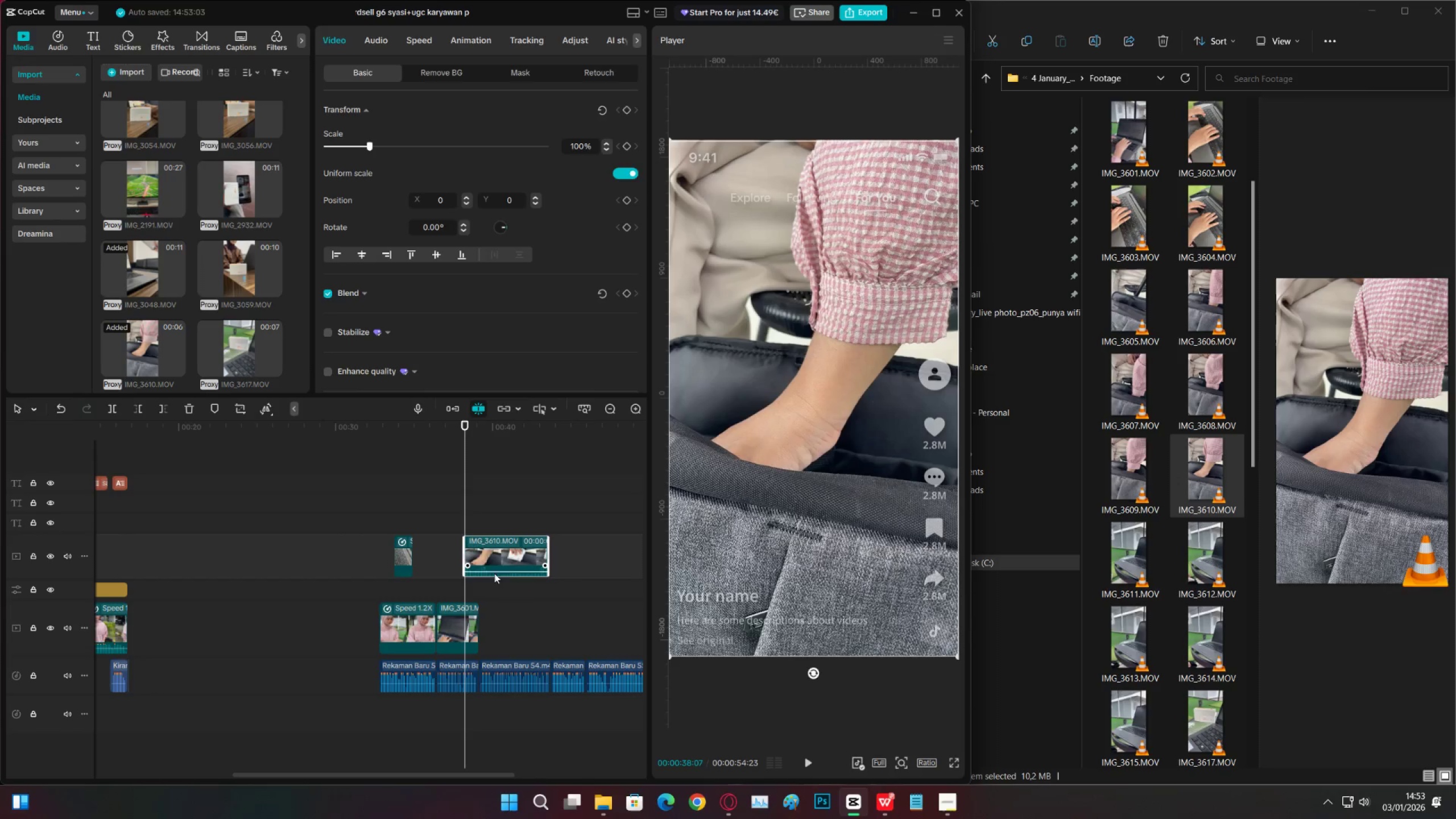 
left_click_drag(start_coordinate=[506, 556], to_coordinate=[525, 625])
 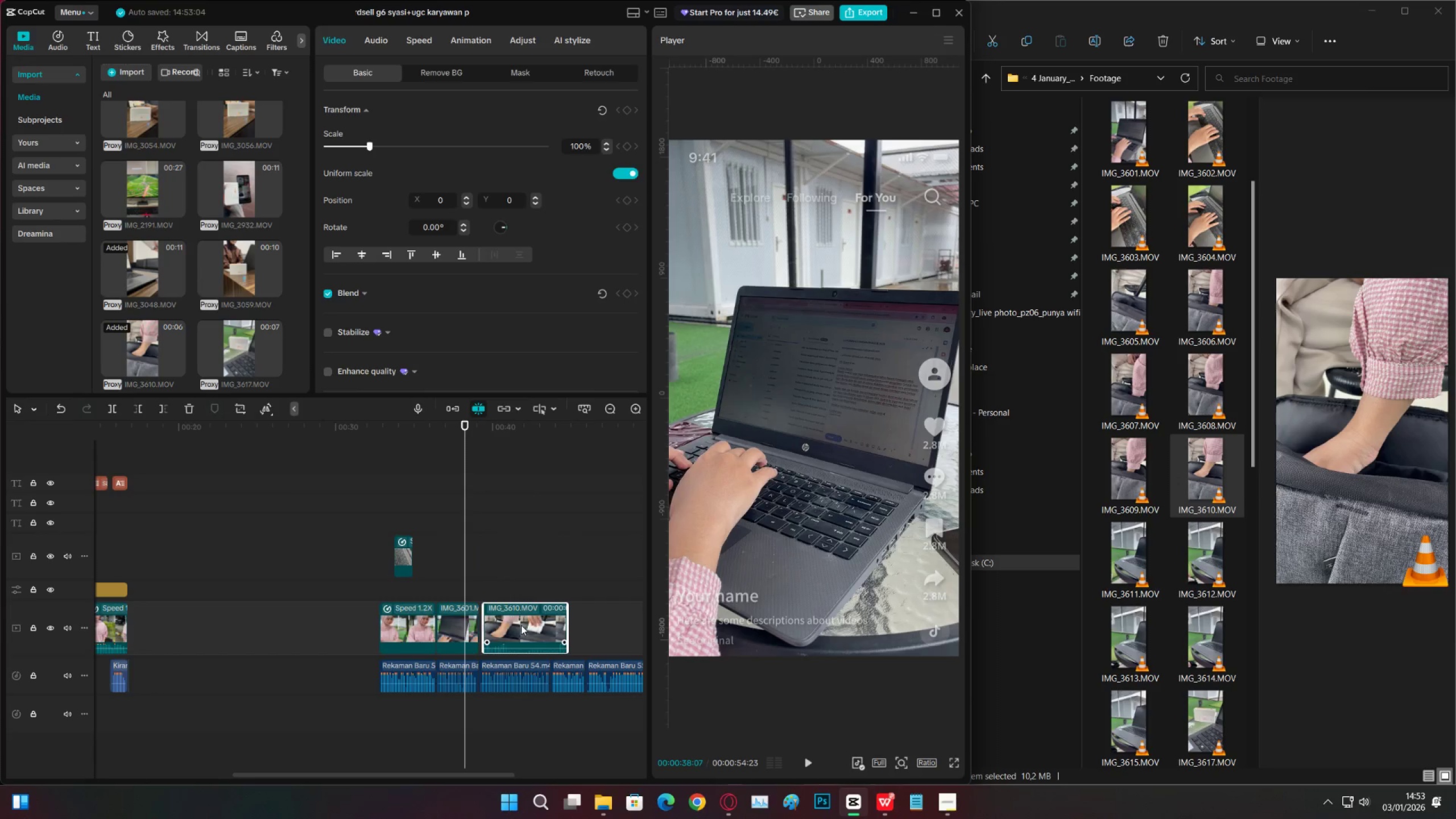 
left_click_drag(start_coordinate=[519, 625], to_coordinate=[512, 628])
 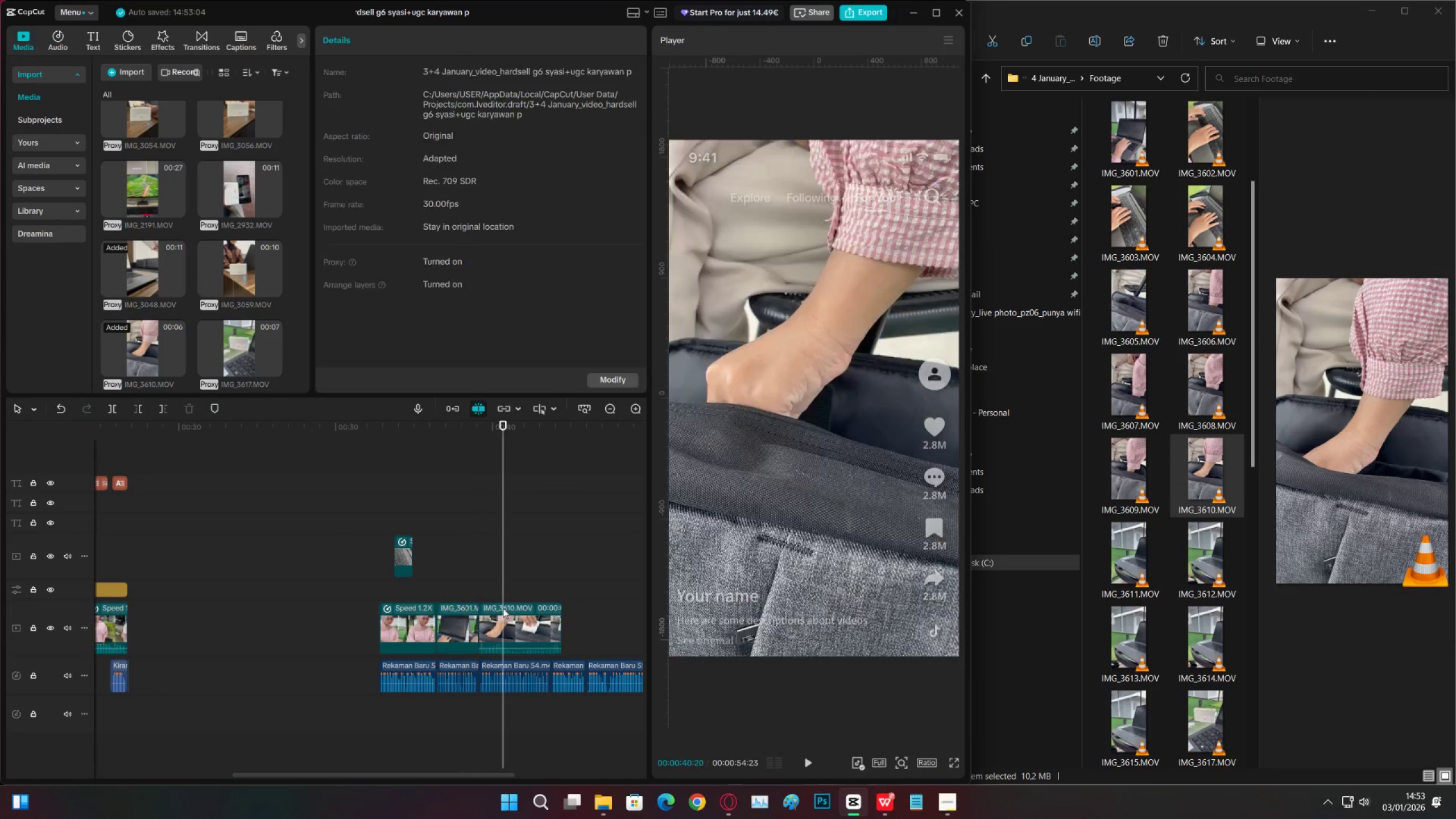 
double_click([508, 632])
 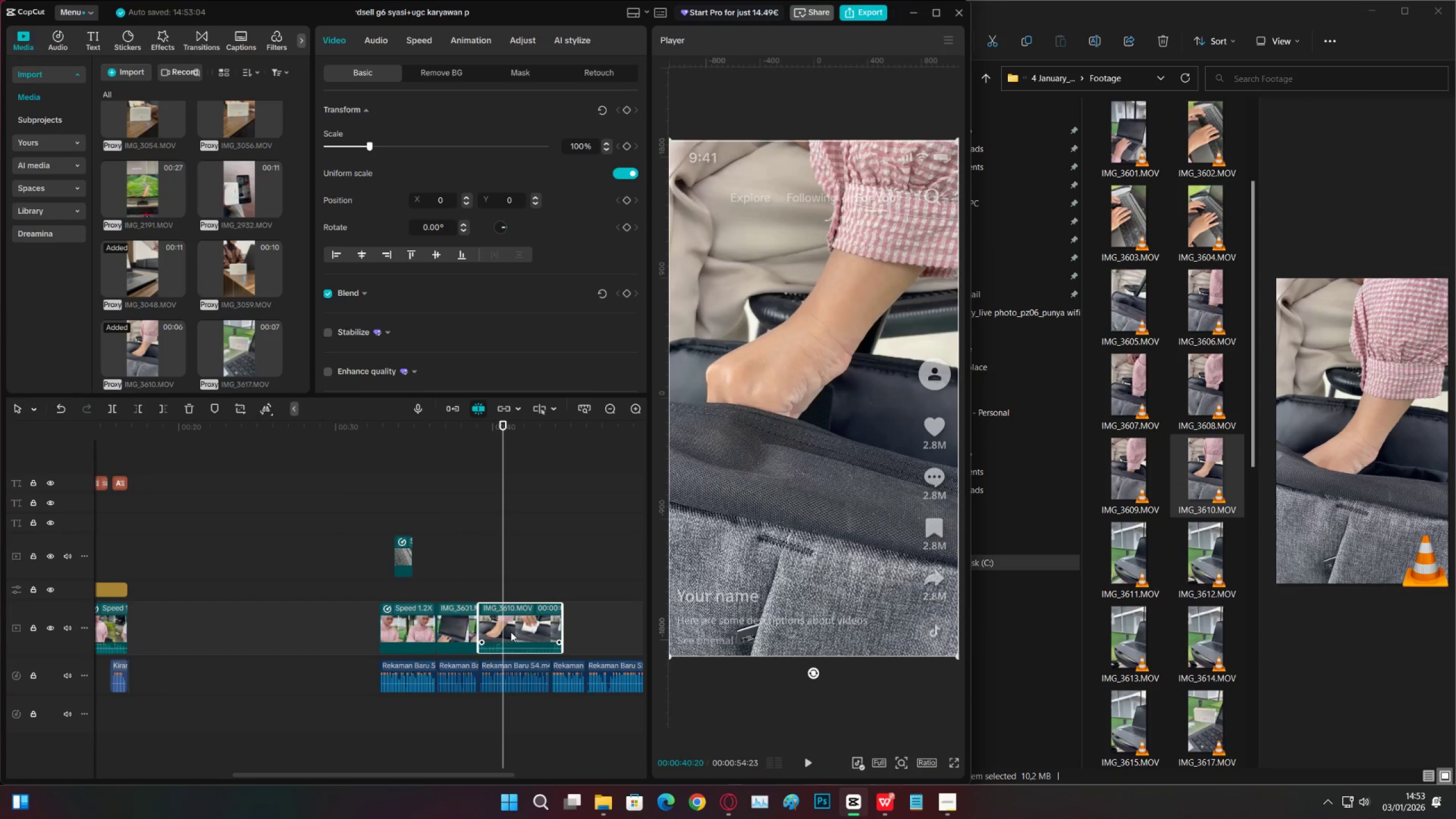 
key(Alt+Shift+L)
 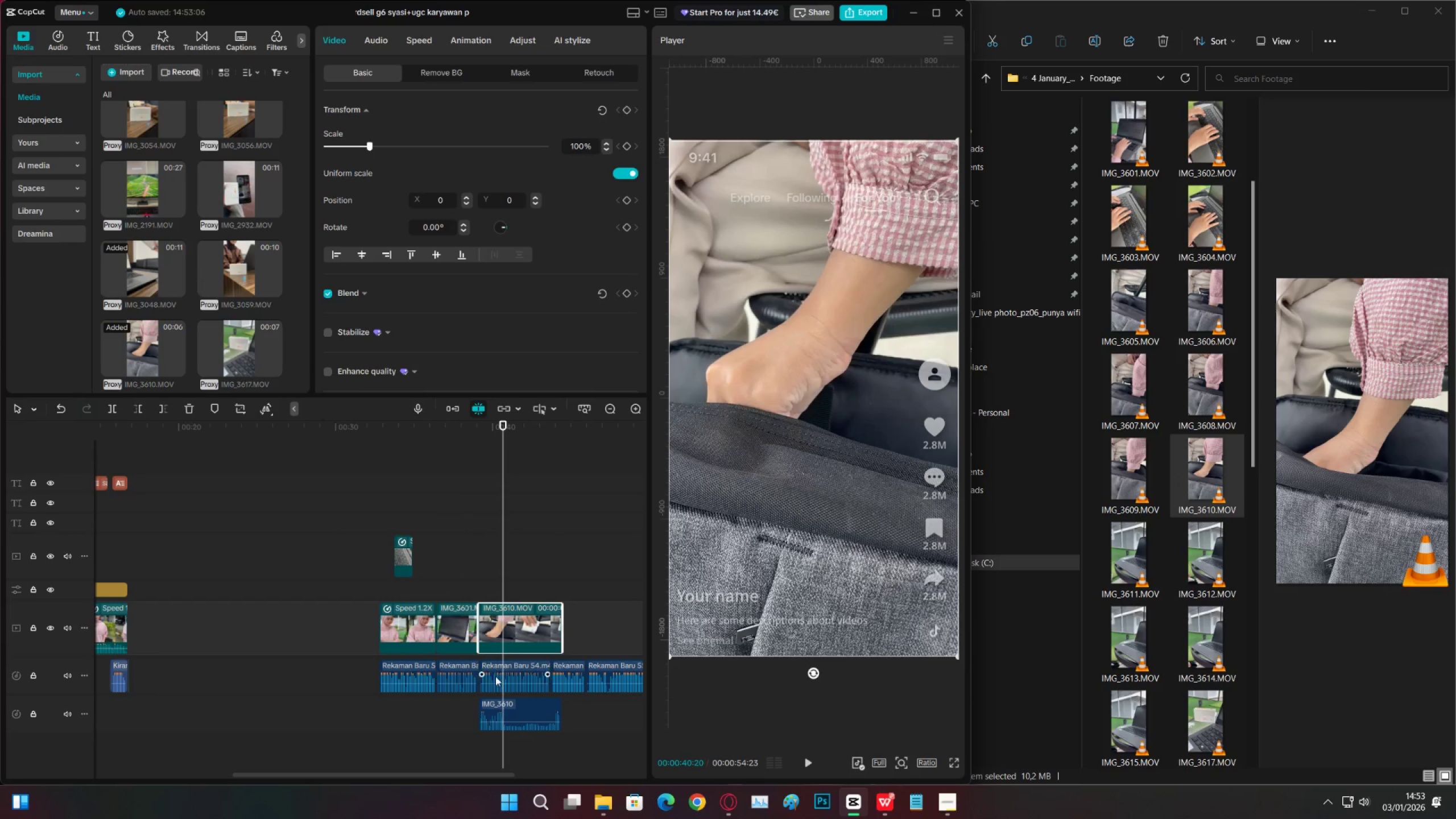 
left_click([510, 706])
 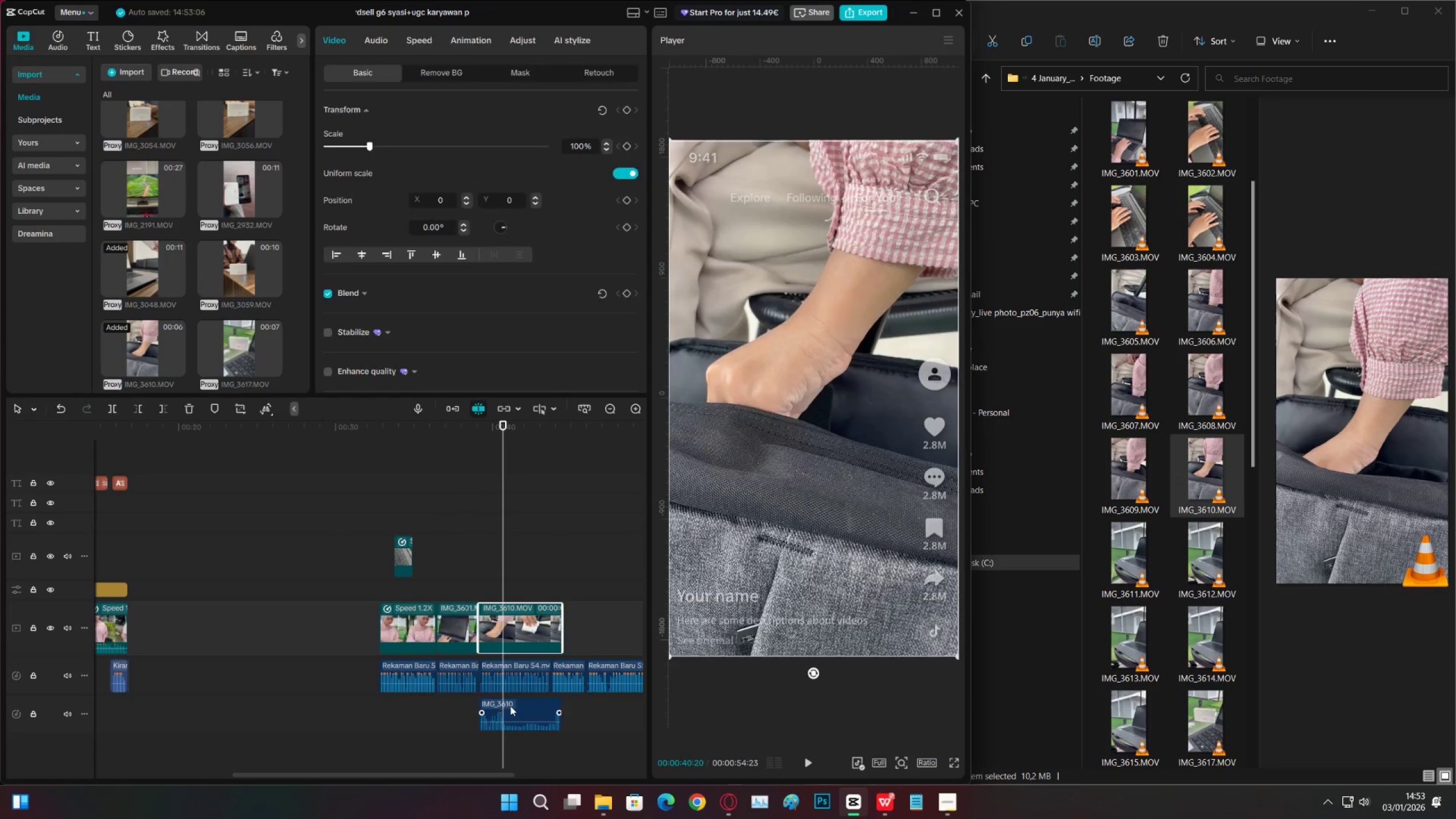 
key(X)
 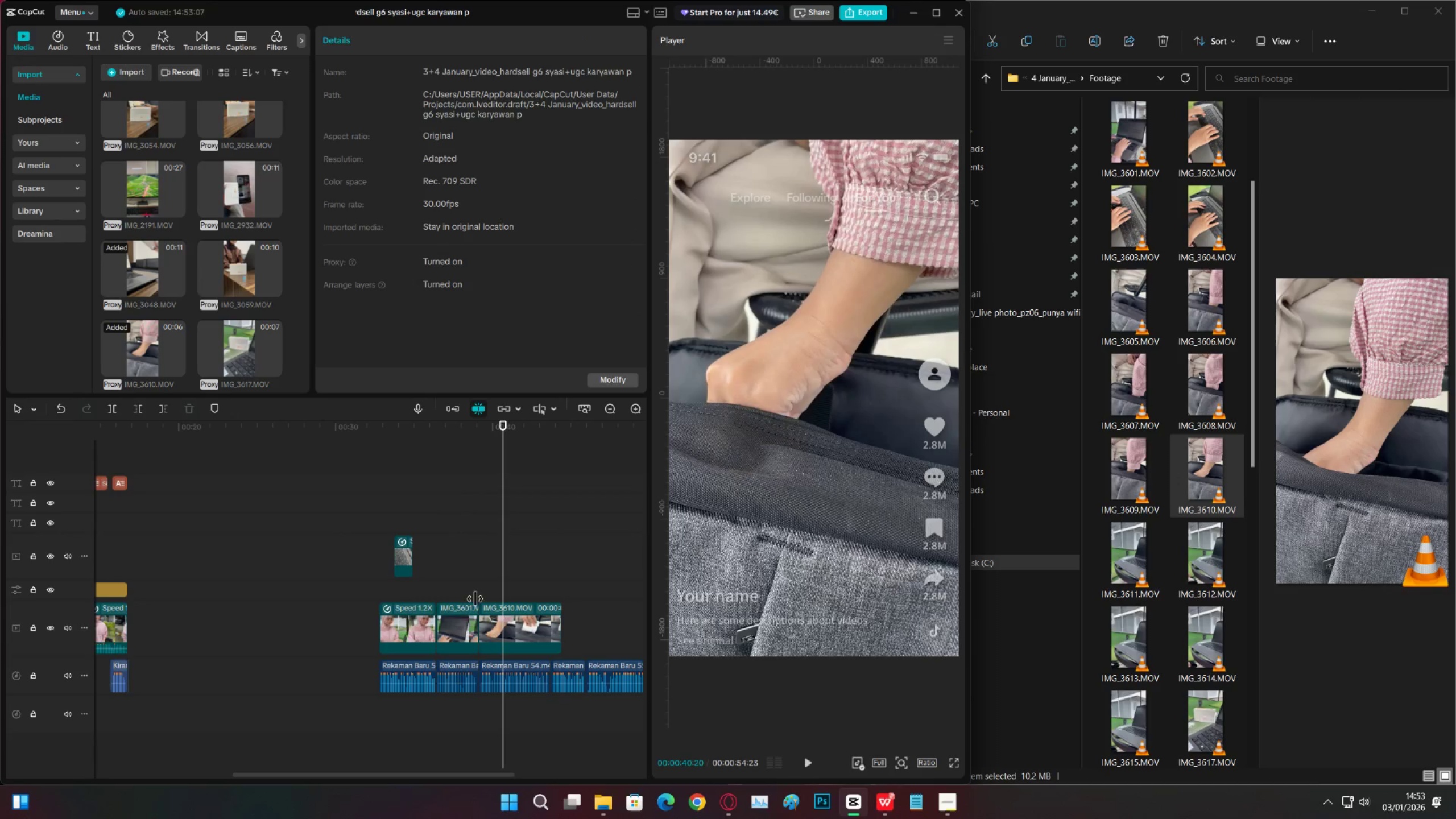 
double_click([462, 574])
 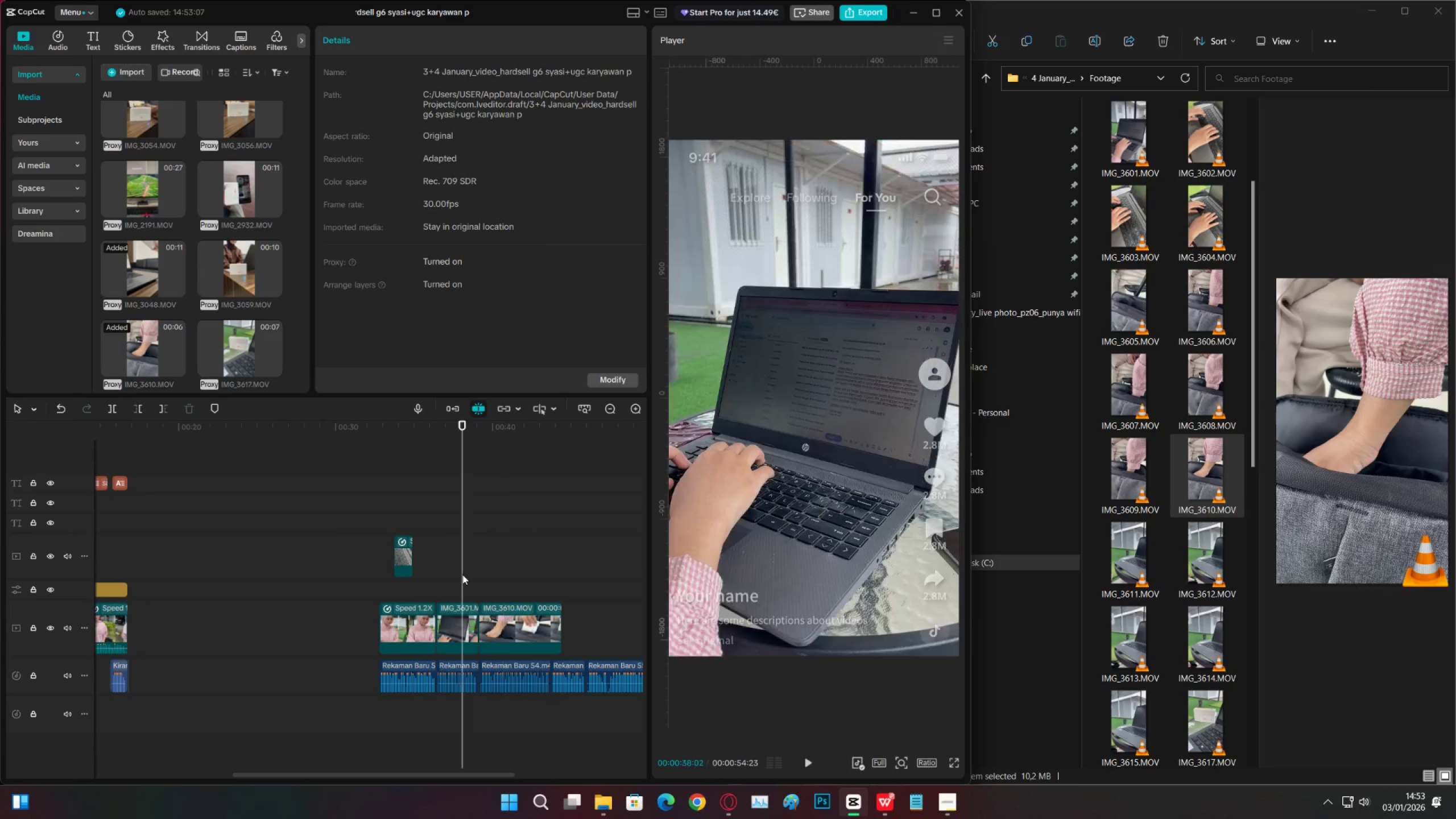 
key(Space)
 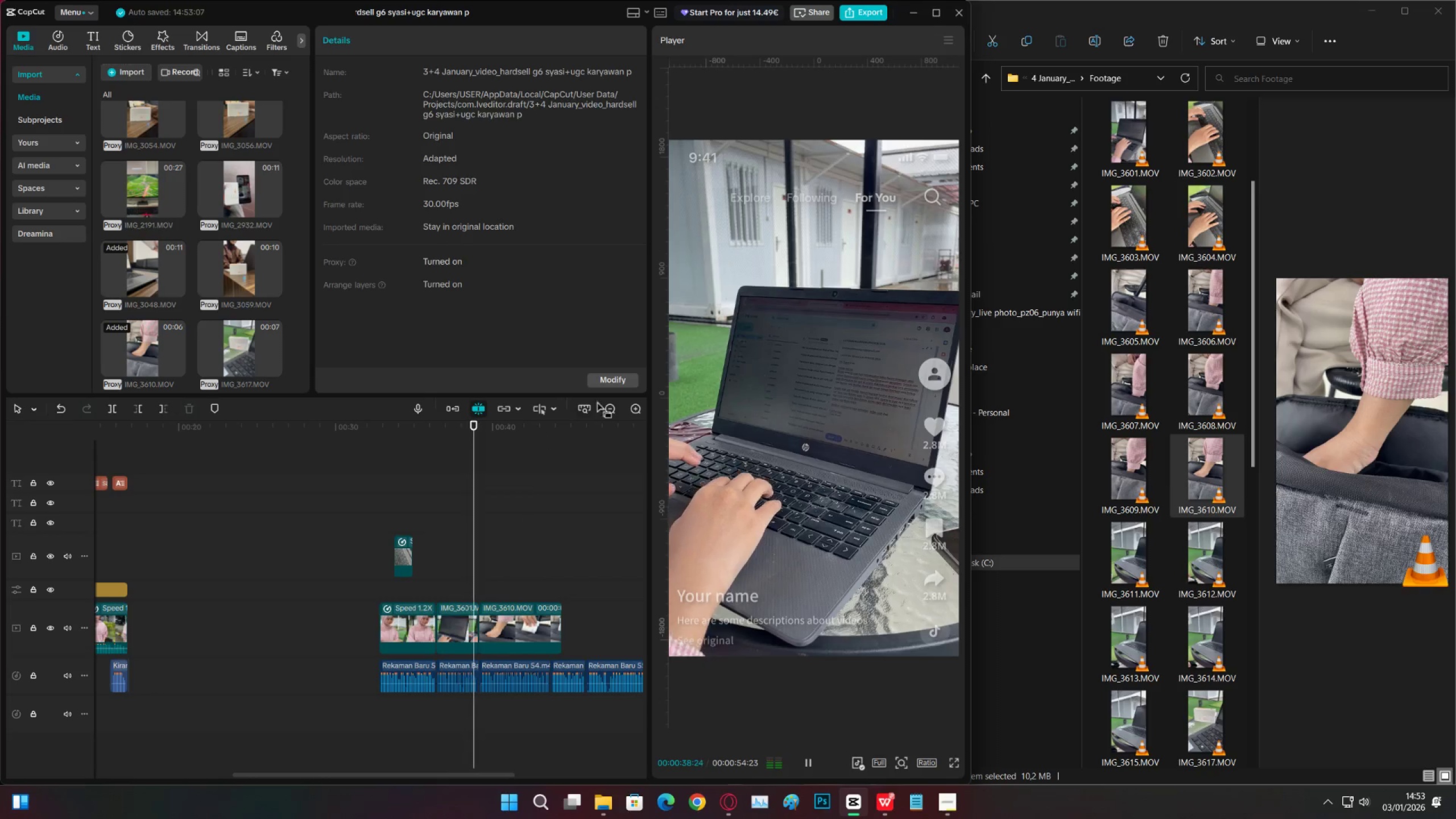 
left_click([638, 408])
 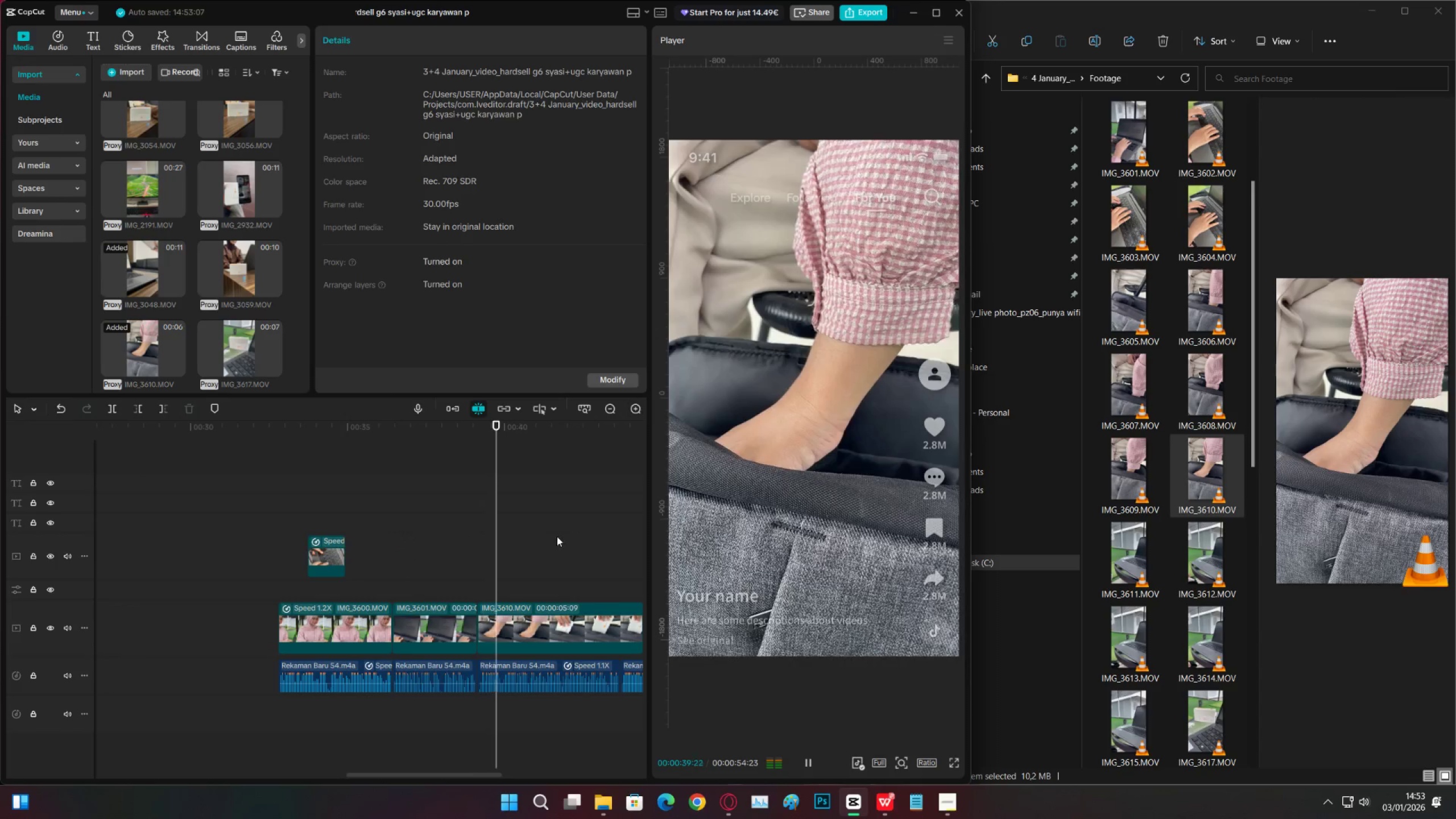 
key(Space)
 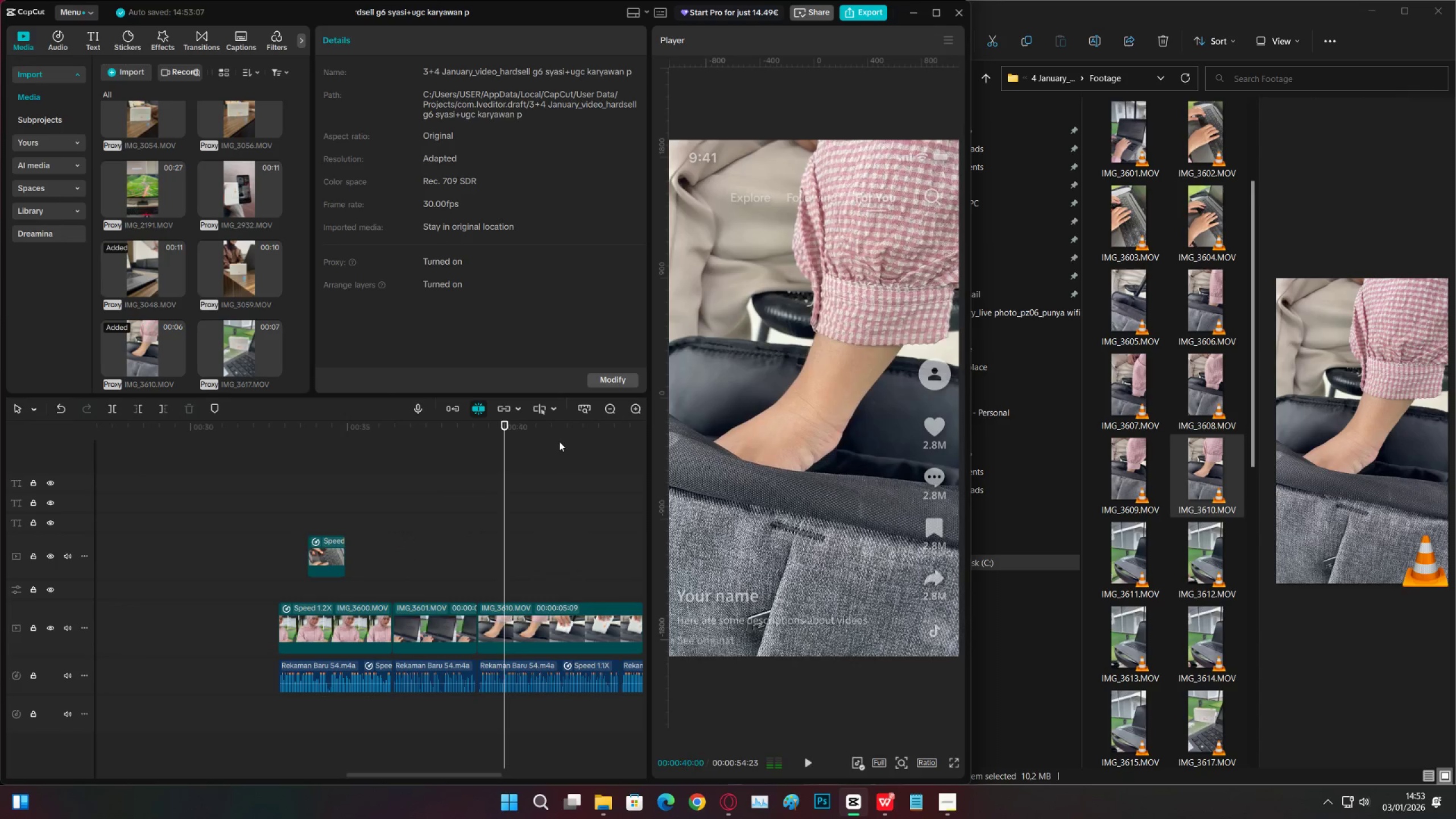 
left_click_drag(start_coordinate=[558, 433], to_coordinate=[522, 474])
 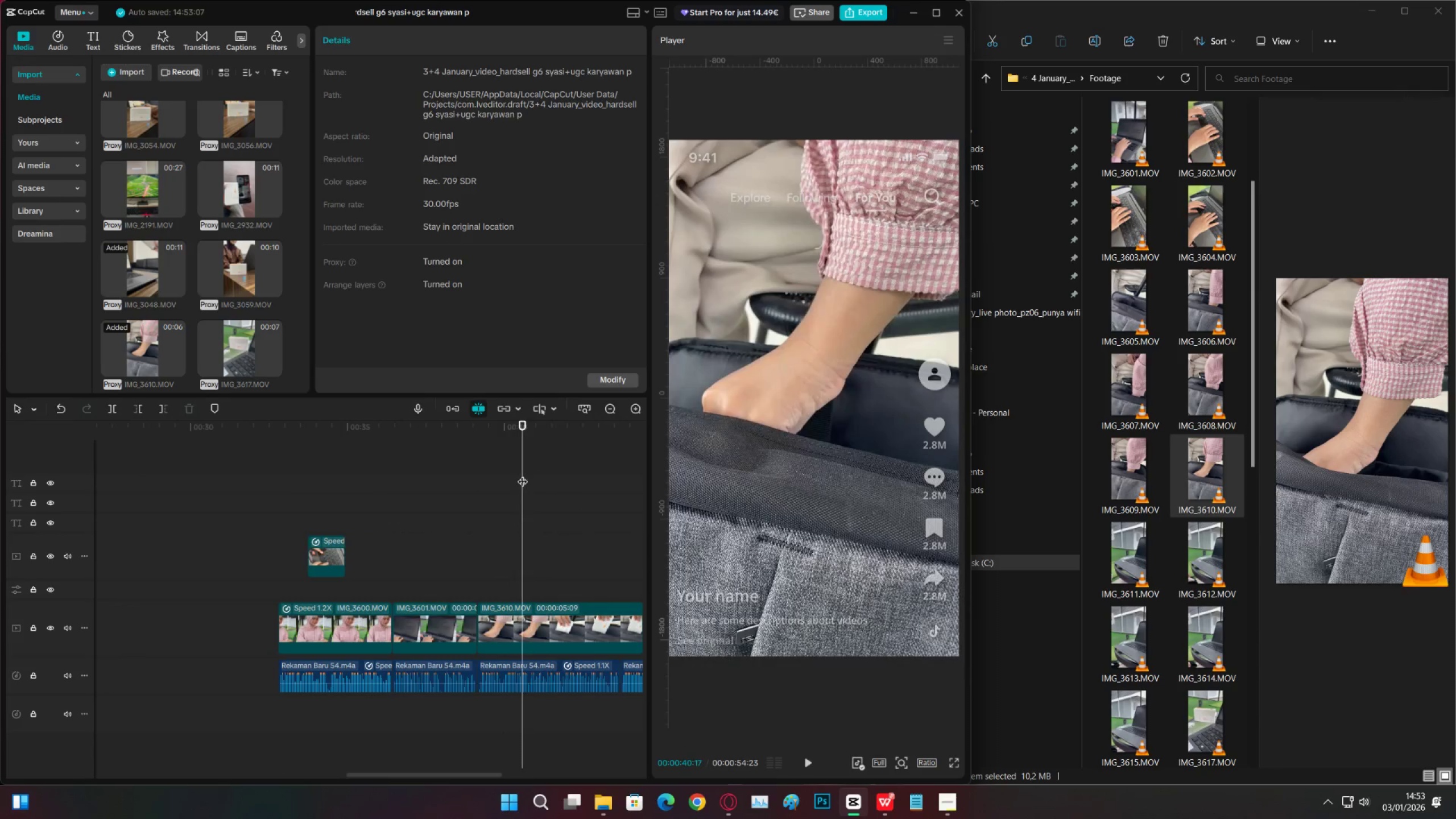 
key(C)
 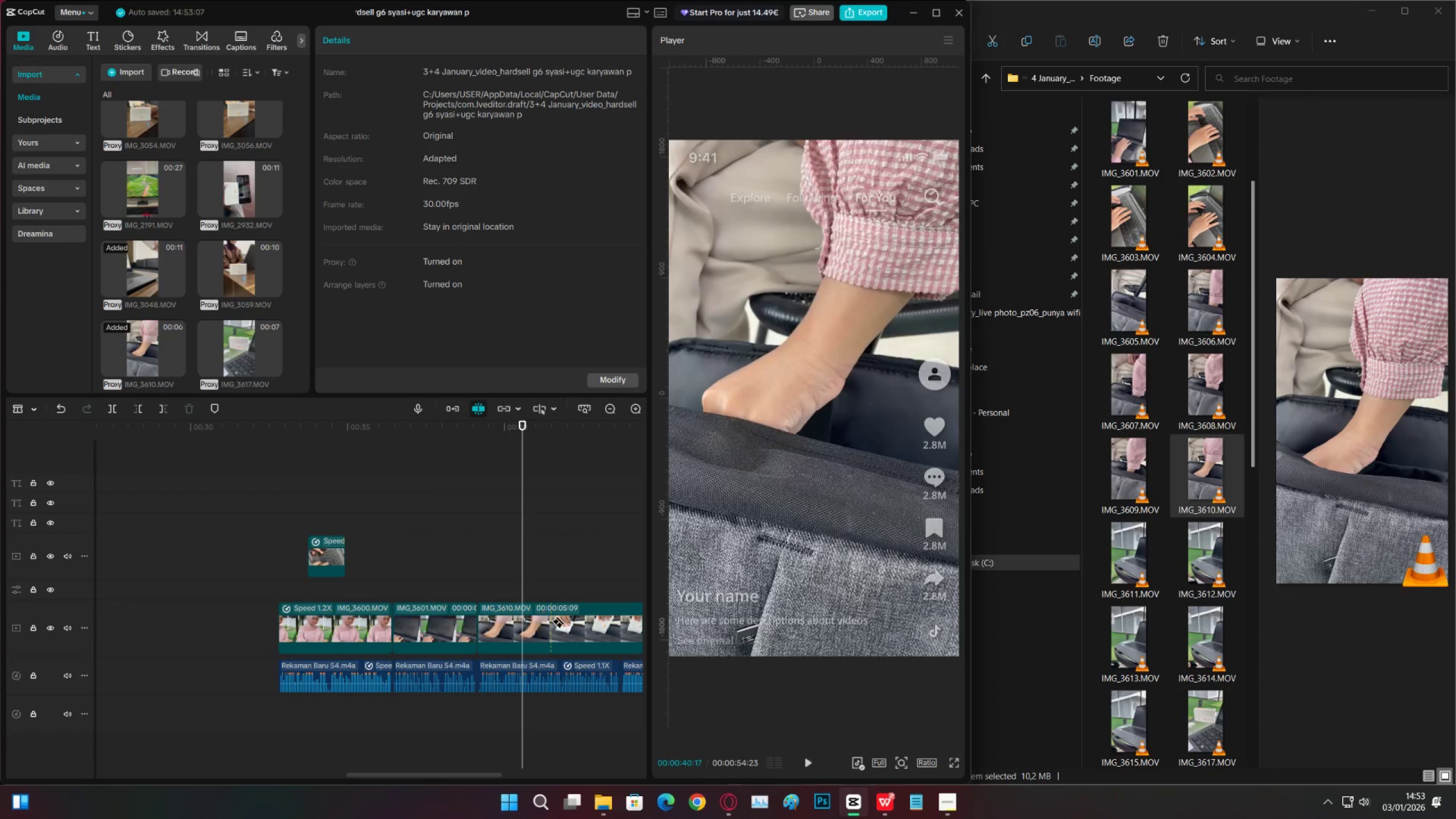 
left_click([551, 621])
 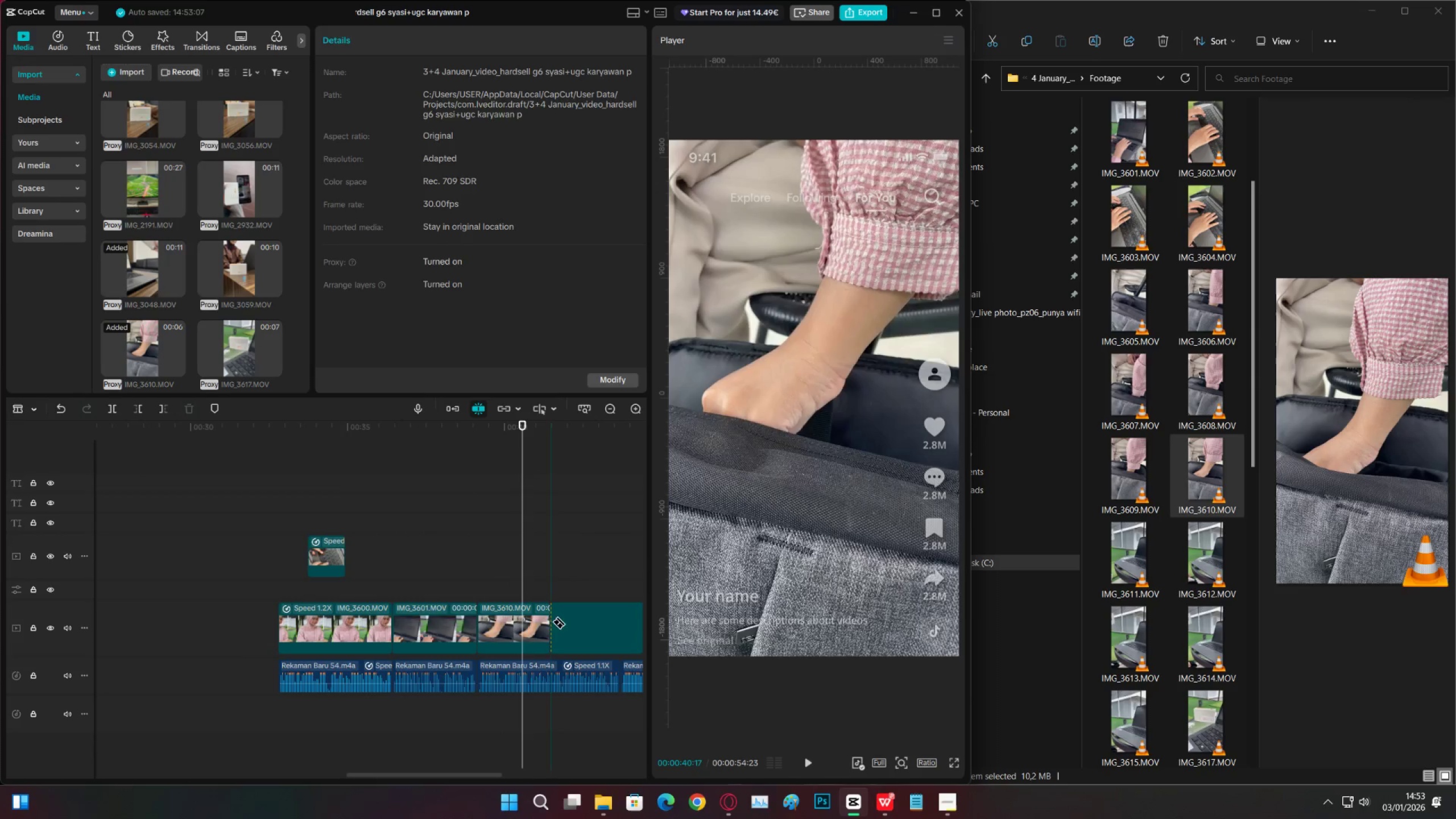 
key(V)
 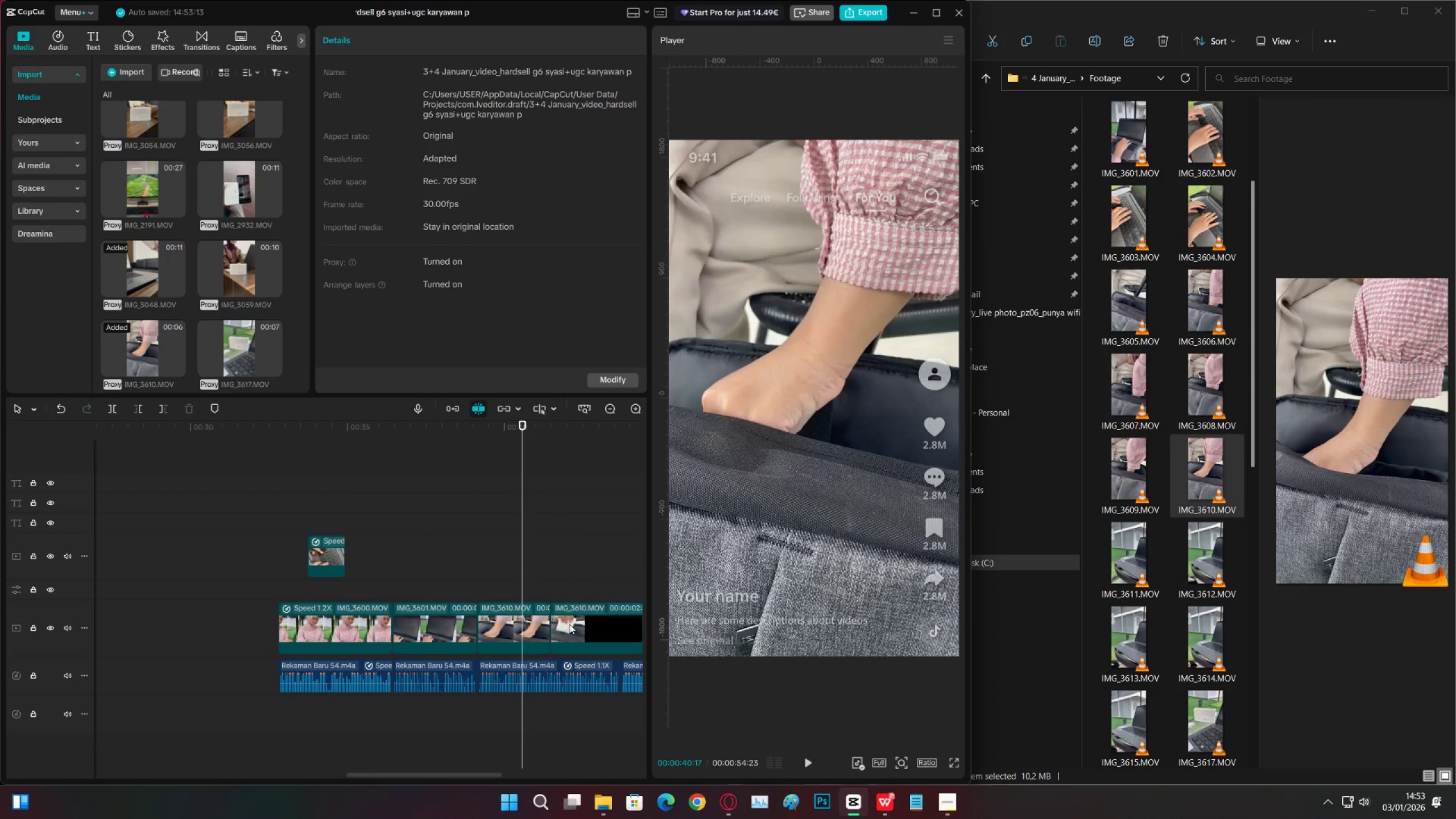 
double_click([570, 624])
 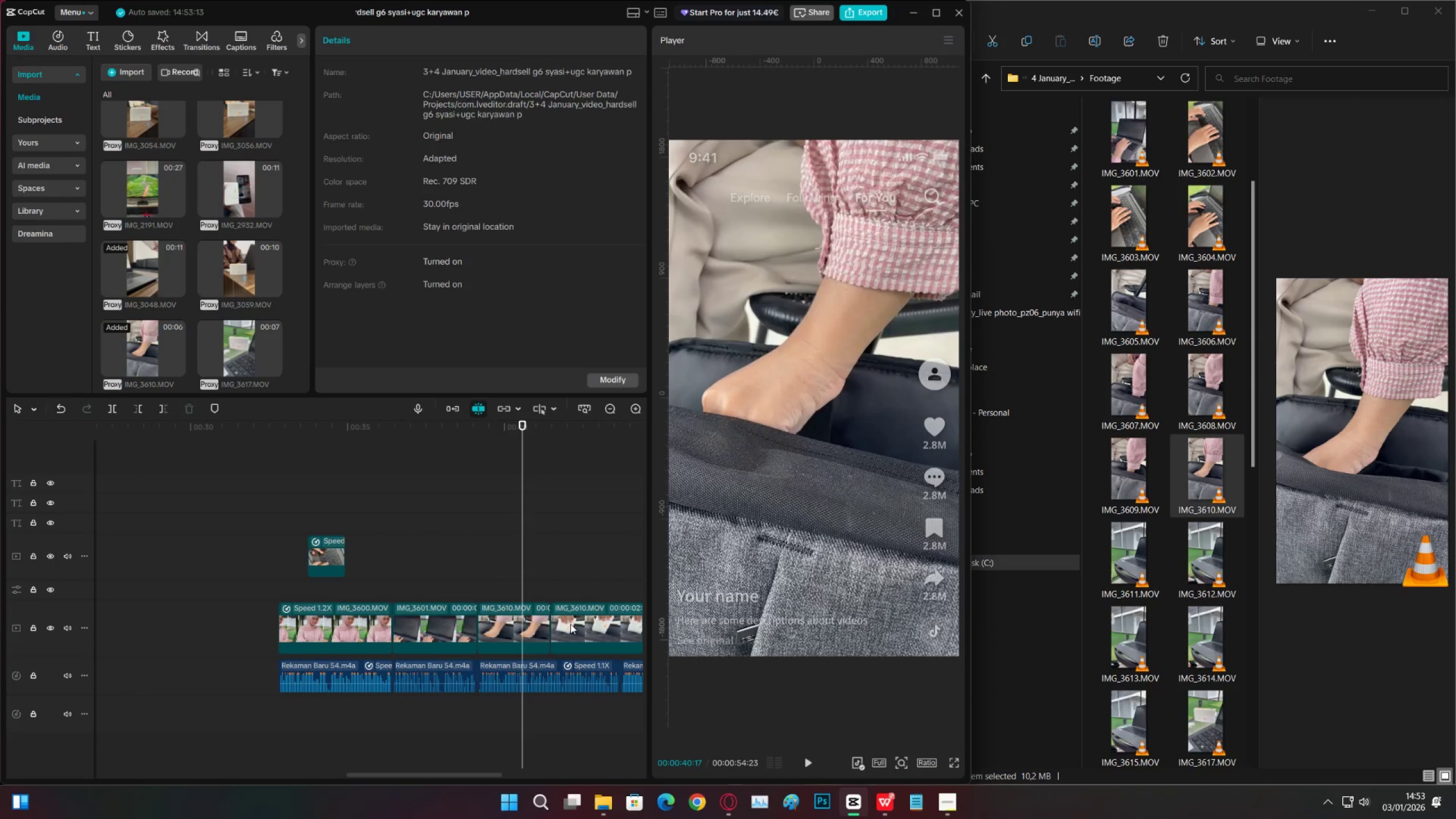 
key(X)
 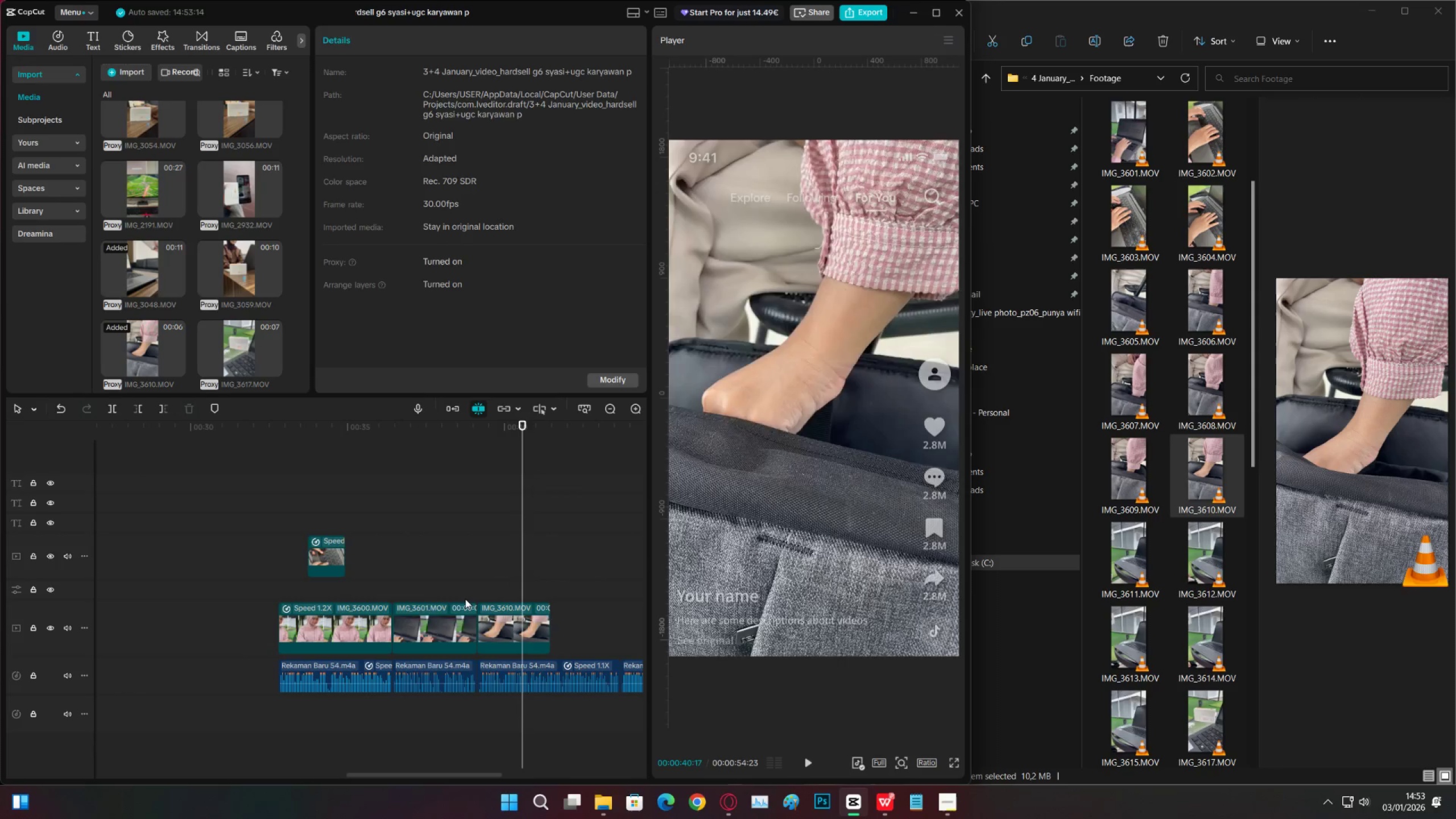 
double_click([478, 590])
 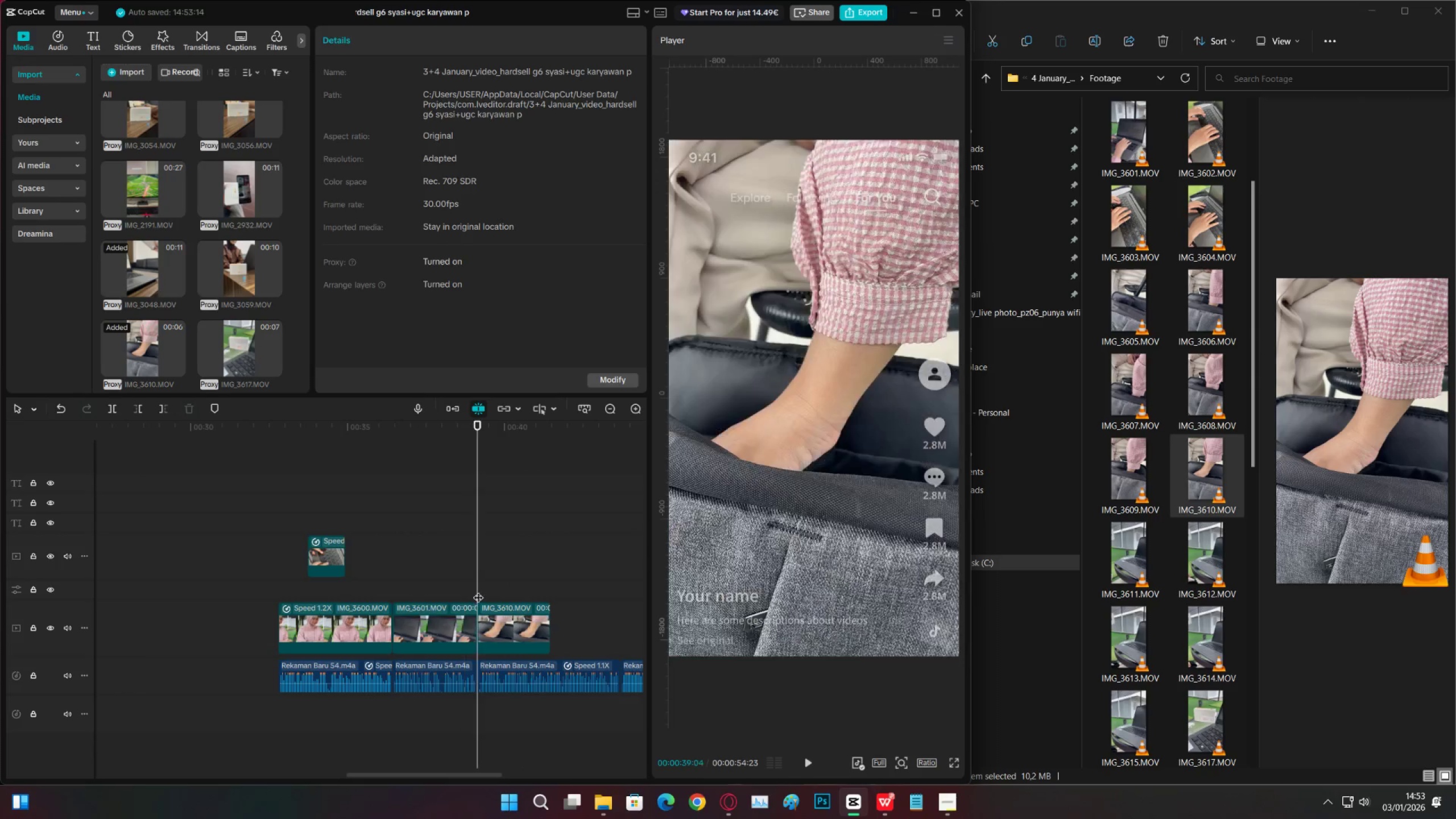 
key(Space)
 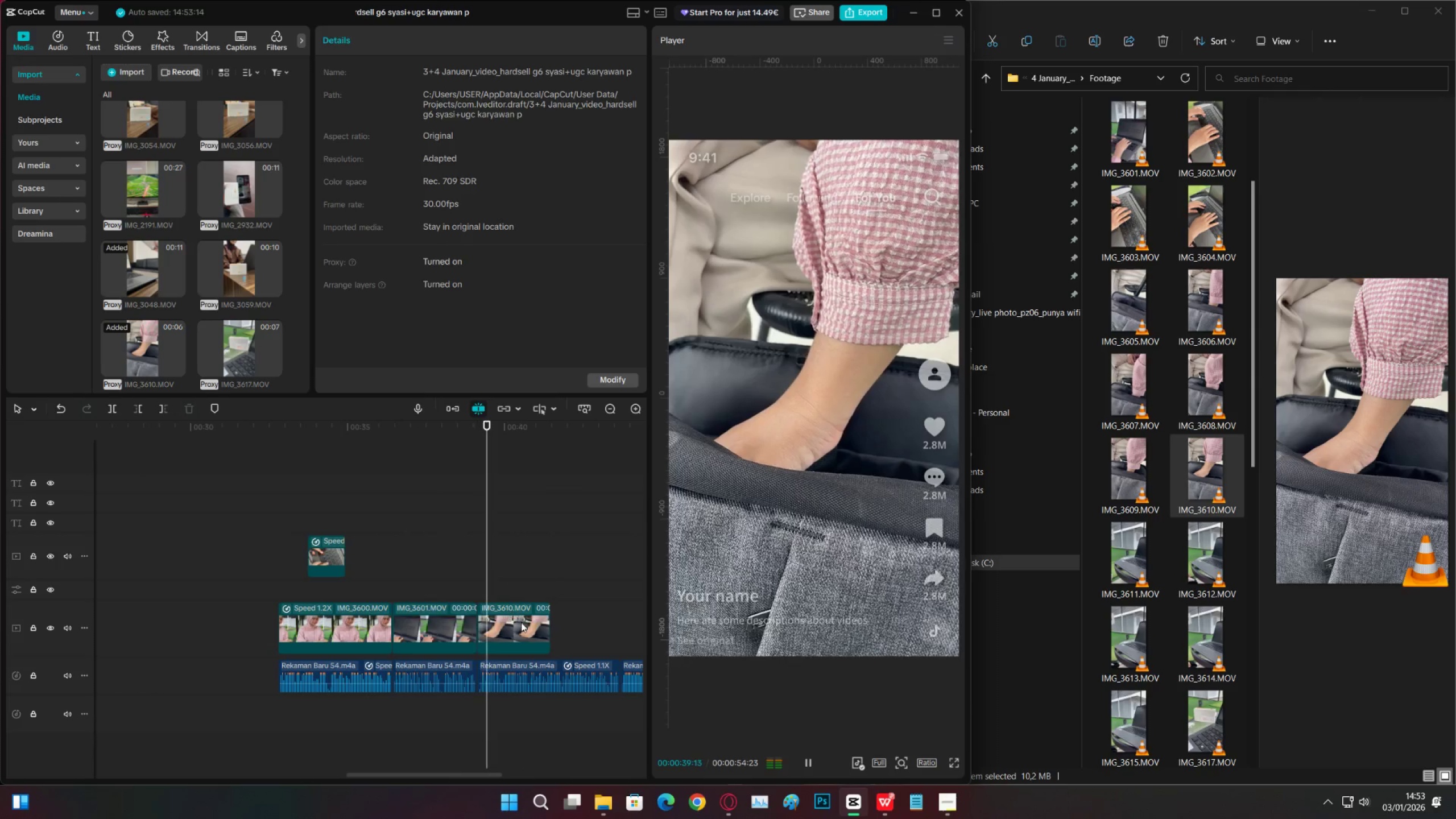 
left_click([522, 625])
 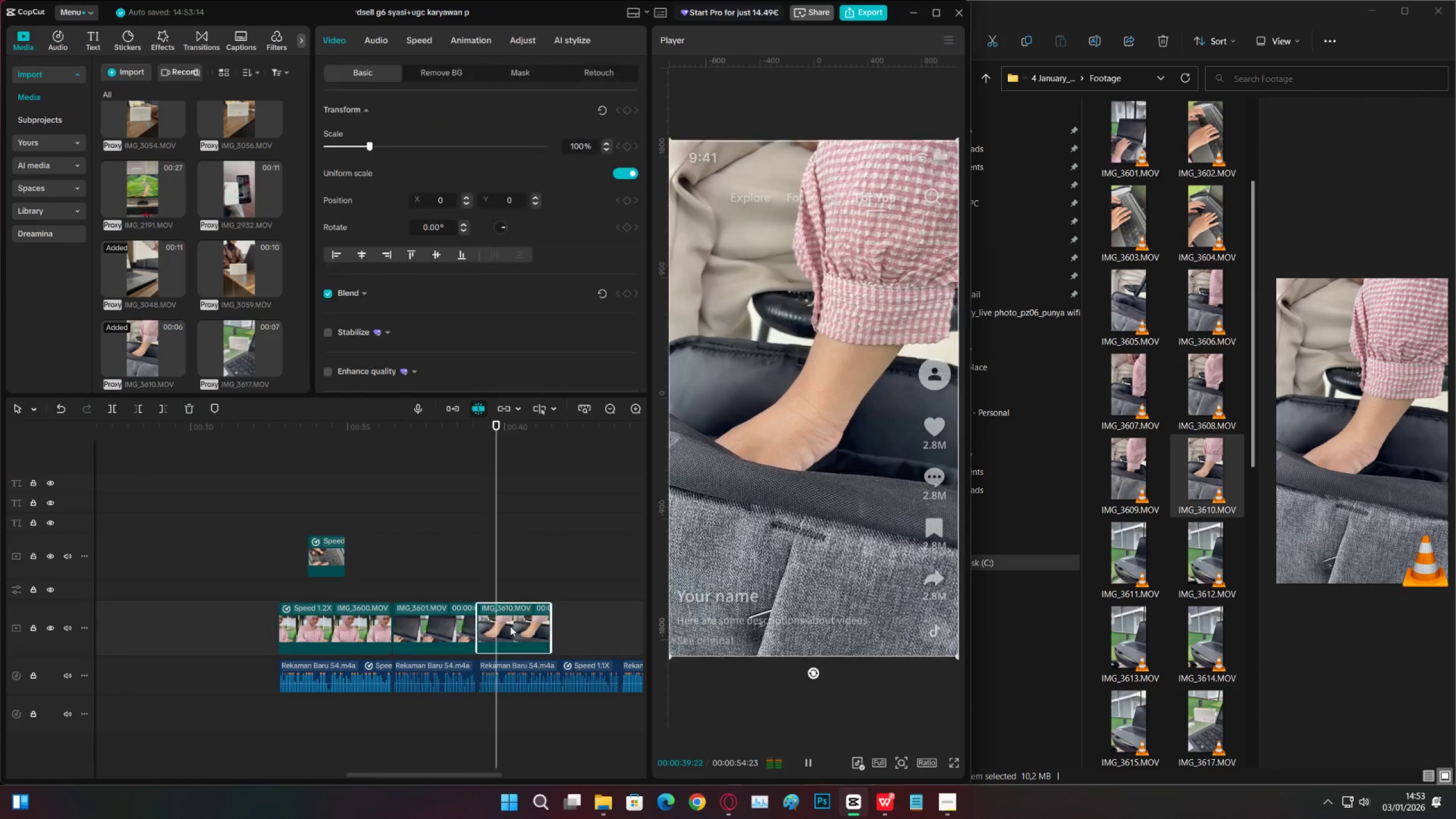 
key(Space)
 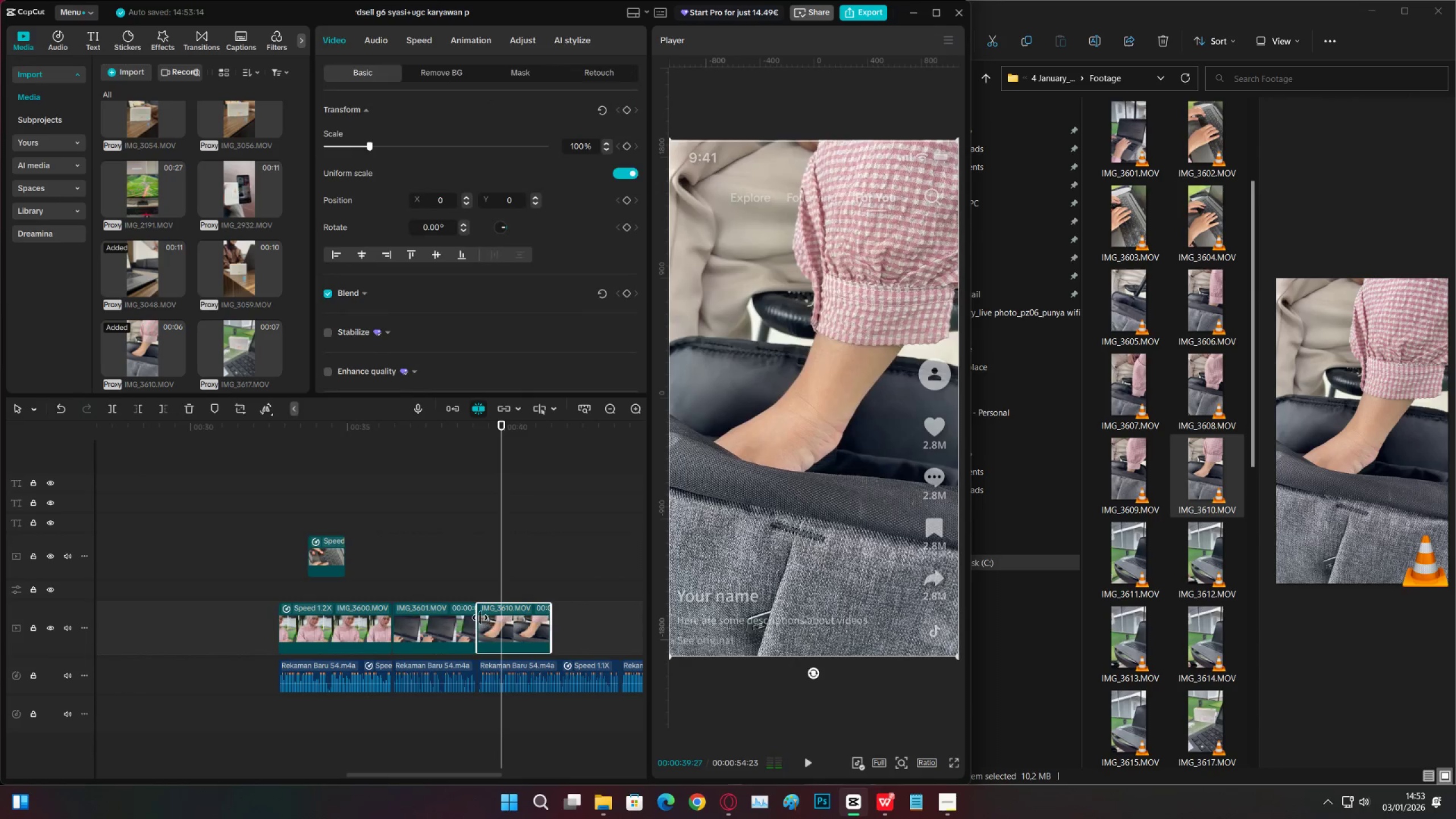 
left_click_drag(start_coordinate=[478, 618], to_coordinate=[514, 618])
 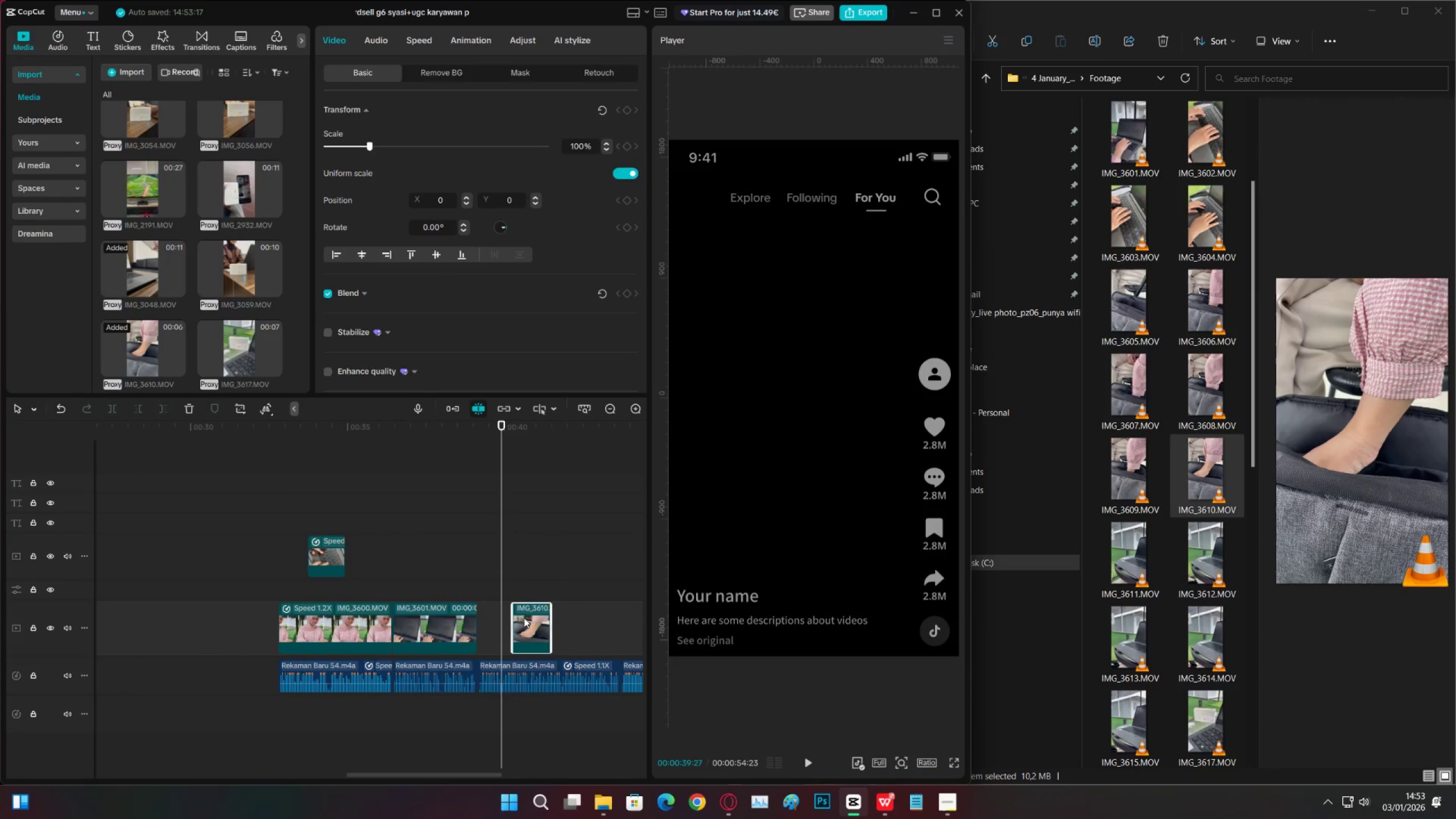 
left_click_drag(start_coordinate=[524, 618], to_coordinate=[490, 620])
 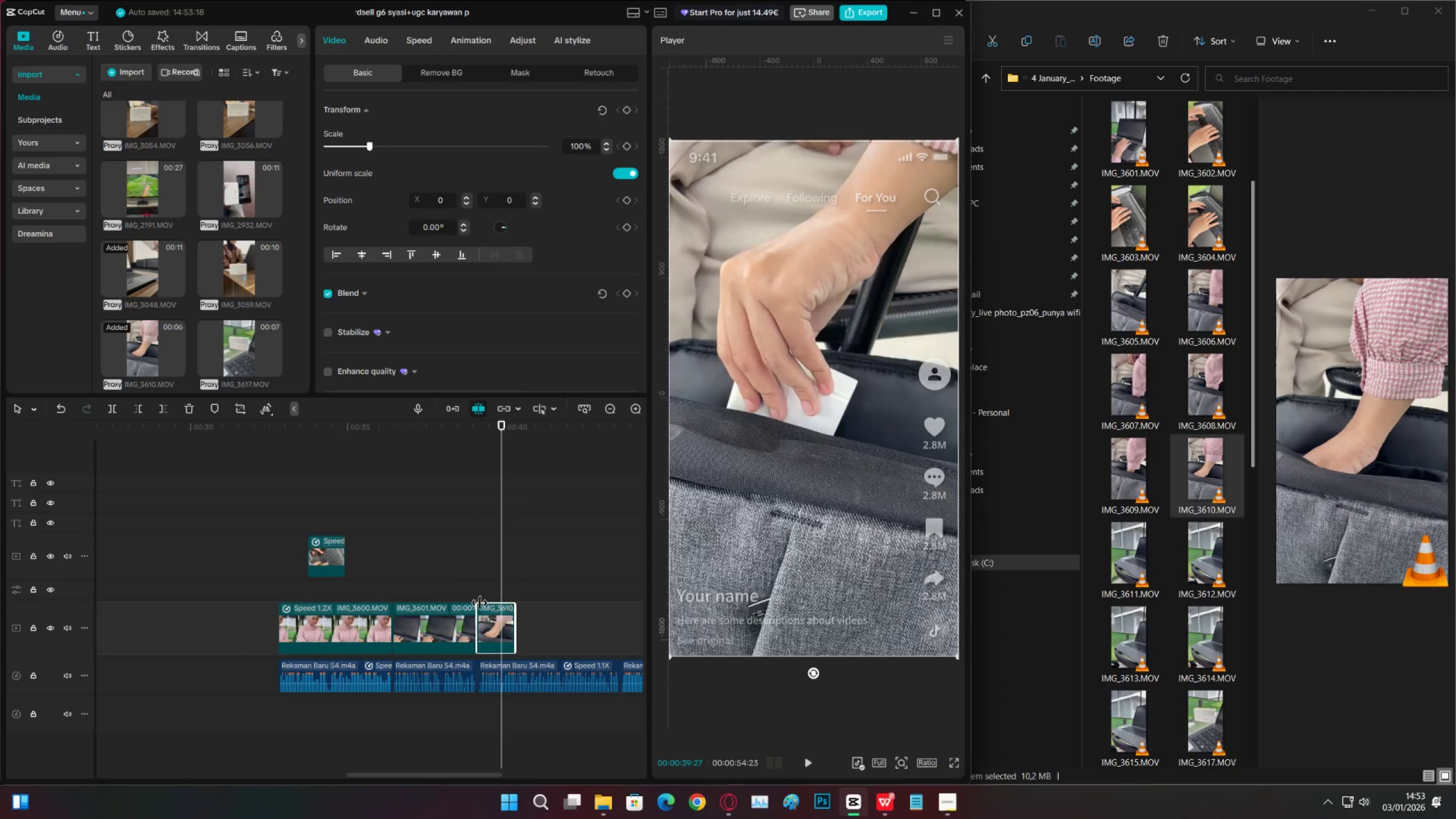 
left_click([469, 579])
 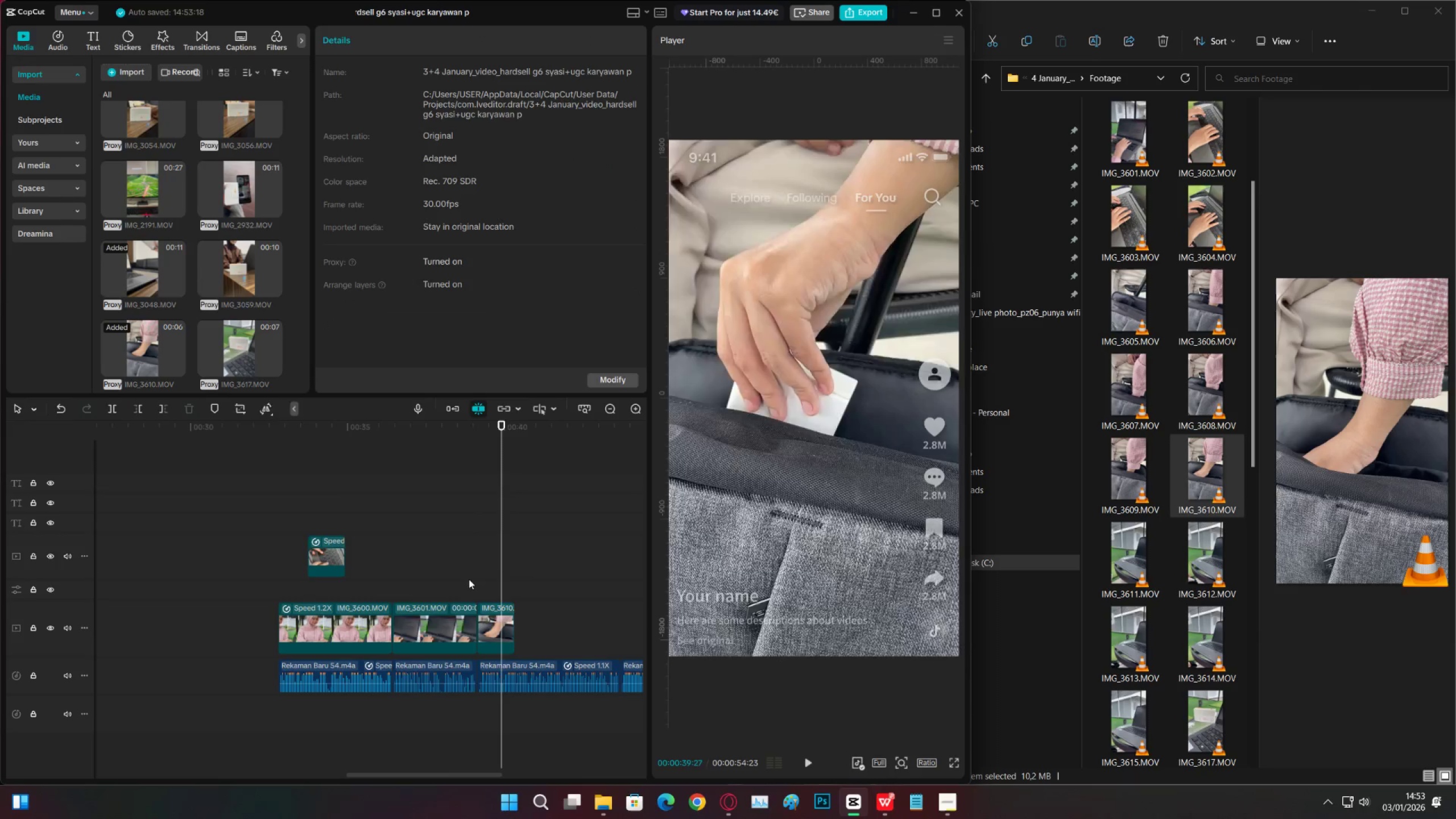 
key(Space)
 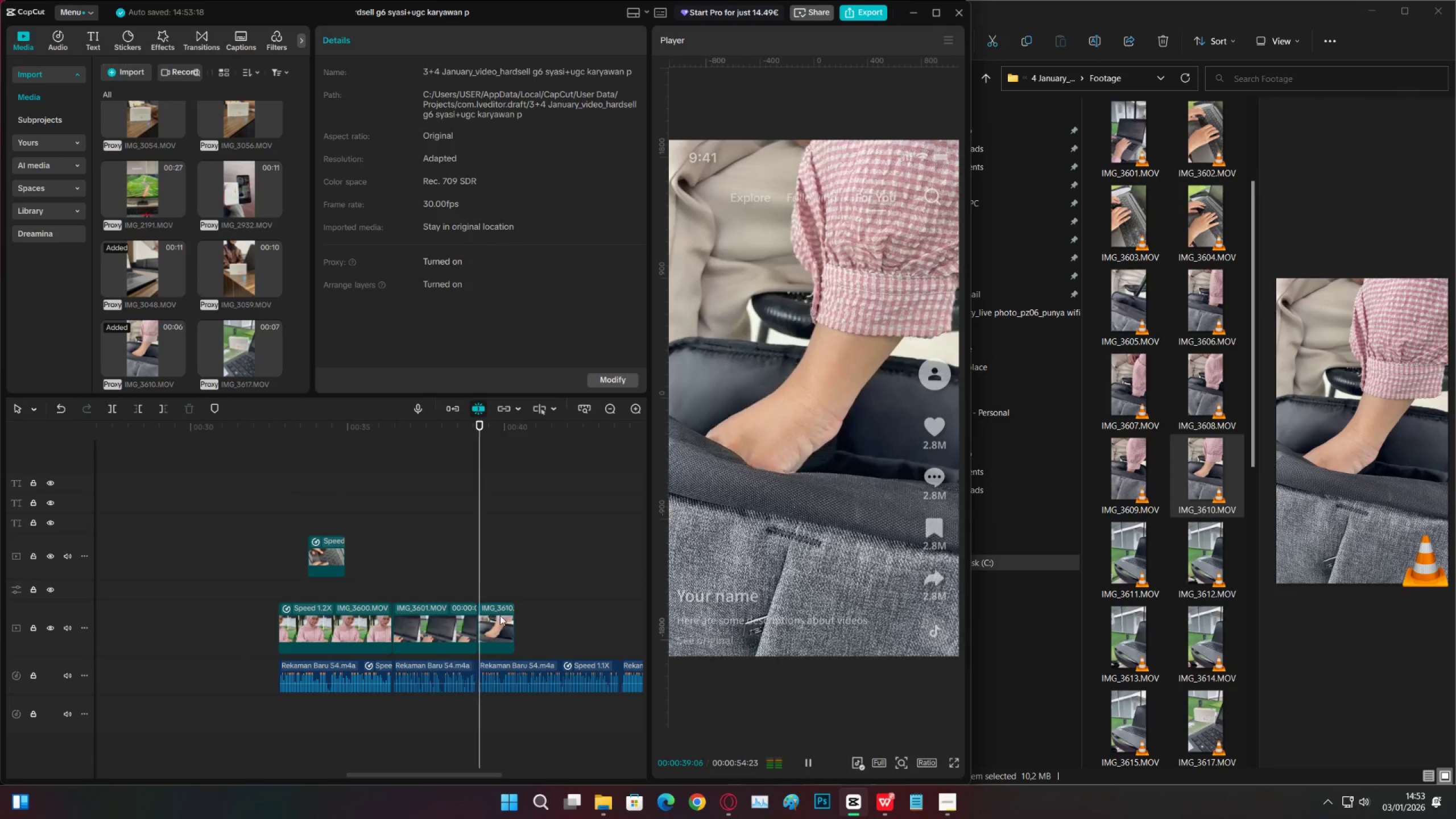 
left_click([500, 618])
 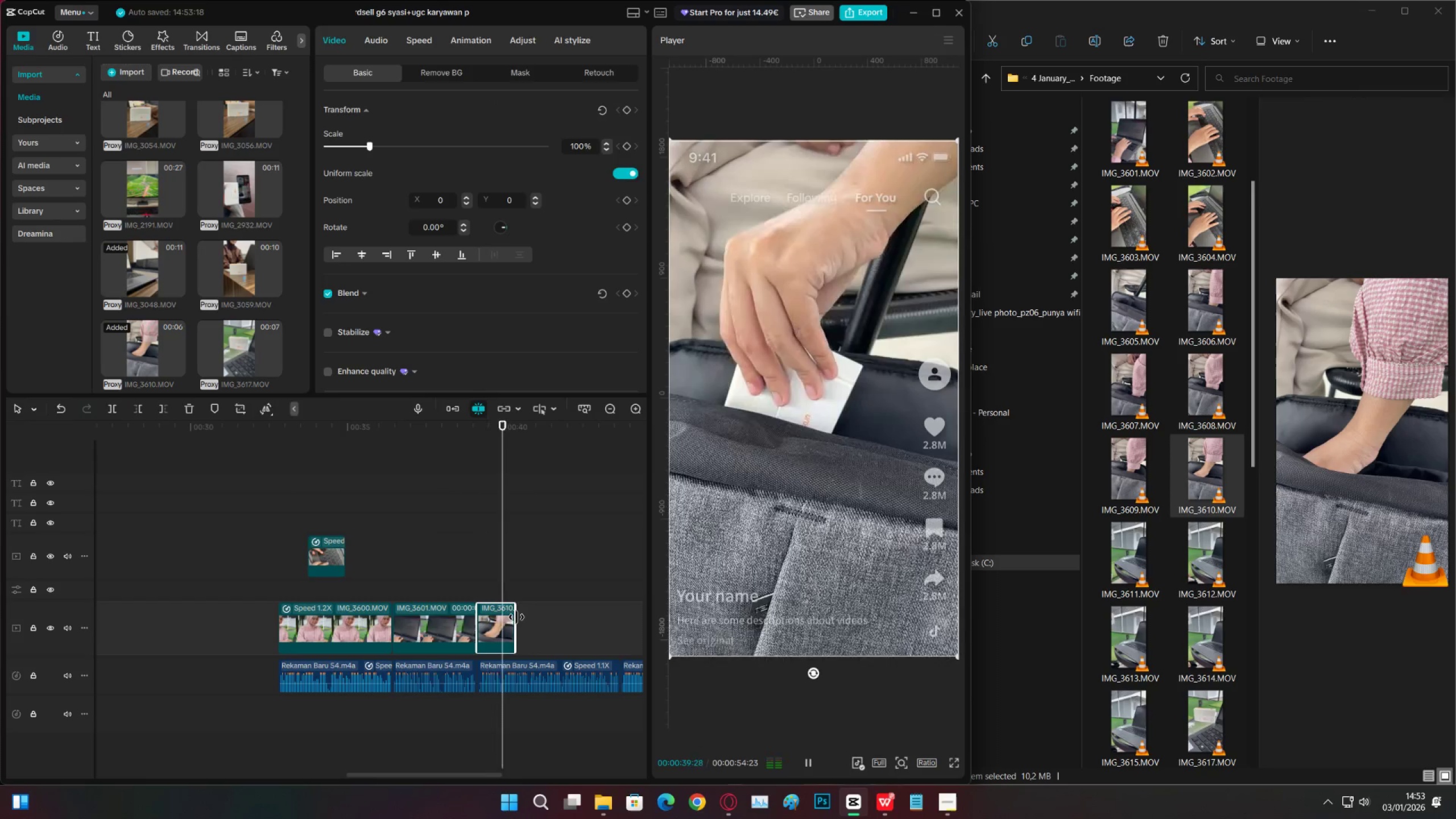 
key(Space)
 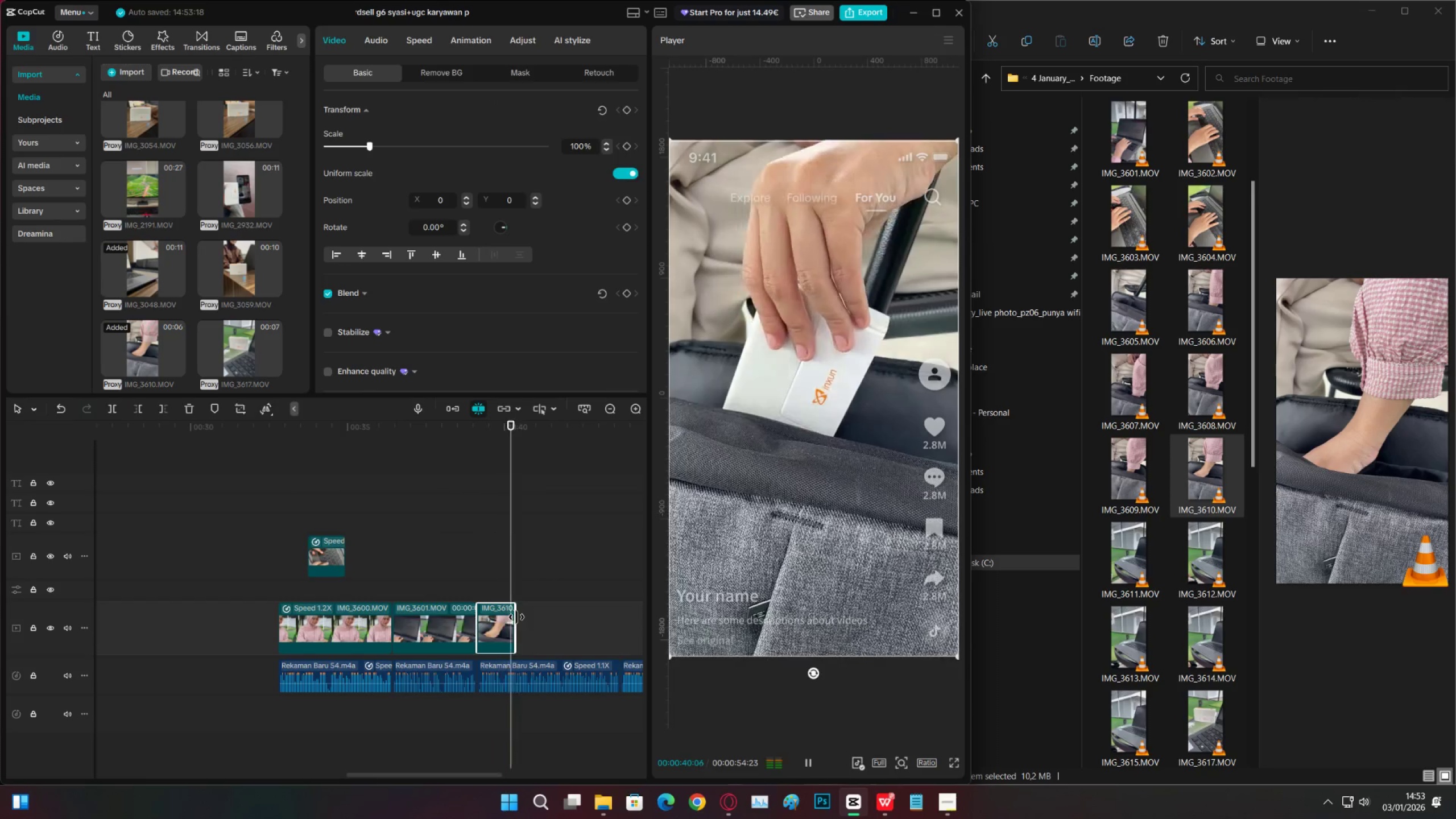 
left_click_drag(start_coordinate=[516, 617], to_coordinate=[533, 617])
 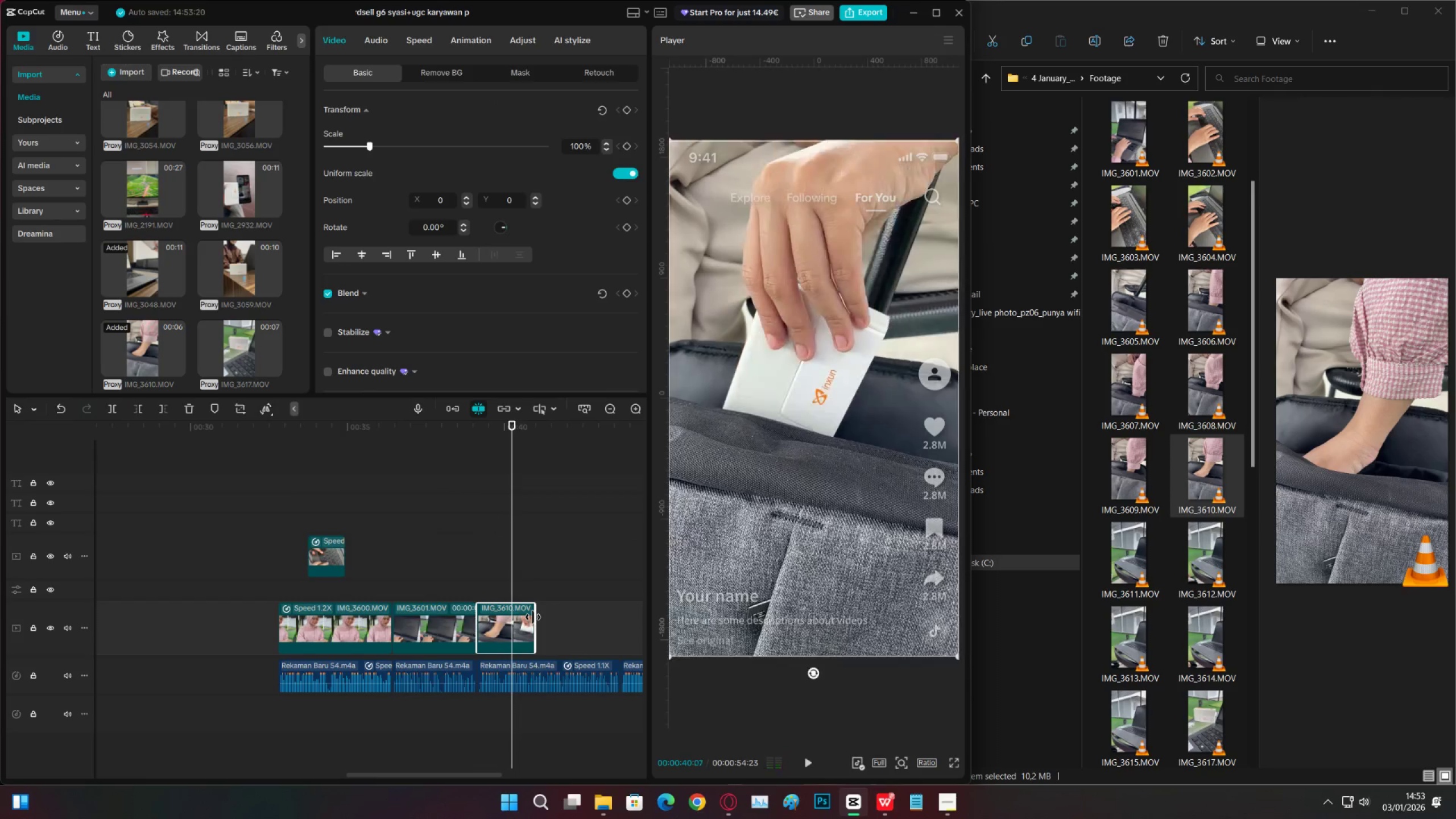 
key(Space)
 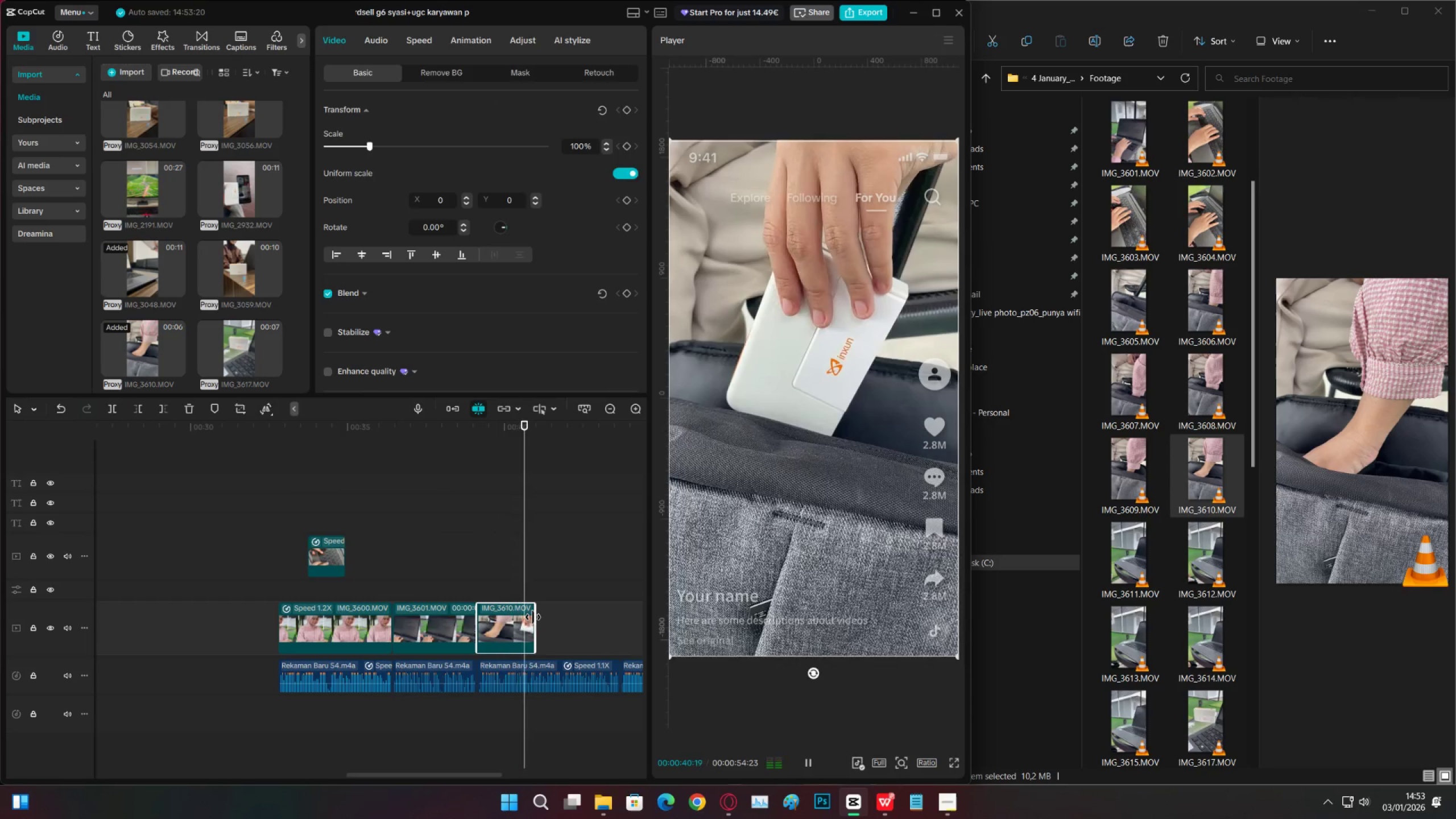 
key(Space)
 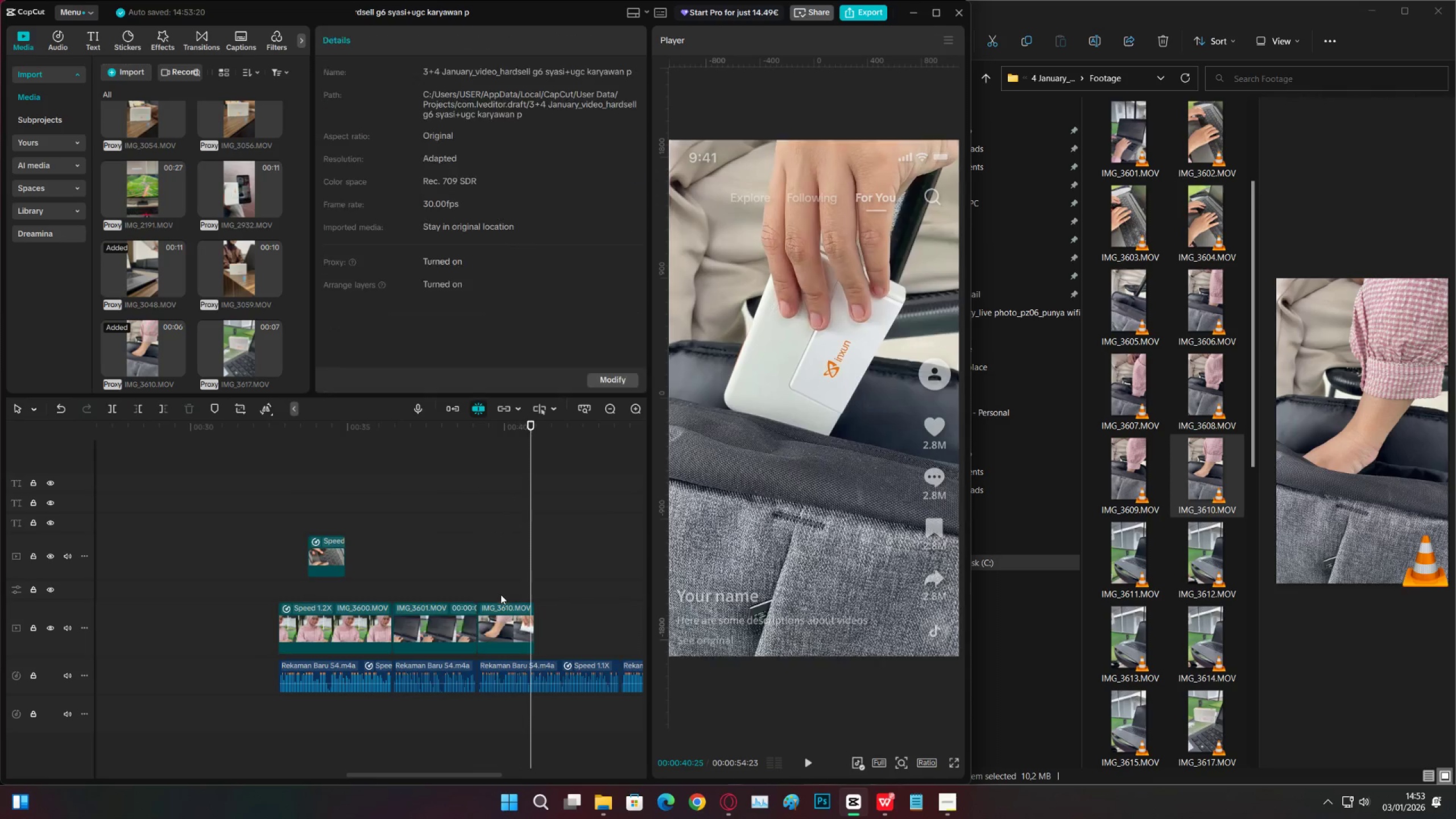 
double_click([515, 623])
 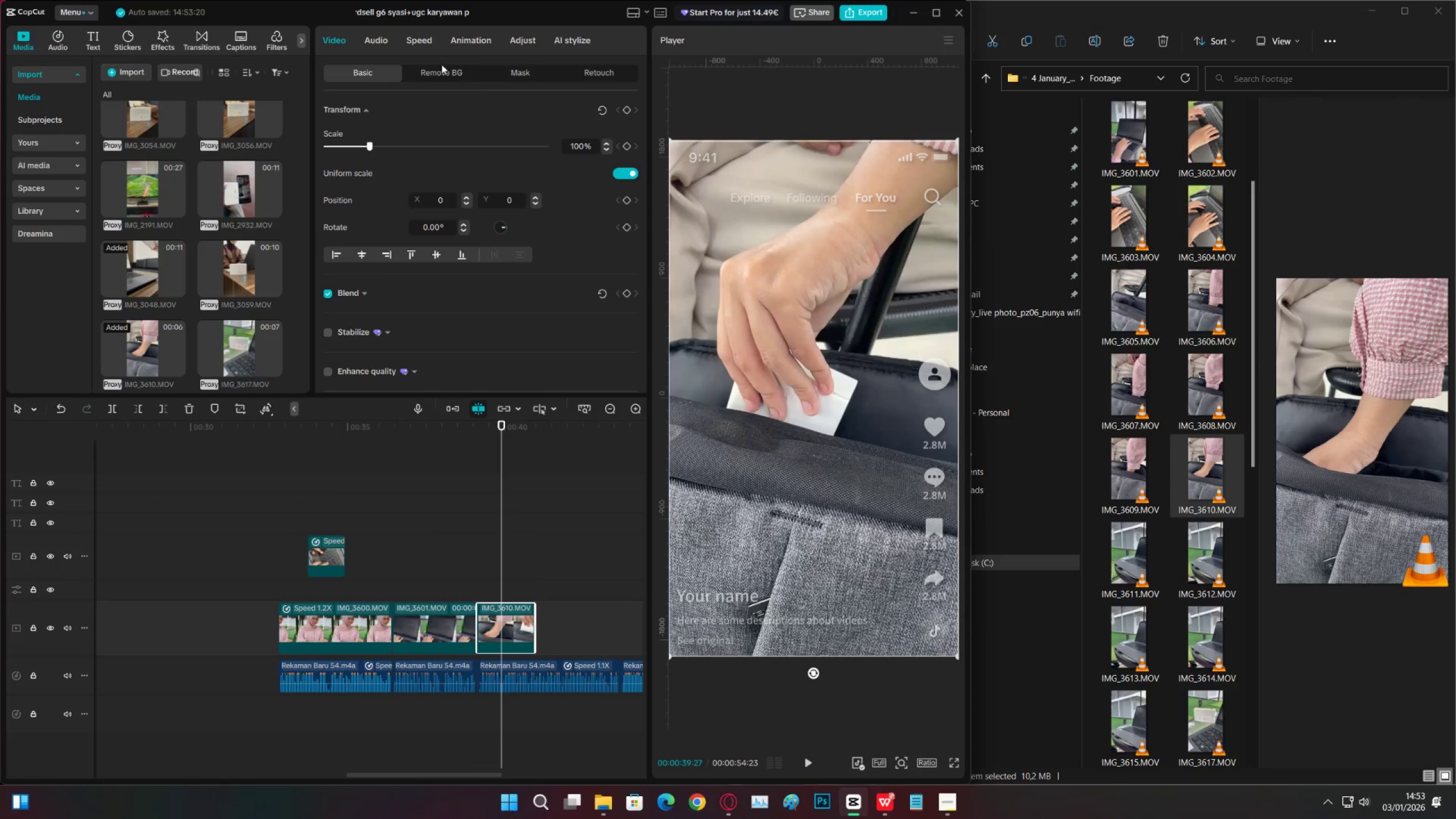 
left_click([413, 48])
 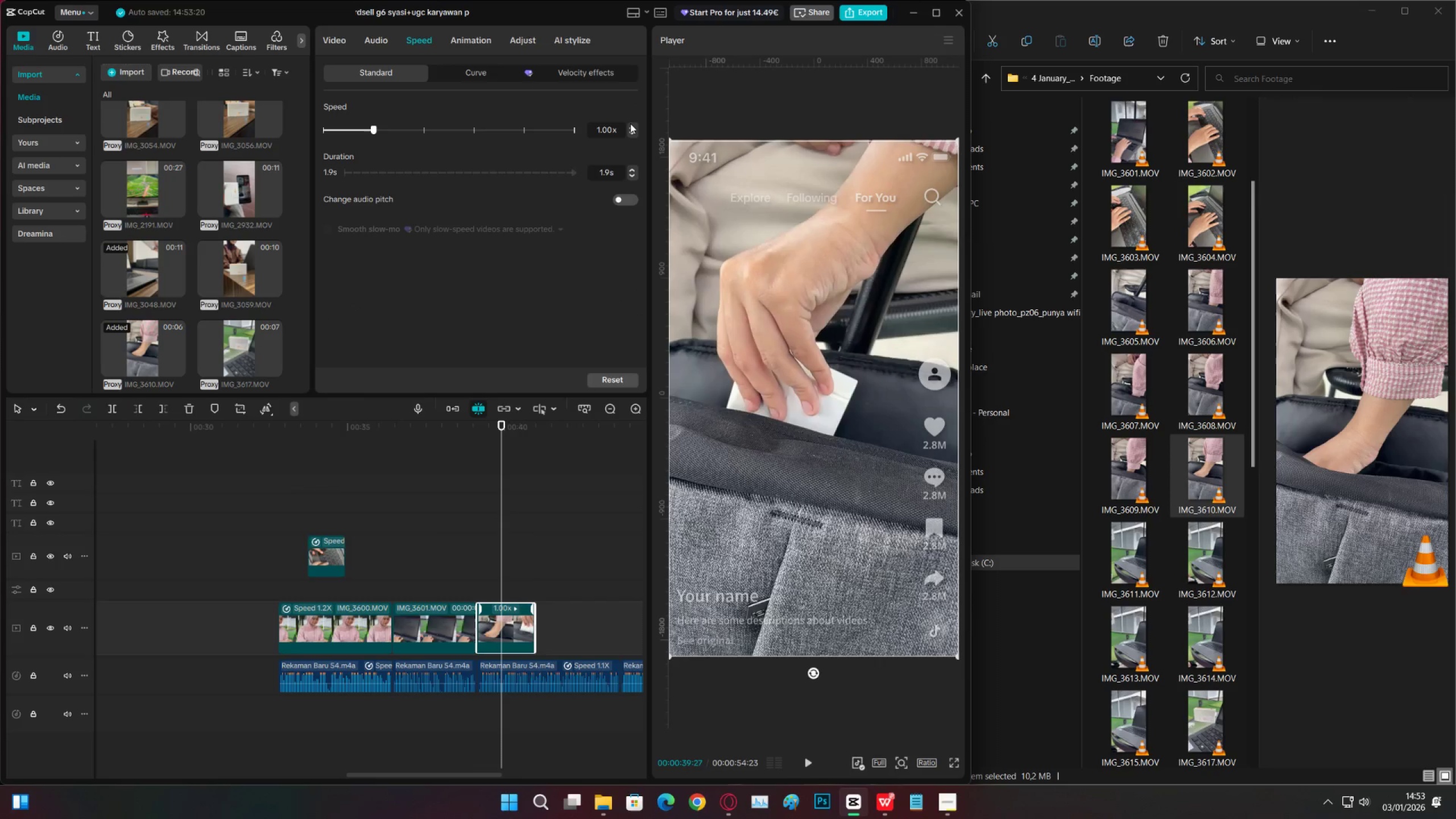 
left_click([632, 125])
 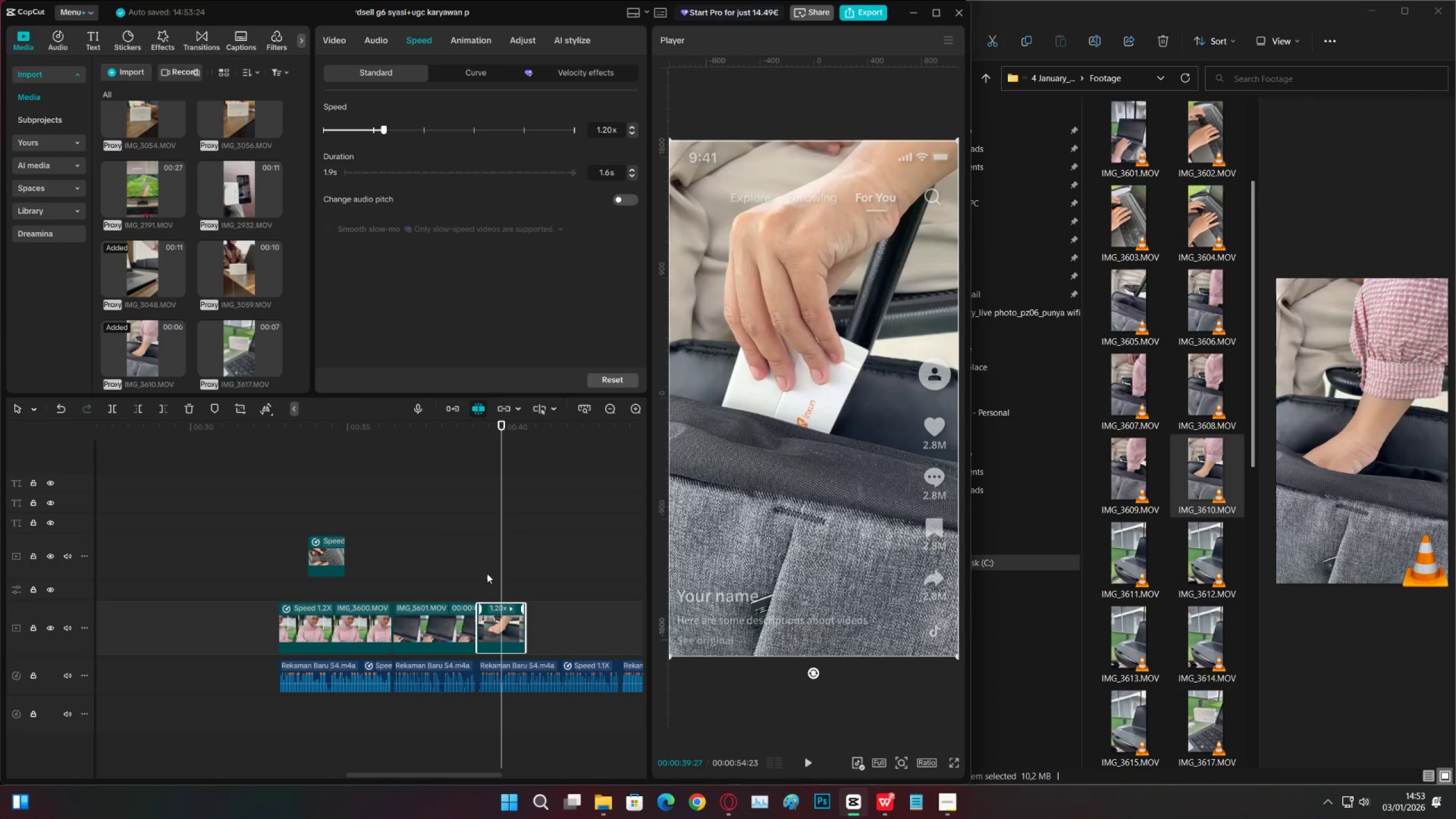 
left_click([475, 583])
 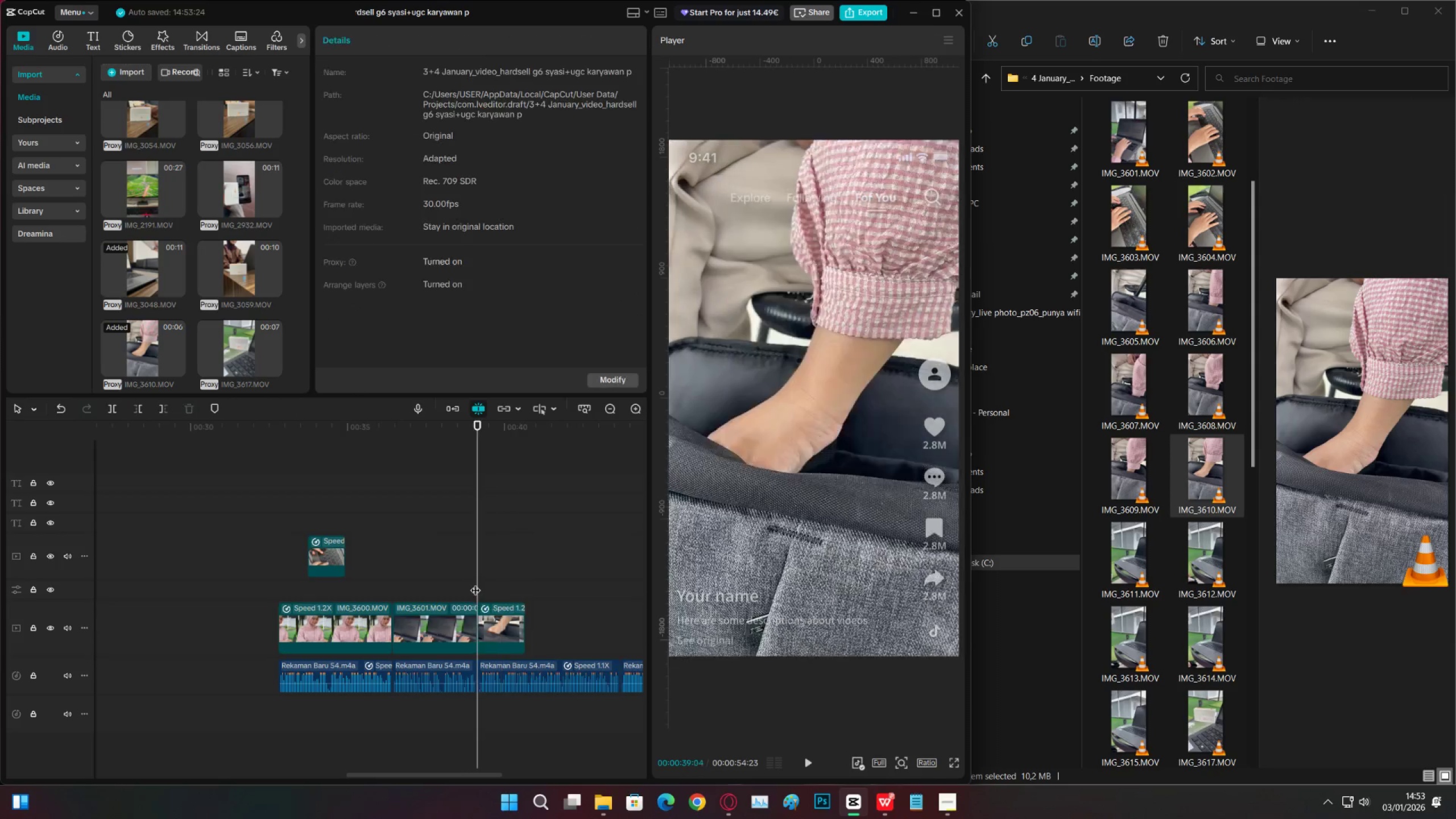 
key(Space)
 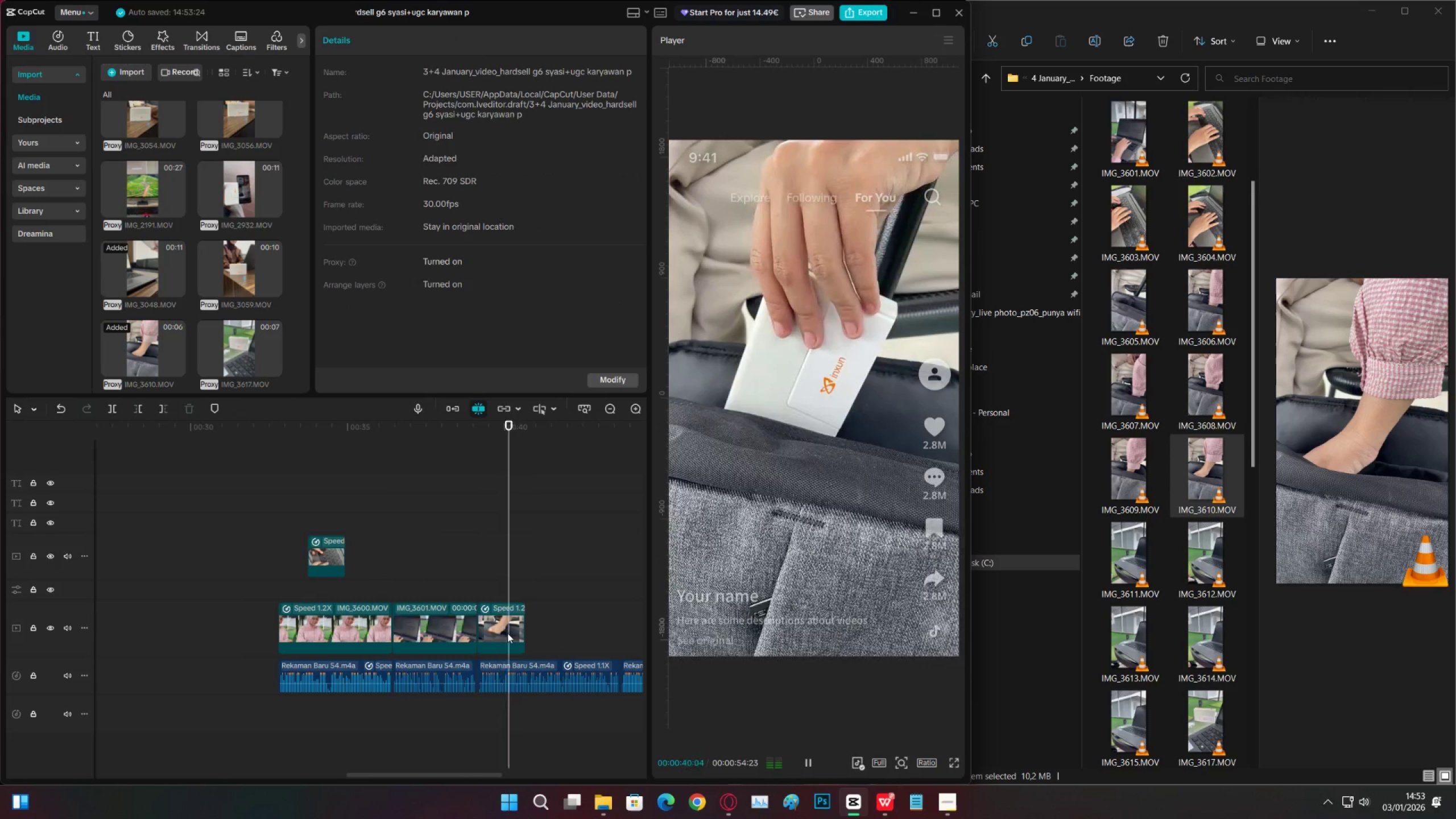 
key(Space)
 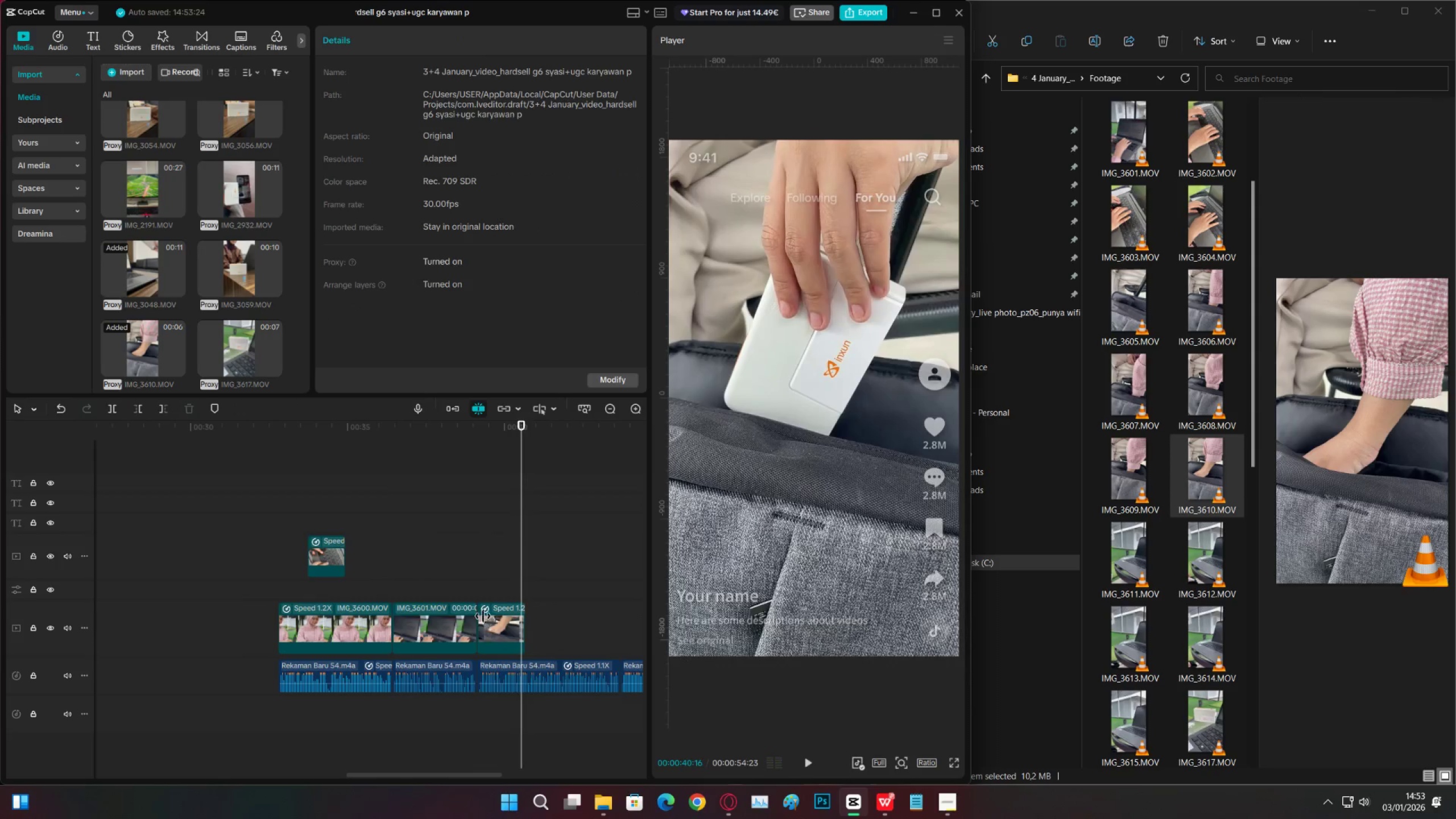 
left_click([482, 619])
 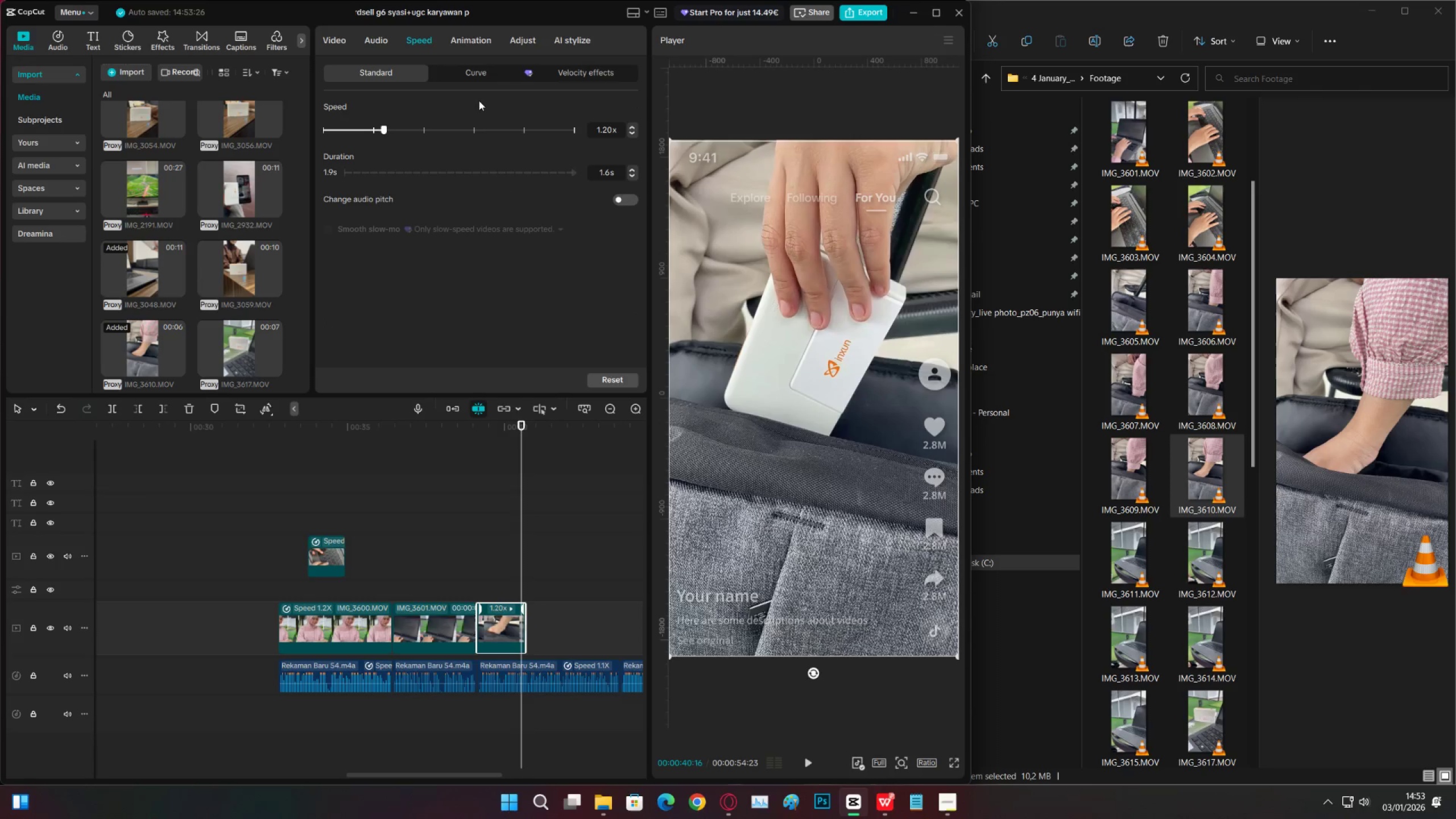 
double_click([636, 126])
 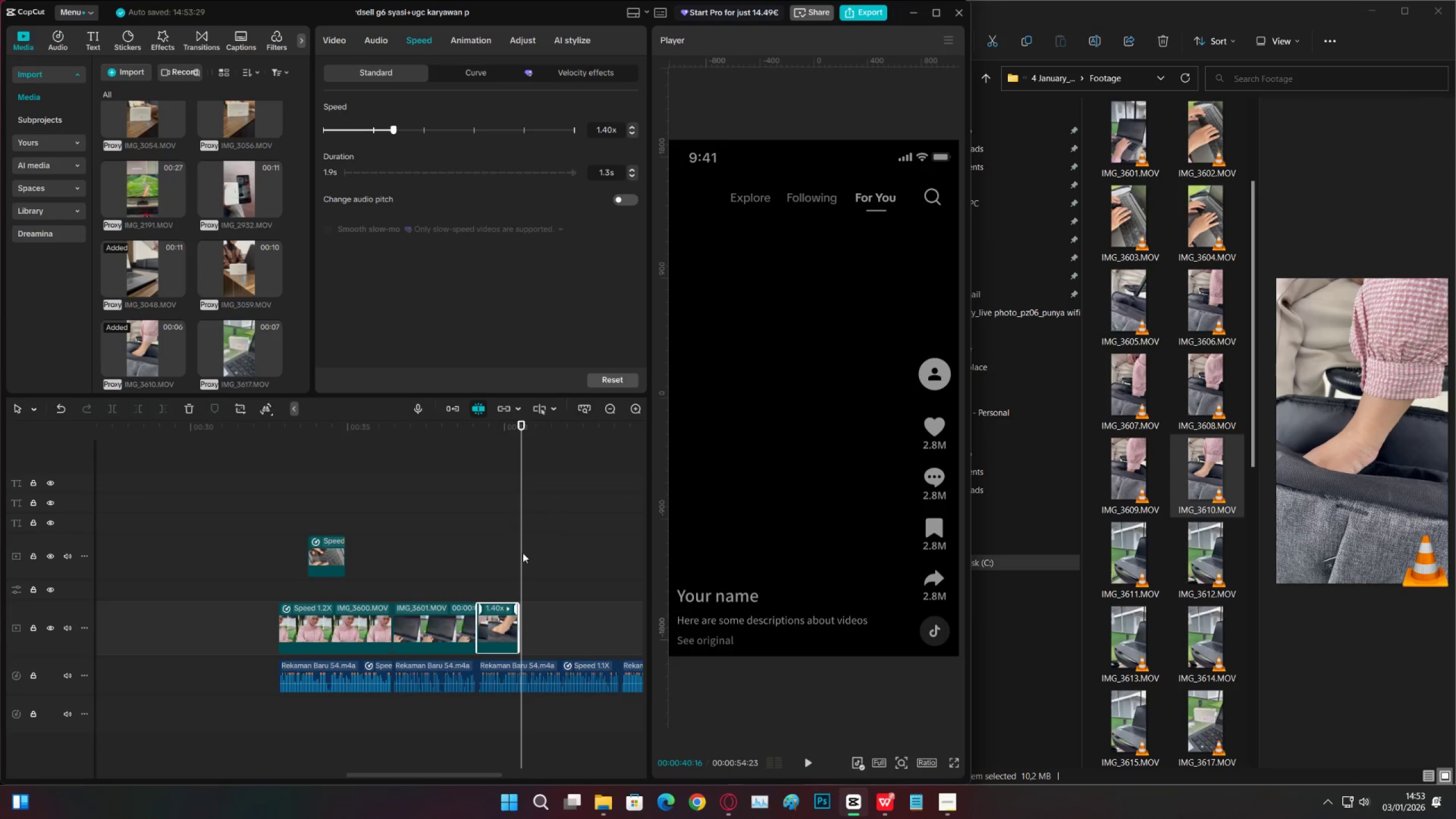 
left_click([477, 571])
 